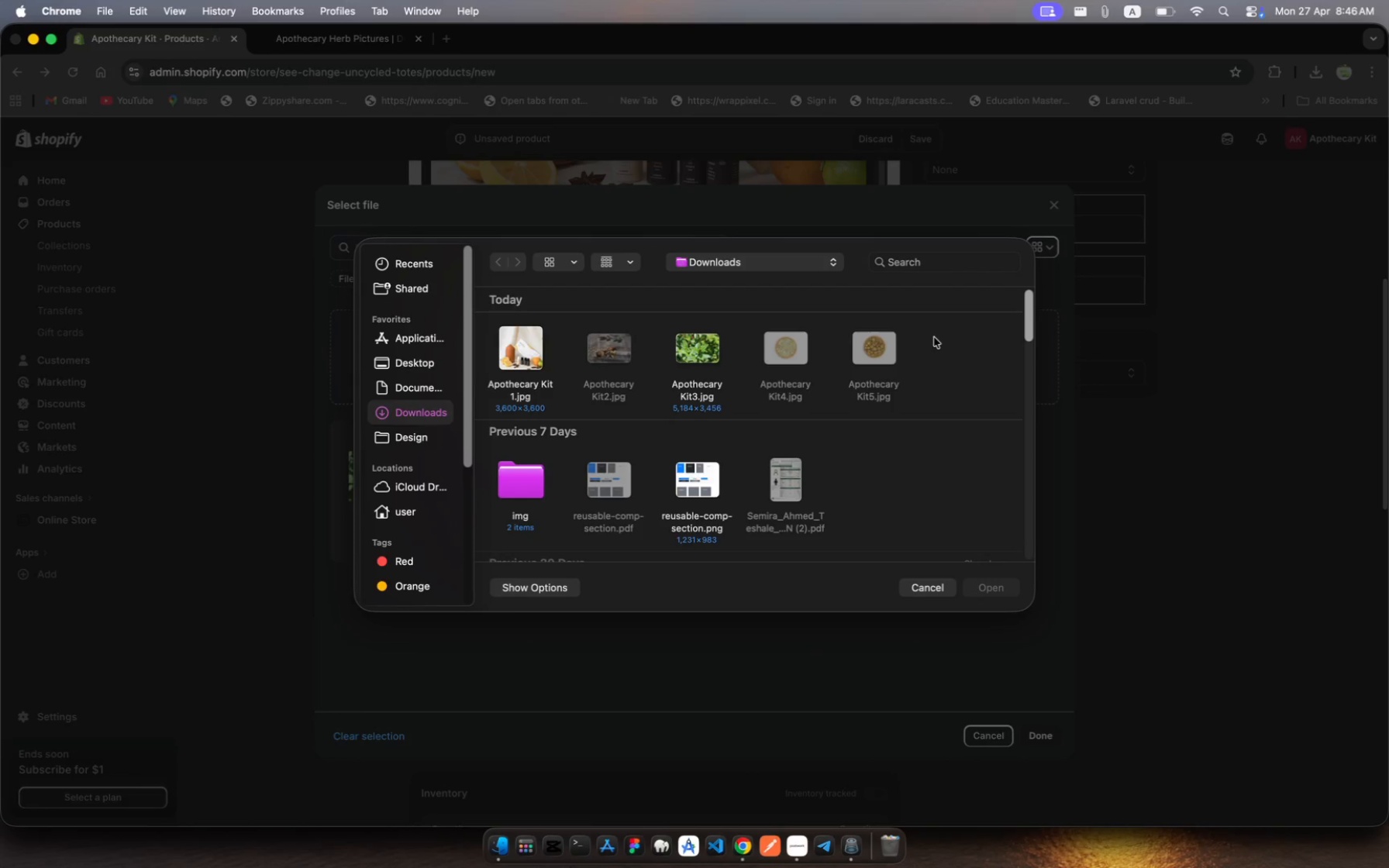 
left_click([936, 342])
 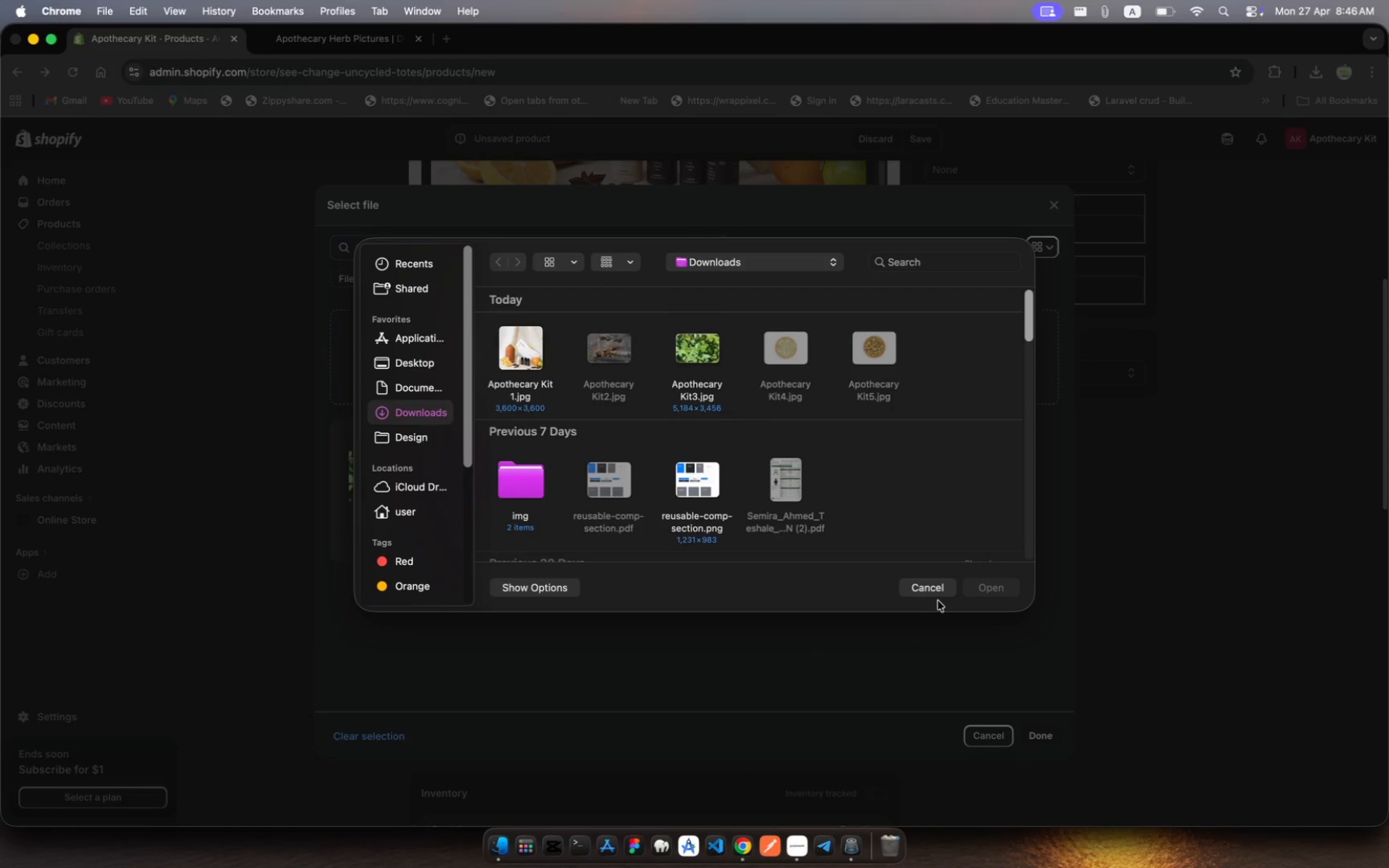 
left_click([935, 596])
 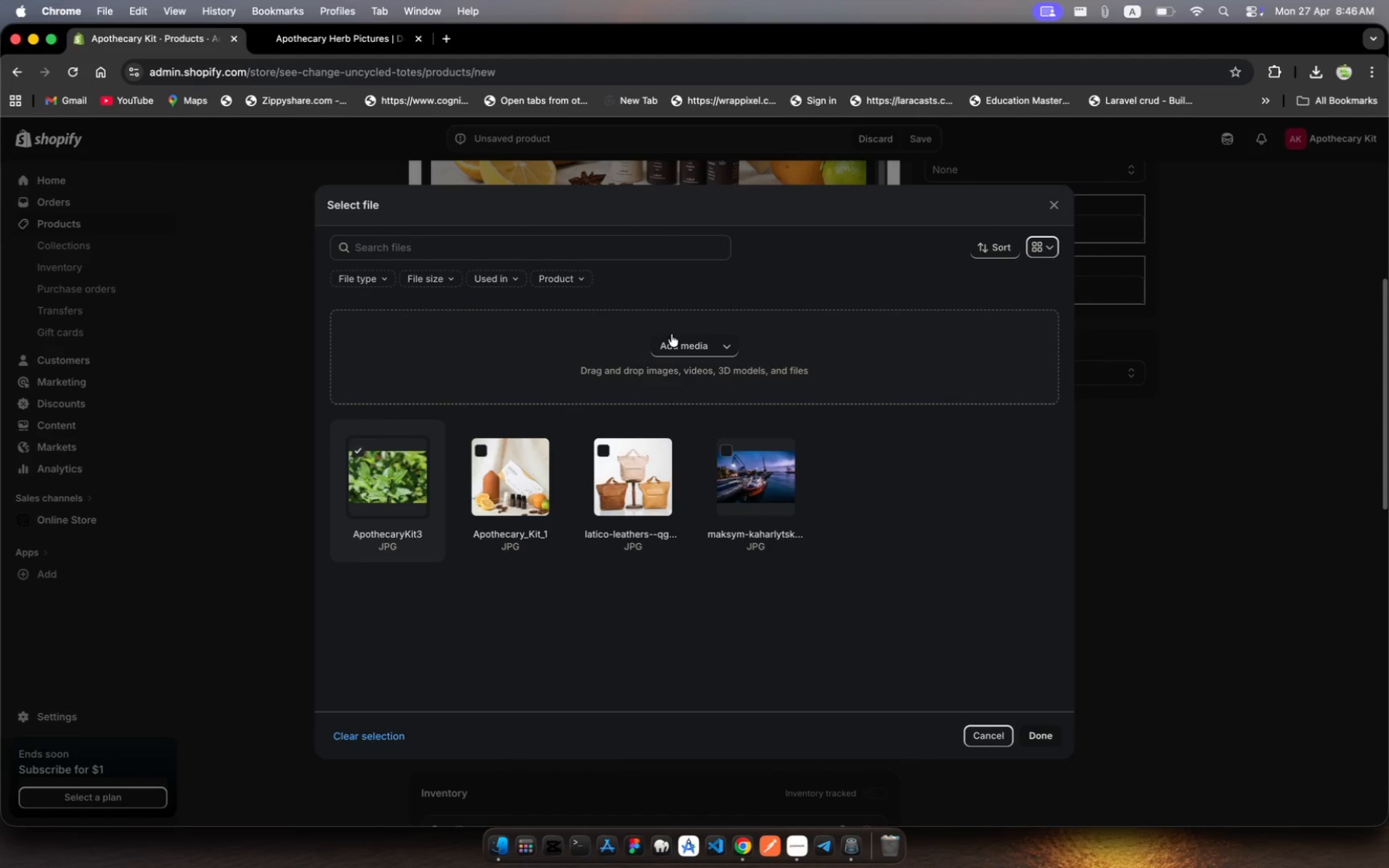 
left_click([682, 343])
 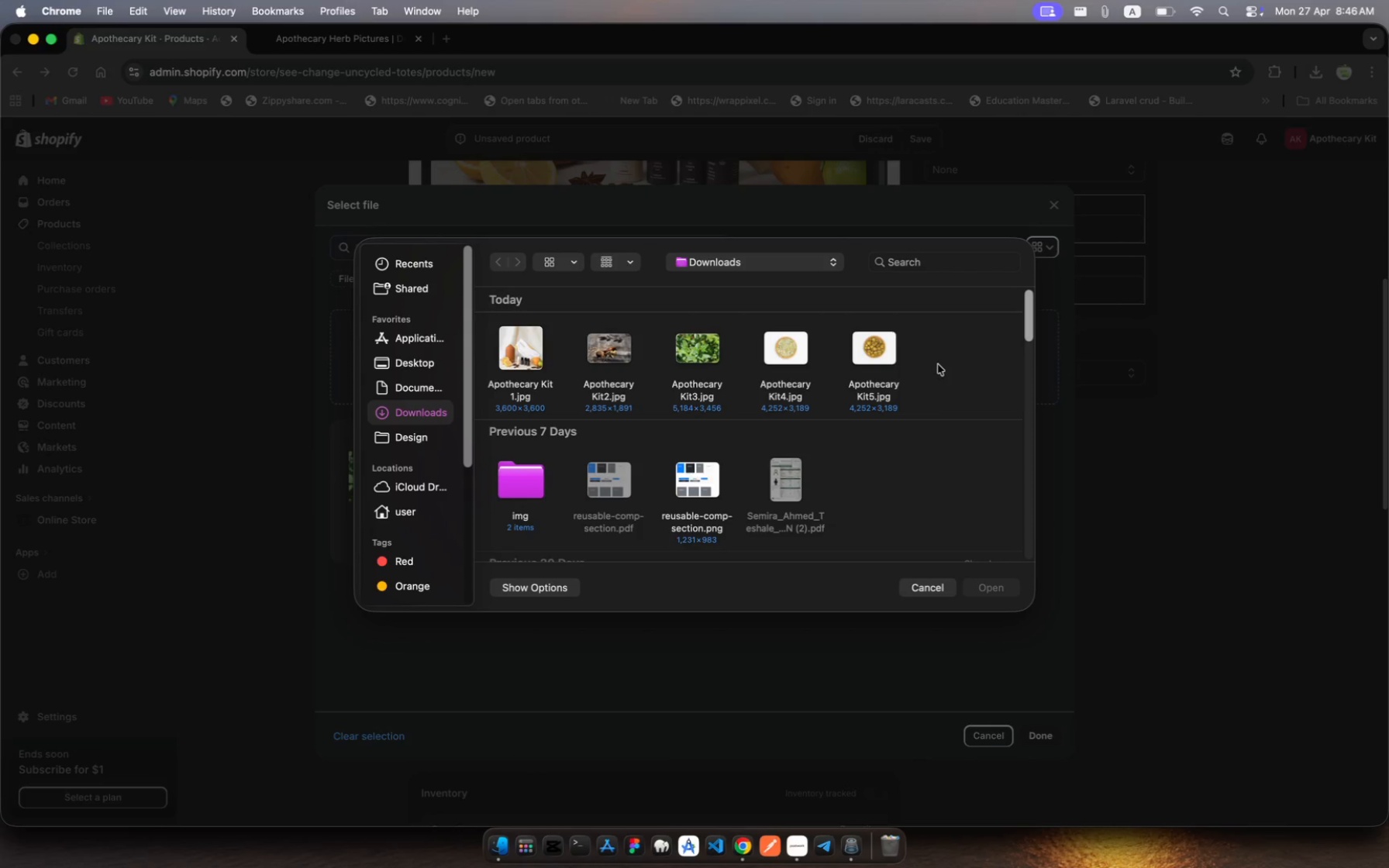 
hold_key(key=ShiftRight, duration=1.15)
 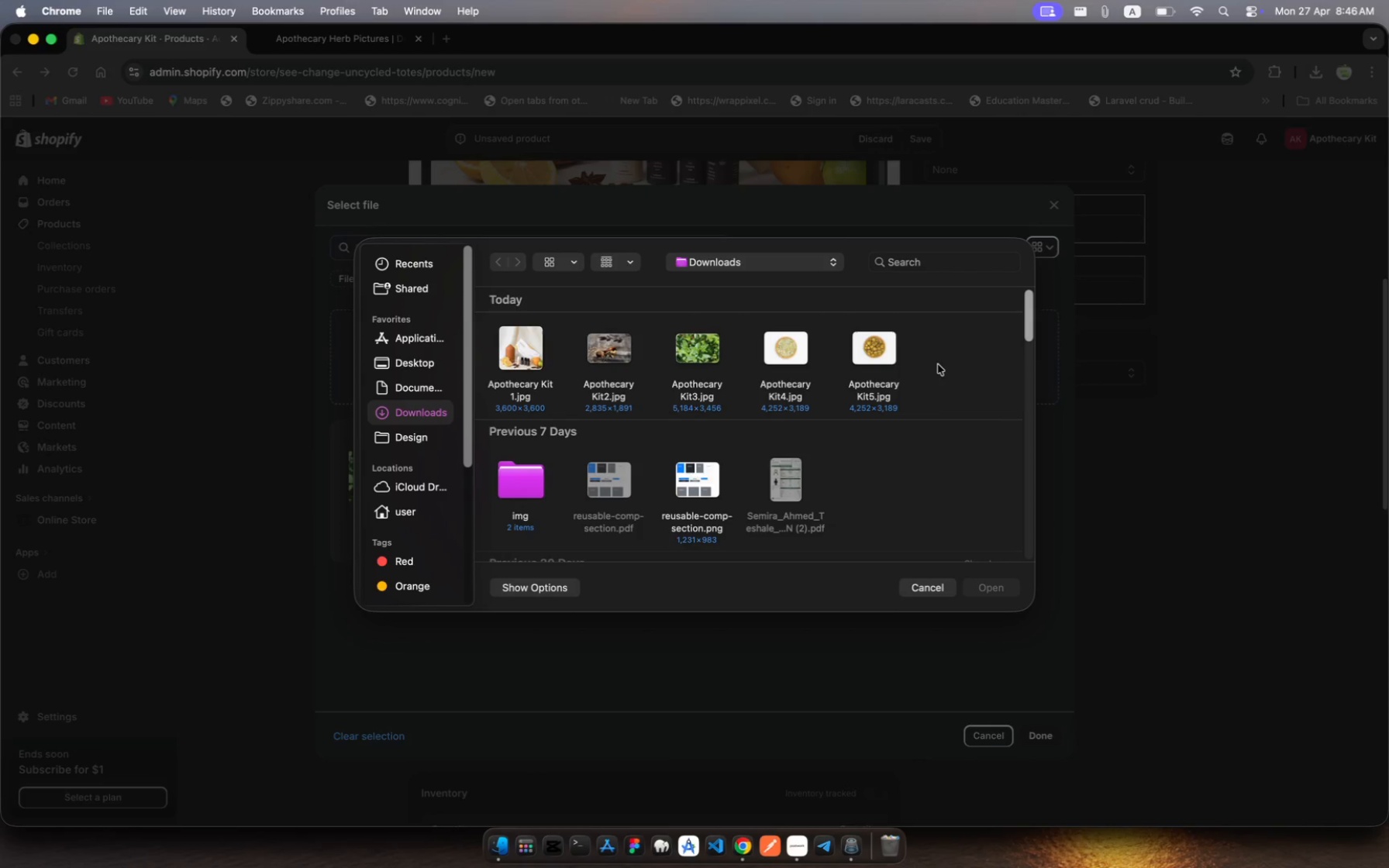 
left_click_drag(start_coordinate=[938, 364], to_coordinate=[588, 324])
 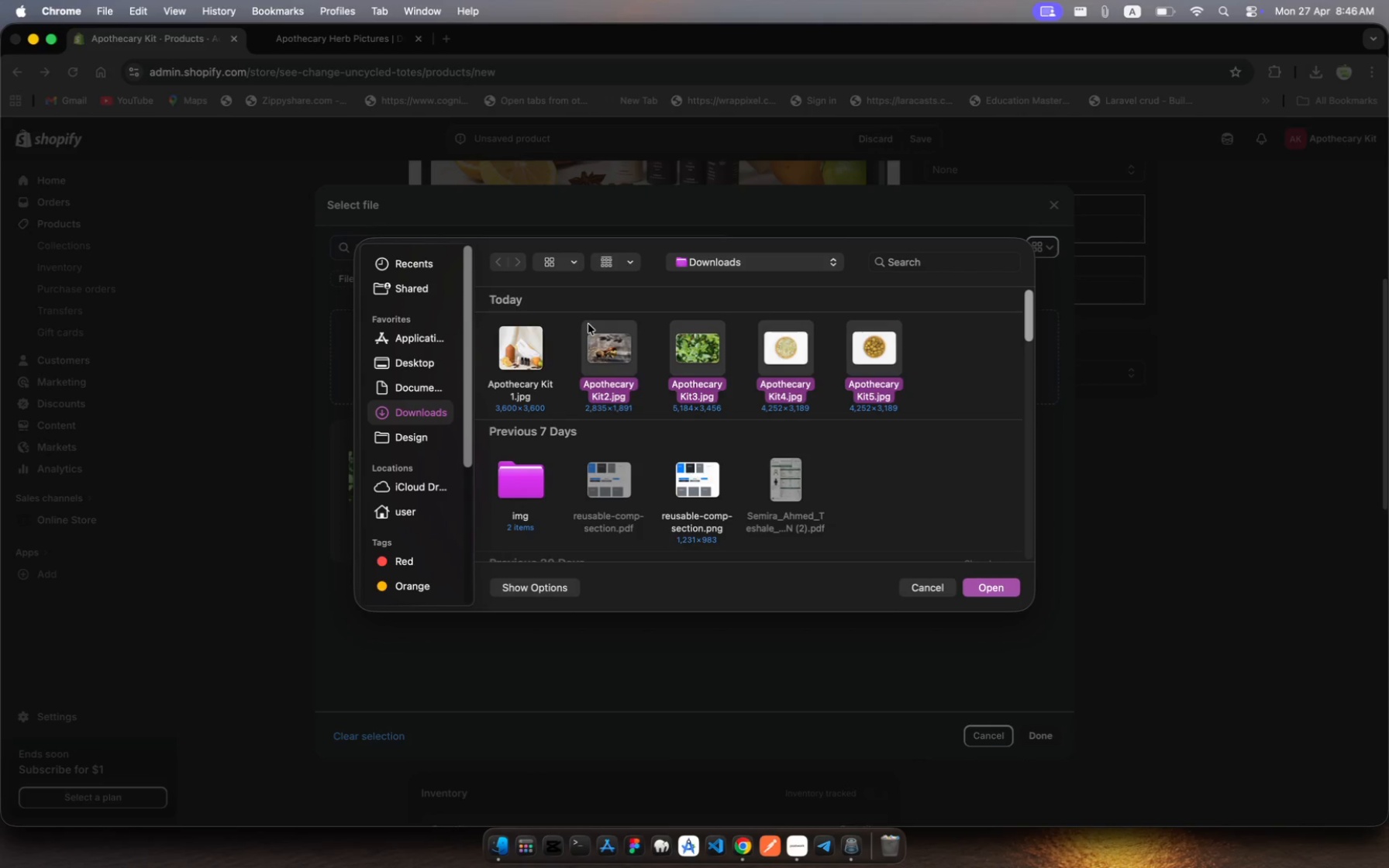 
hold_key(key=ShiftRight, duration=2.09)
left_click([685, 348])
 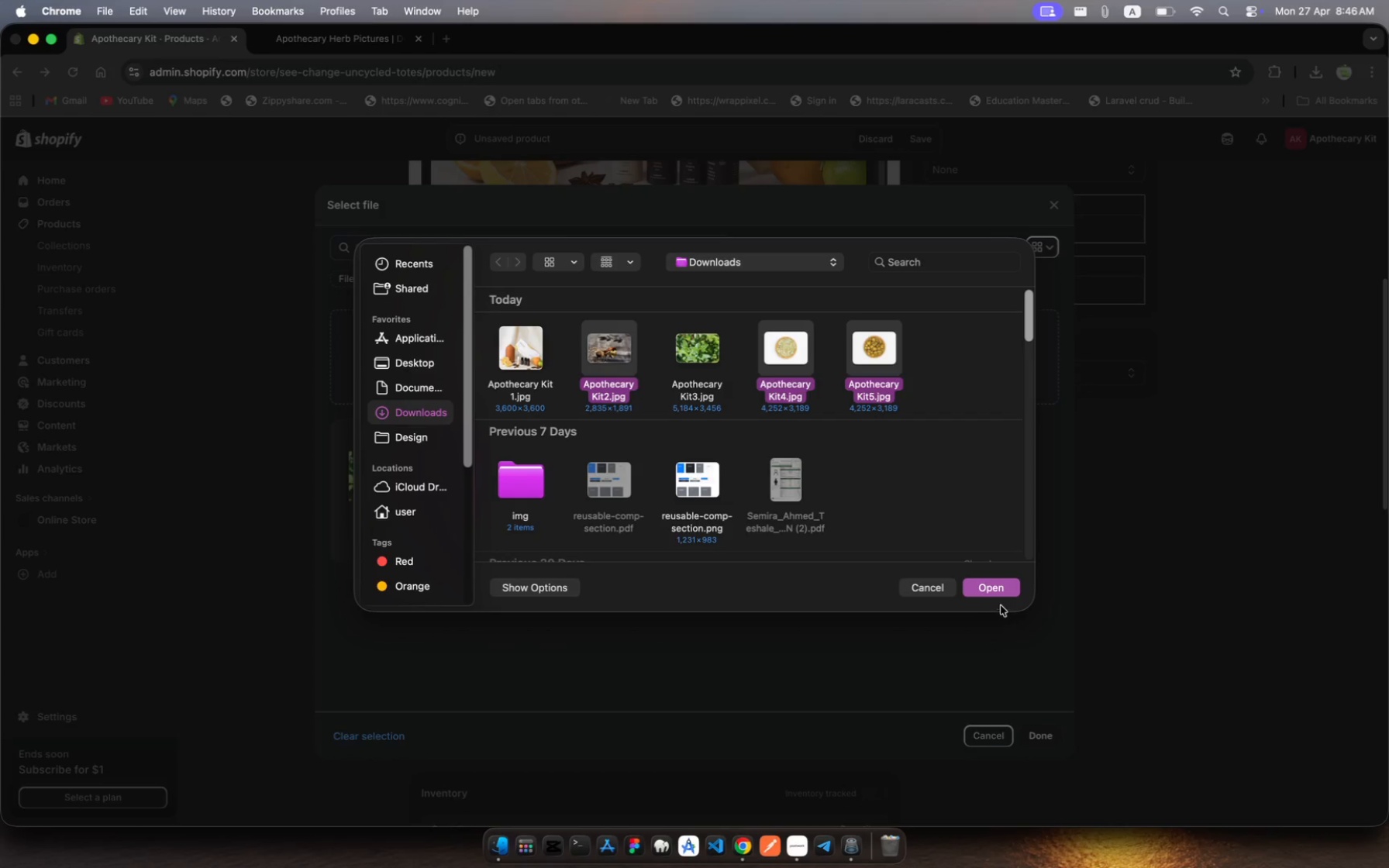 
left_click([1003, 597])
 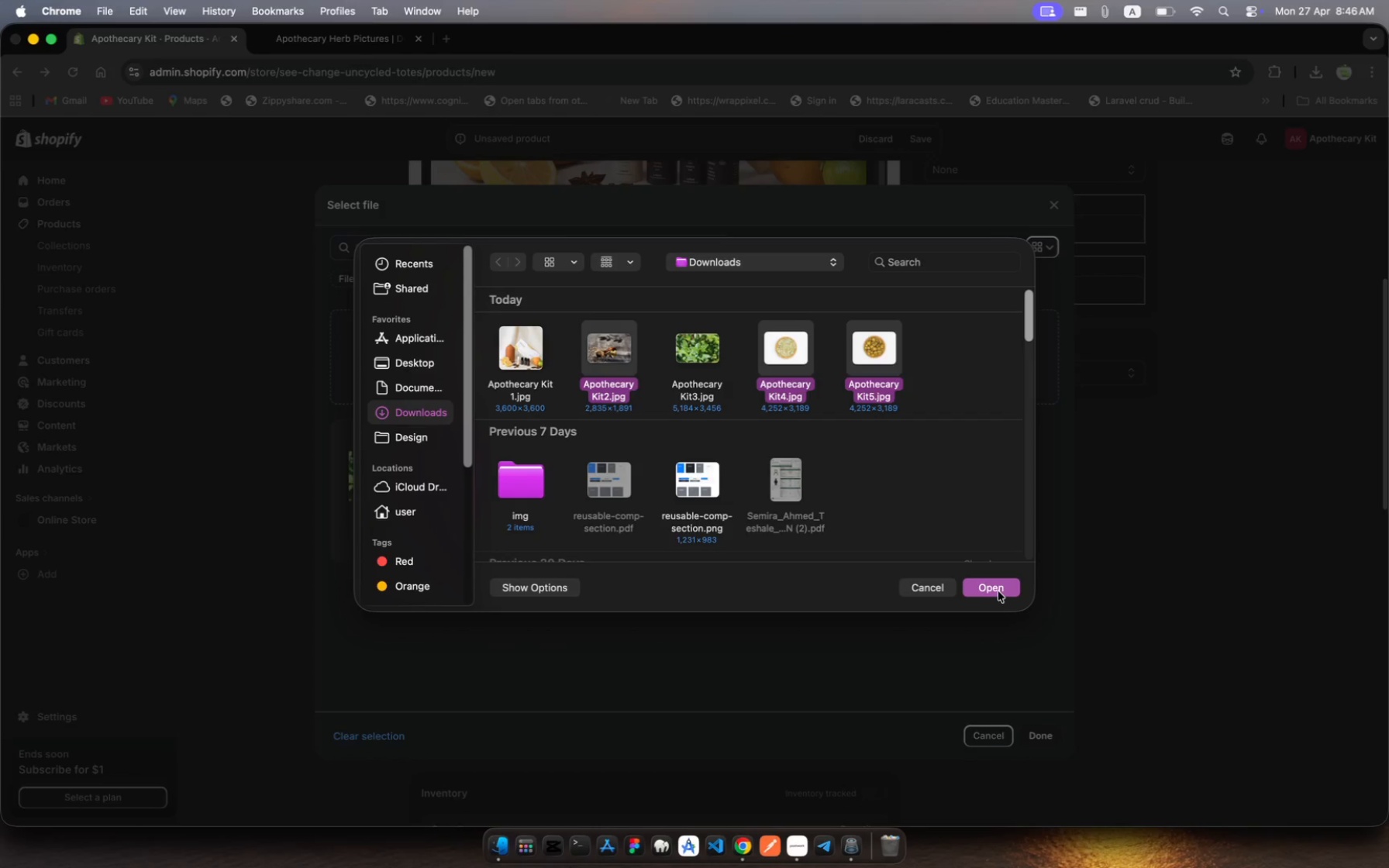 
left_click([997, 590])
 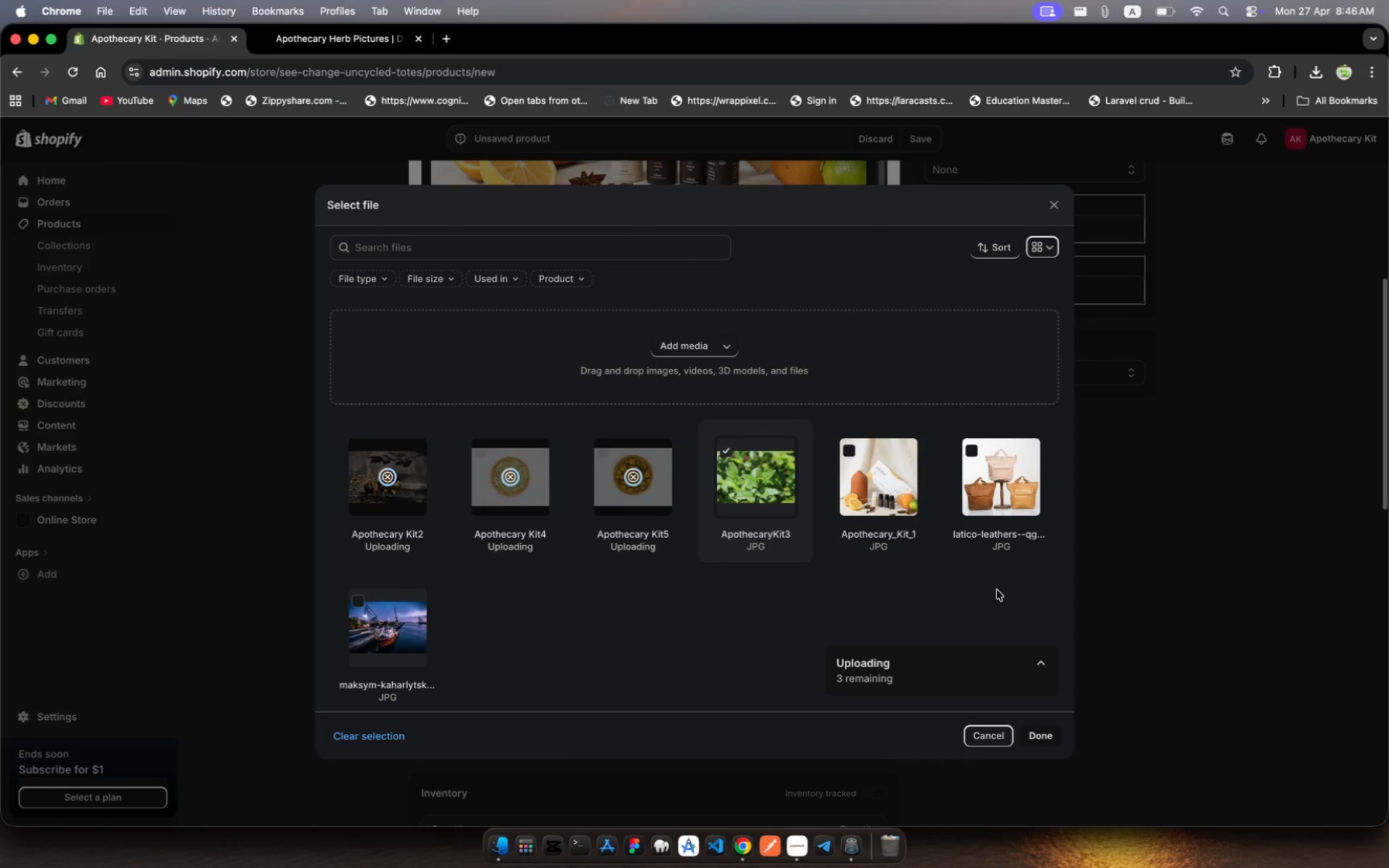 
wait(6.21)
 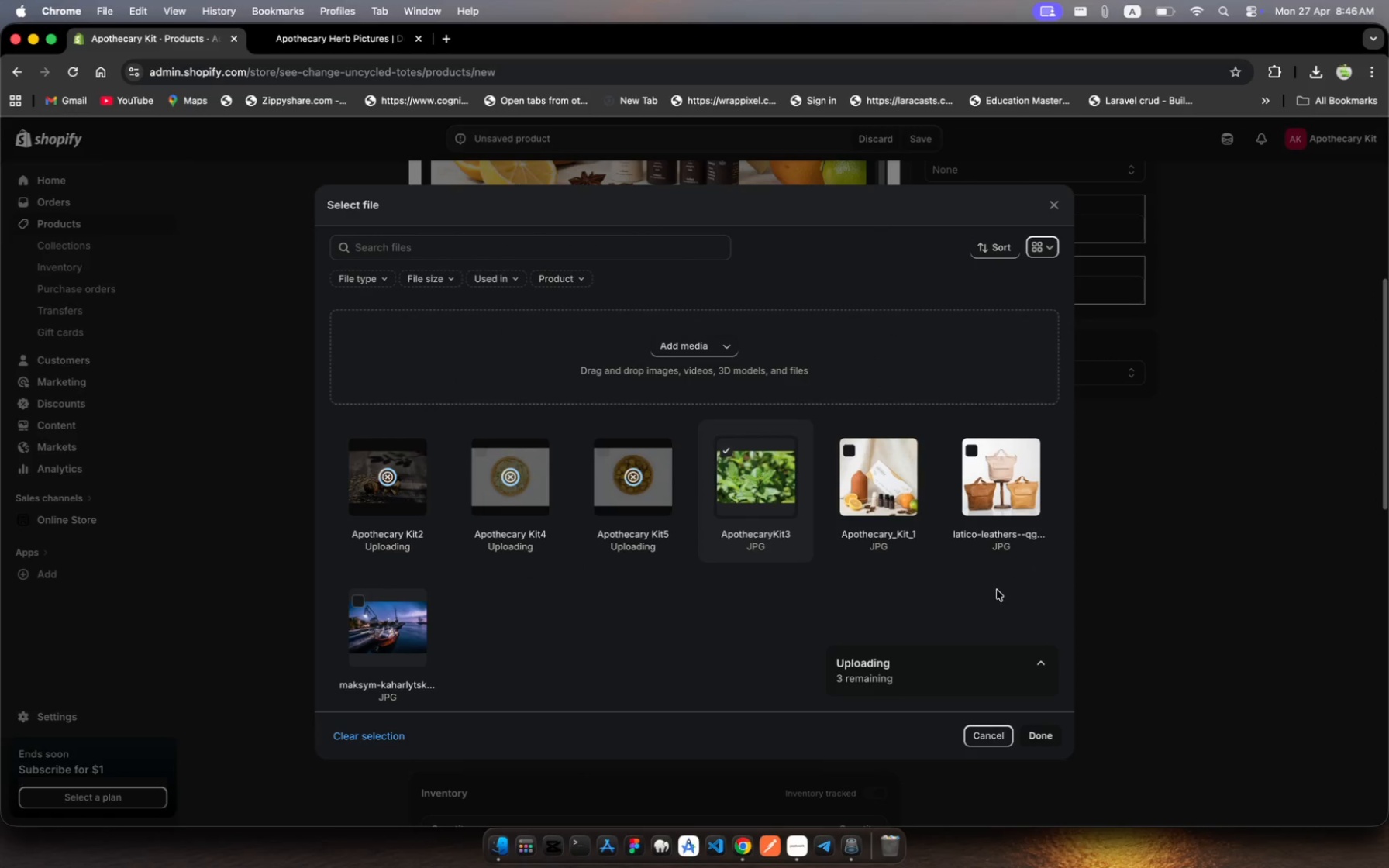 
left_click([972, 451])
 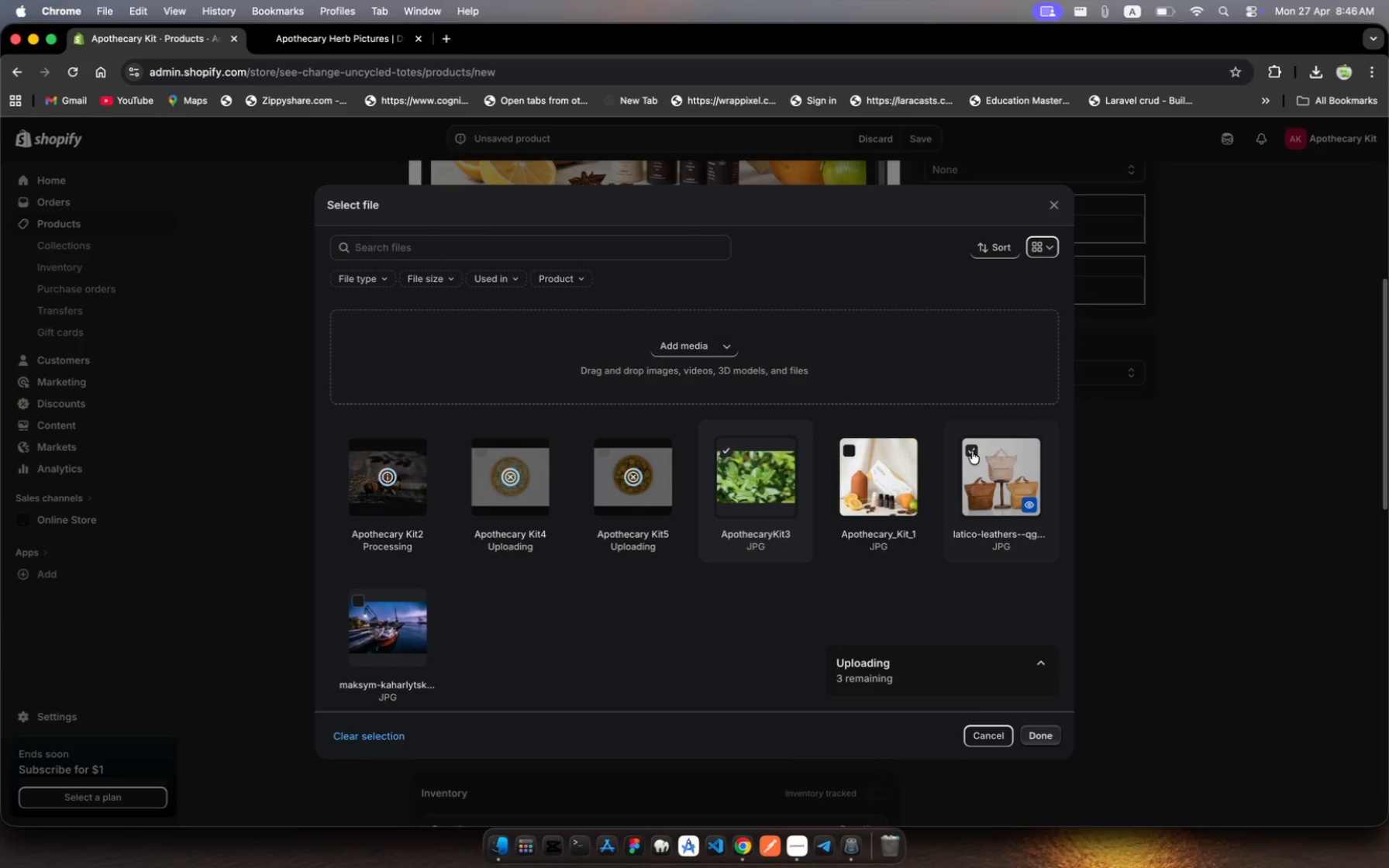 
wait(5.83)
 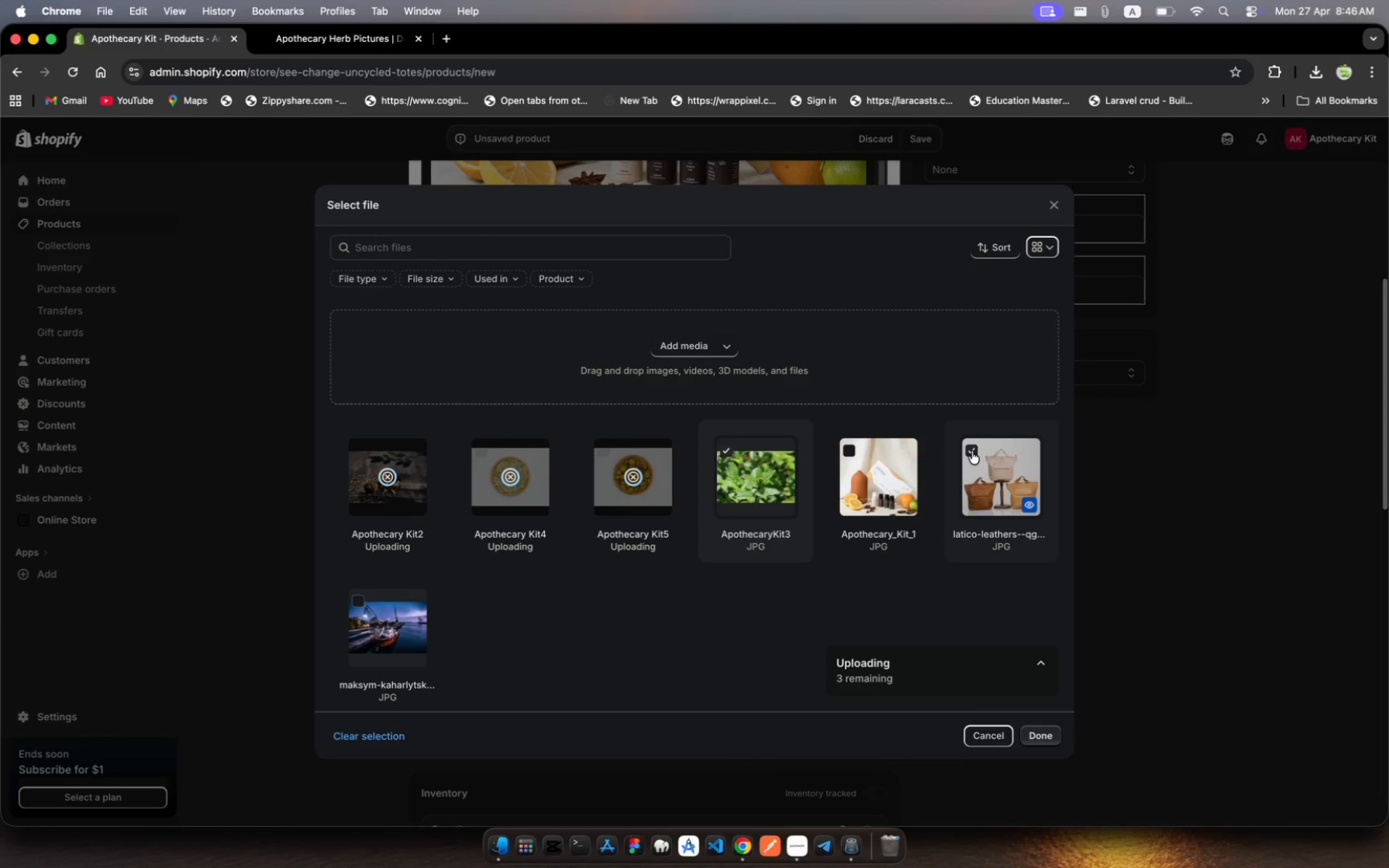 
left_click([972, 451])
 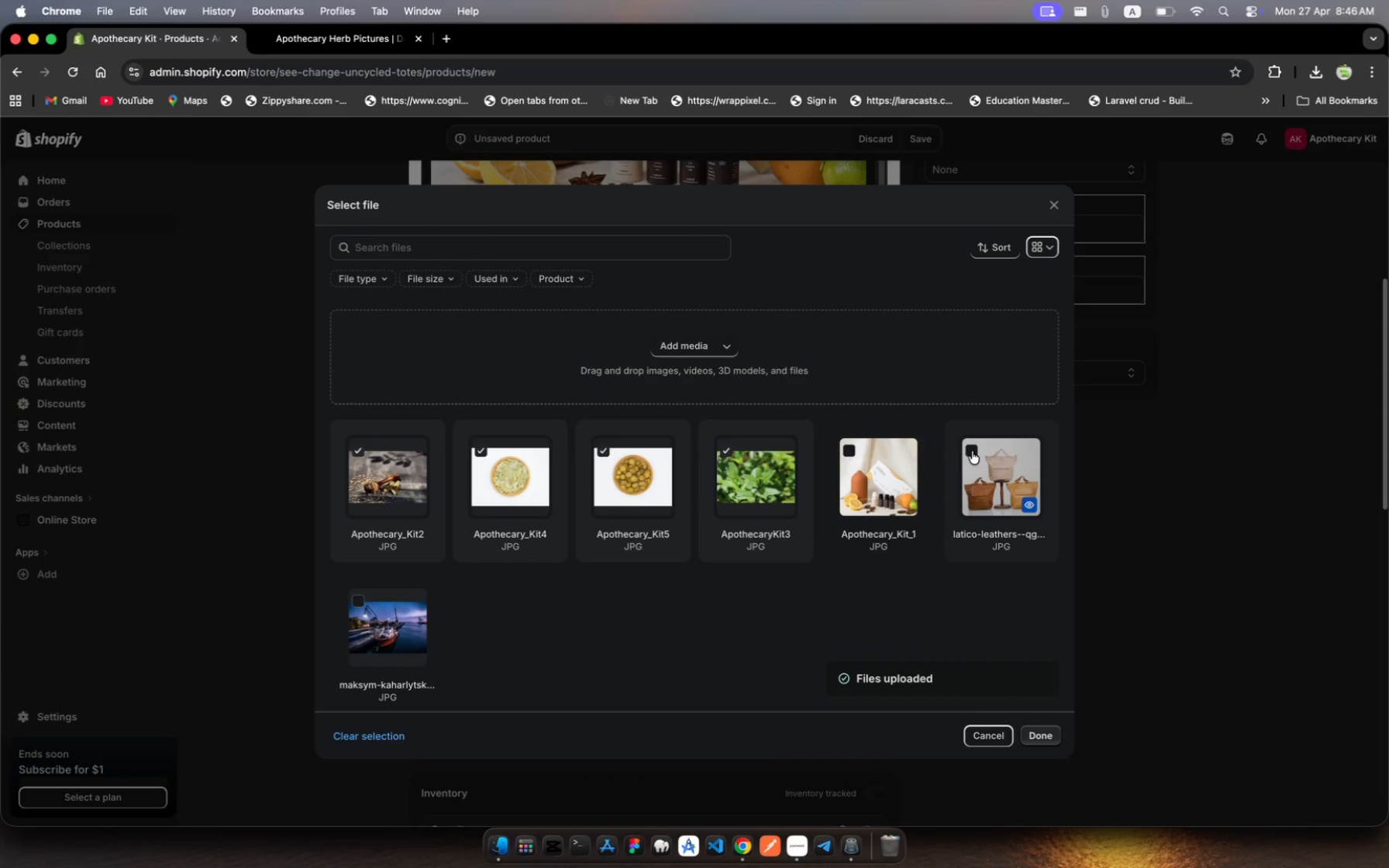 
wait(6.14)
 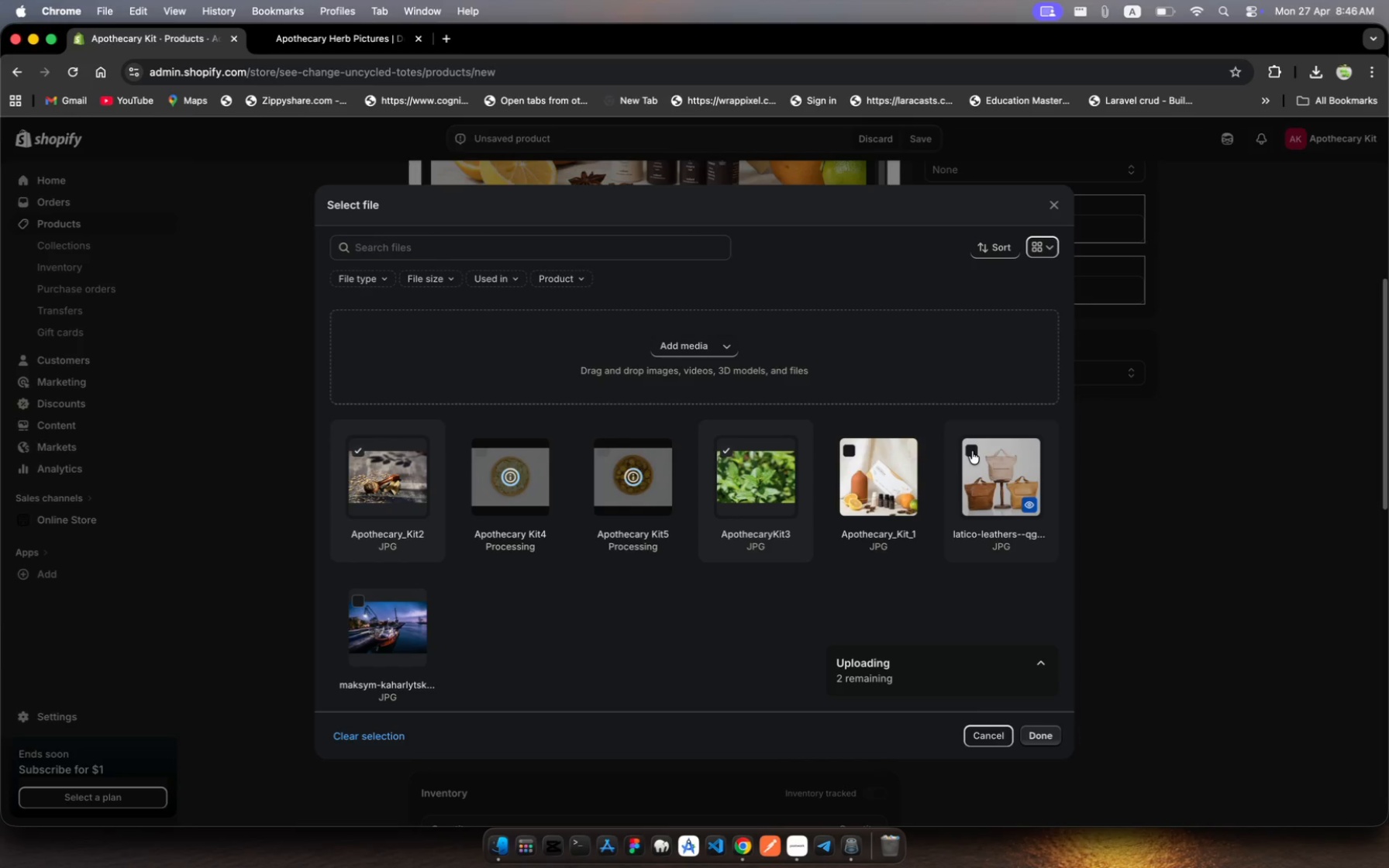 
left_click([972, 451])
 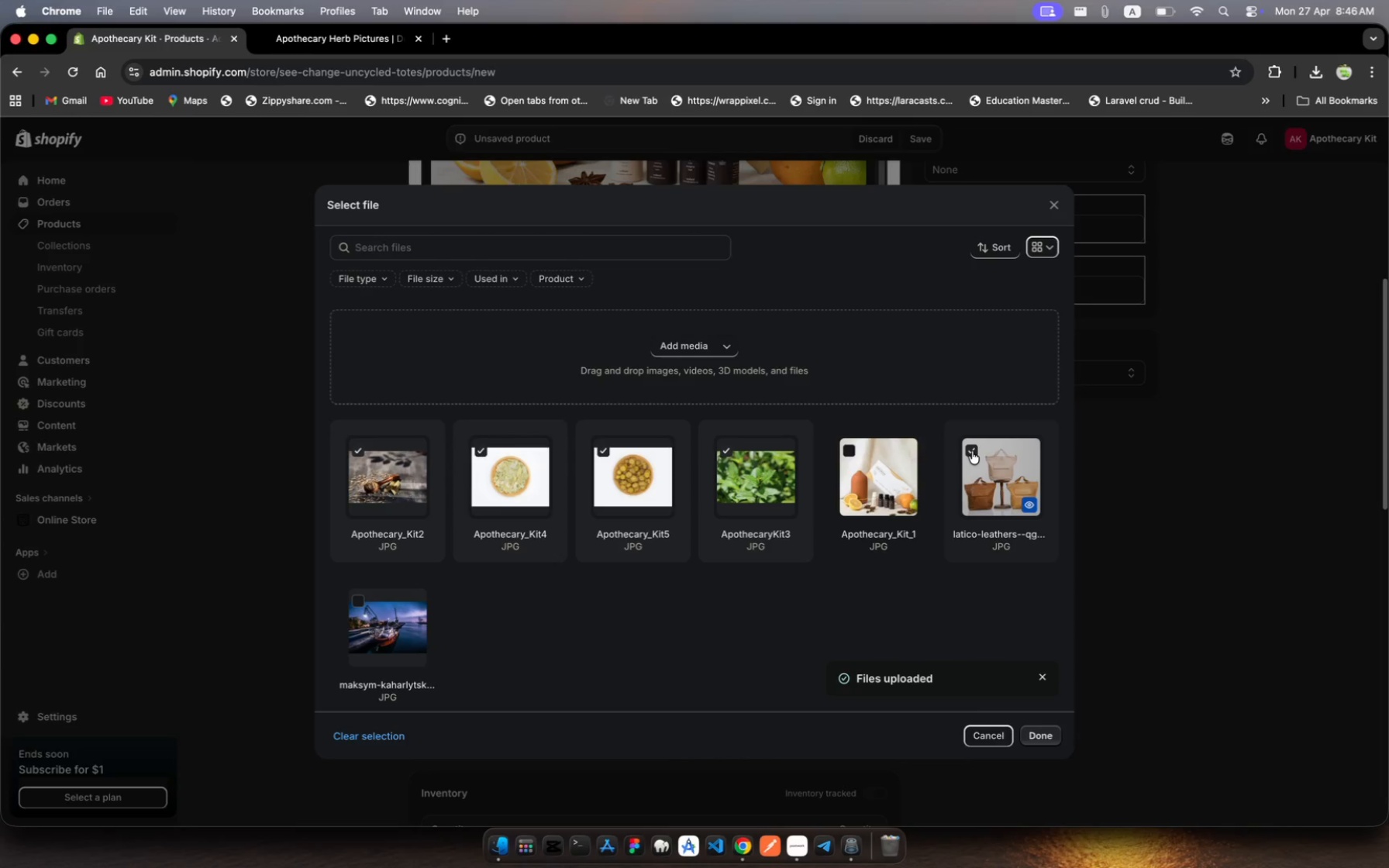 
left_click([972, 451])
 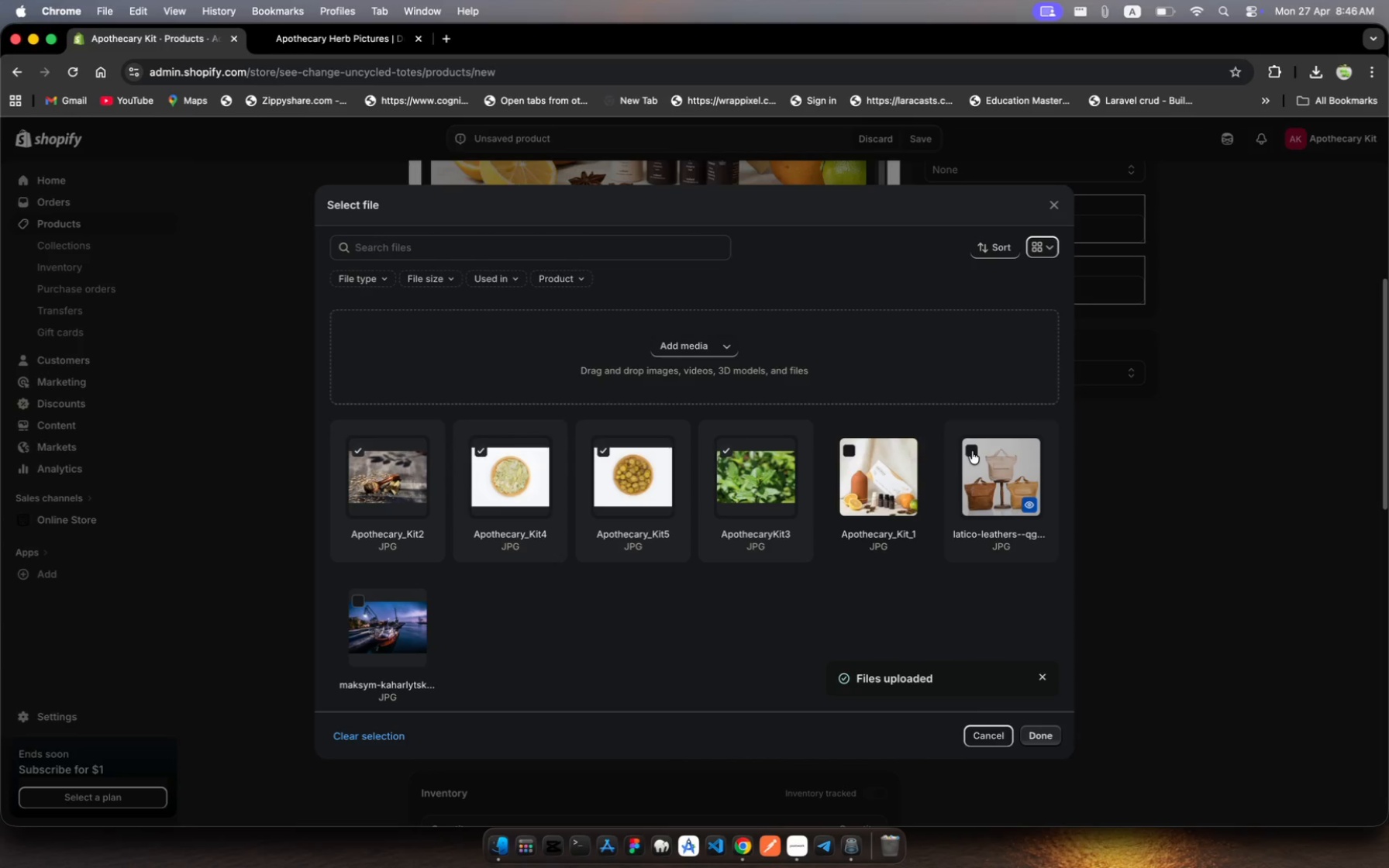 
left_click([972, 451])
 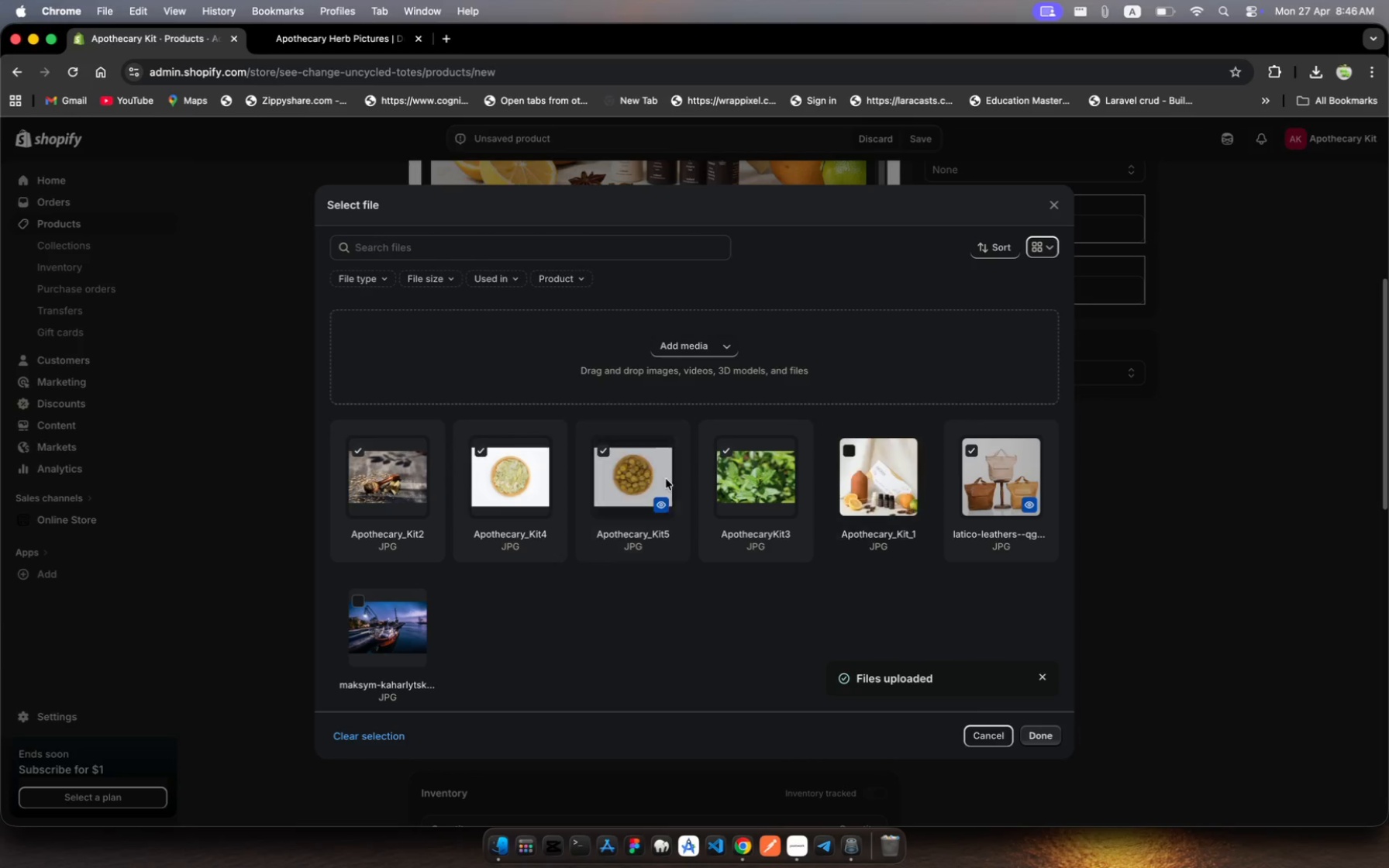 
left_click([757, 625])
 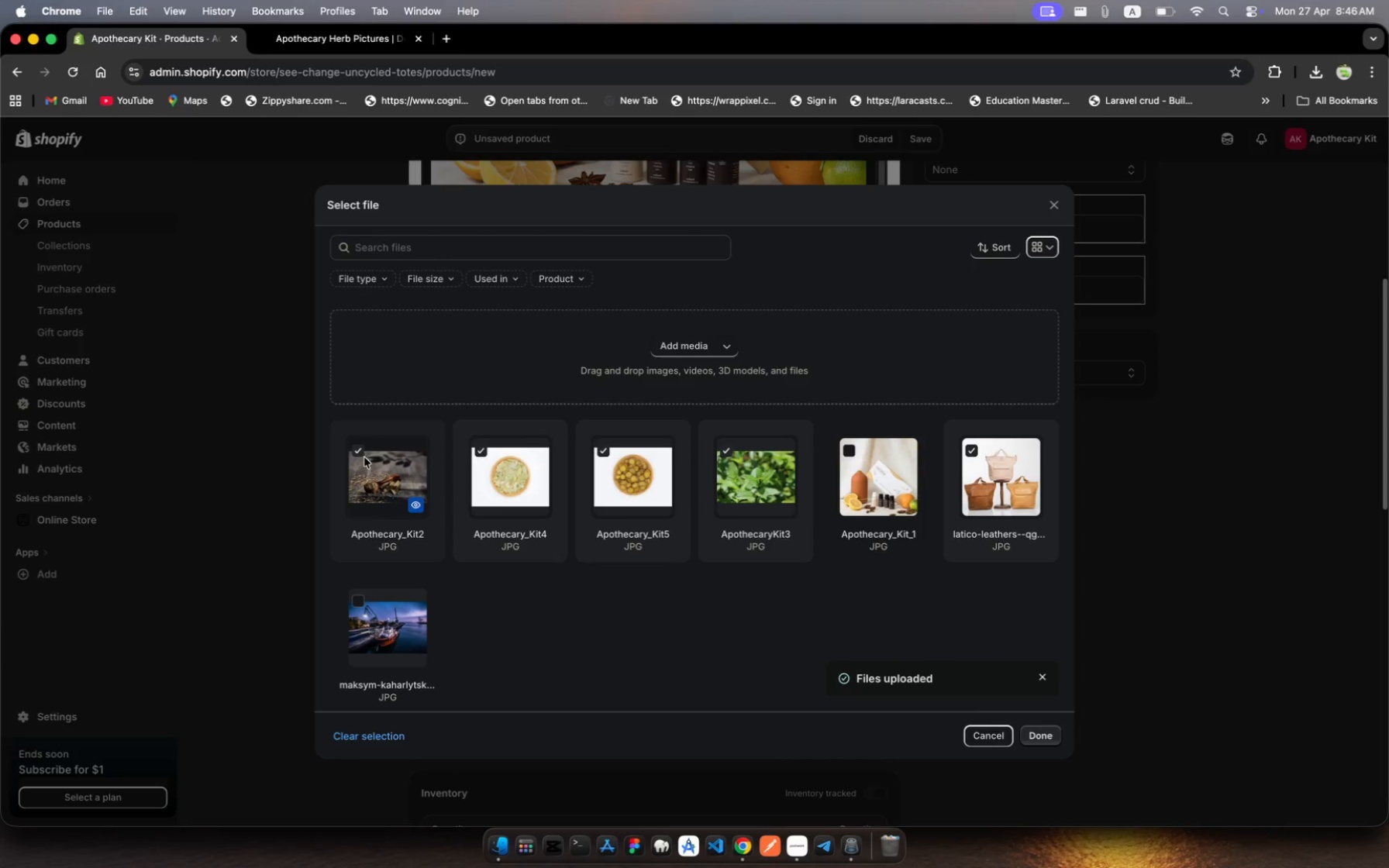 
left_click([357, 453])
 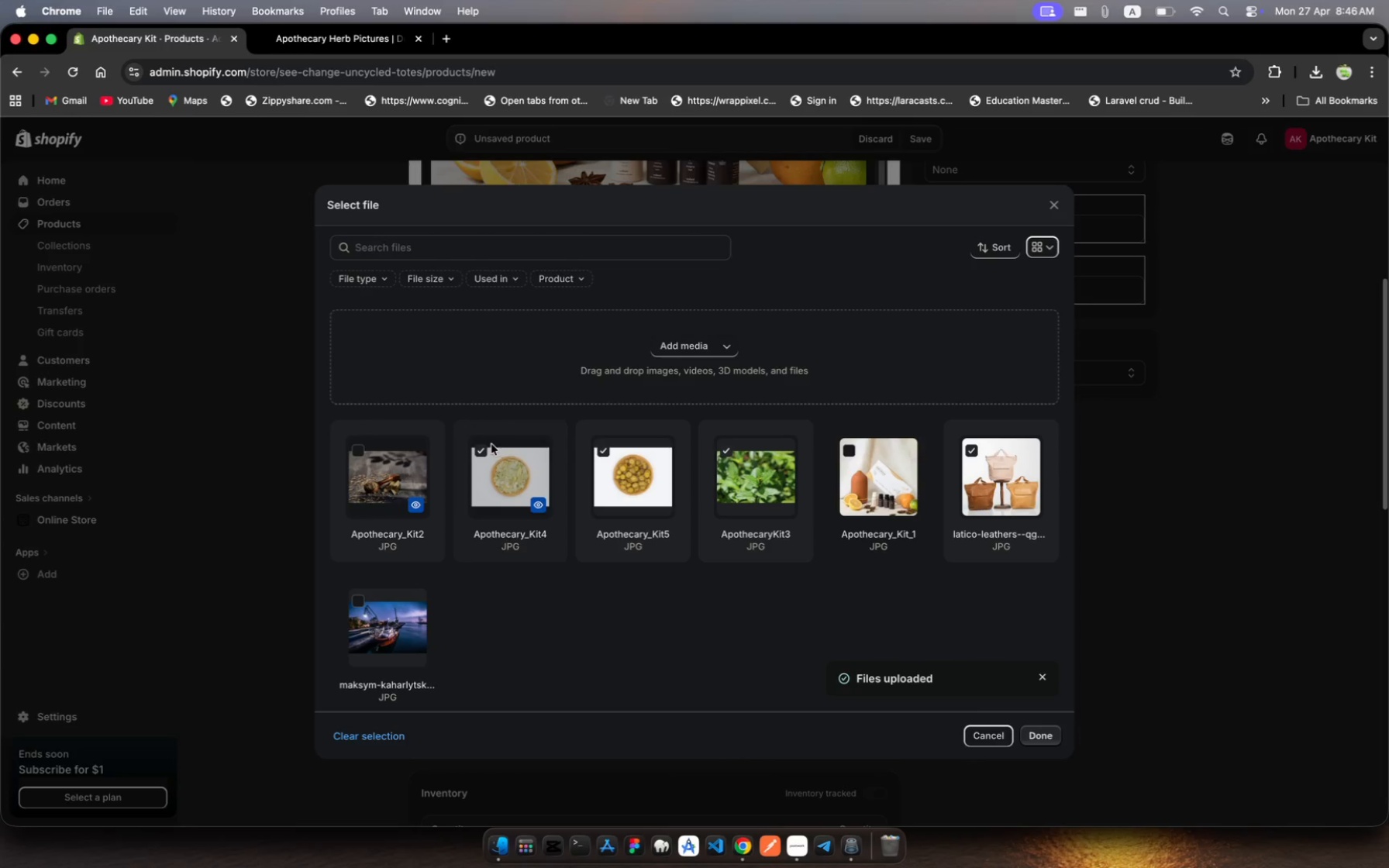 
left_click([488, 443])
 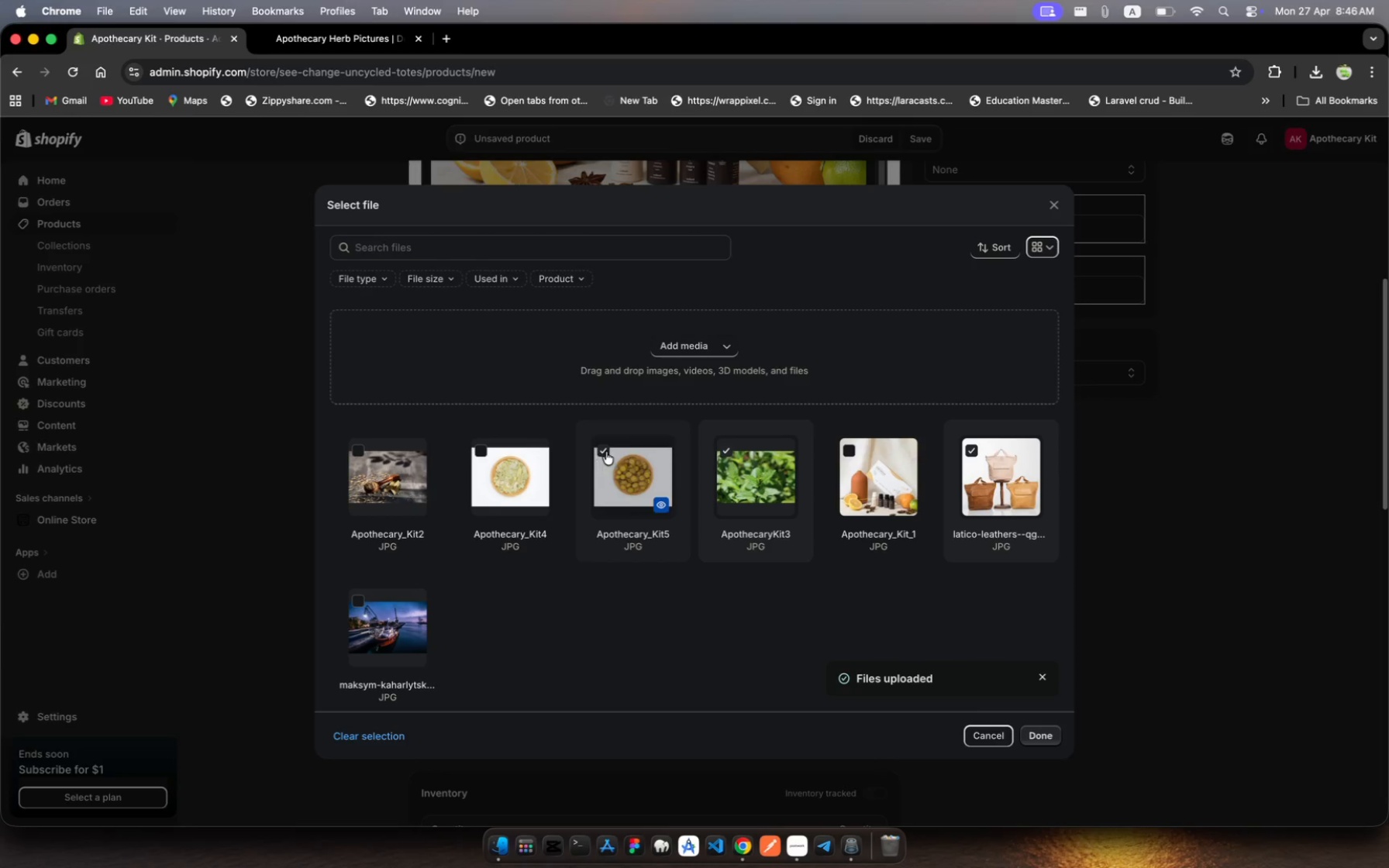 
left_click([607, 450])
 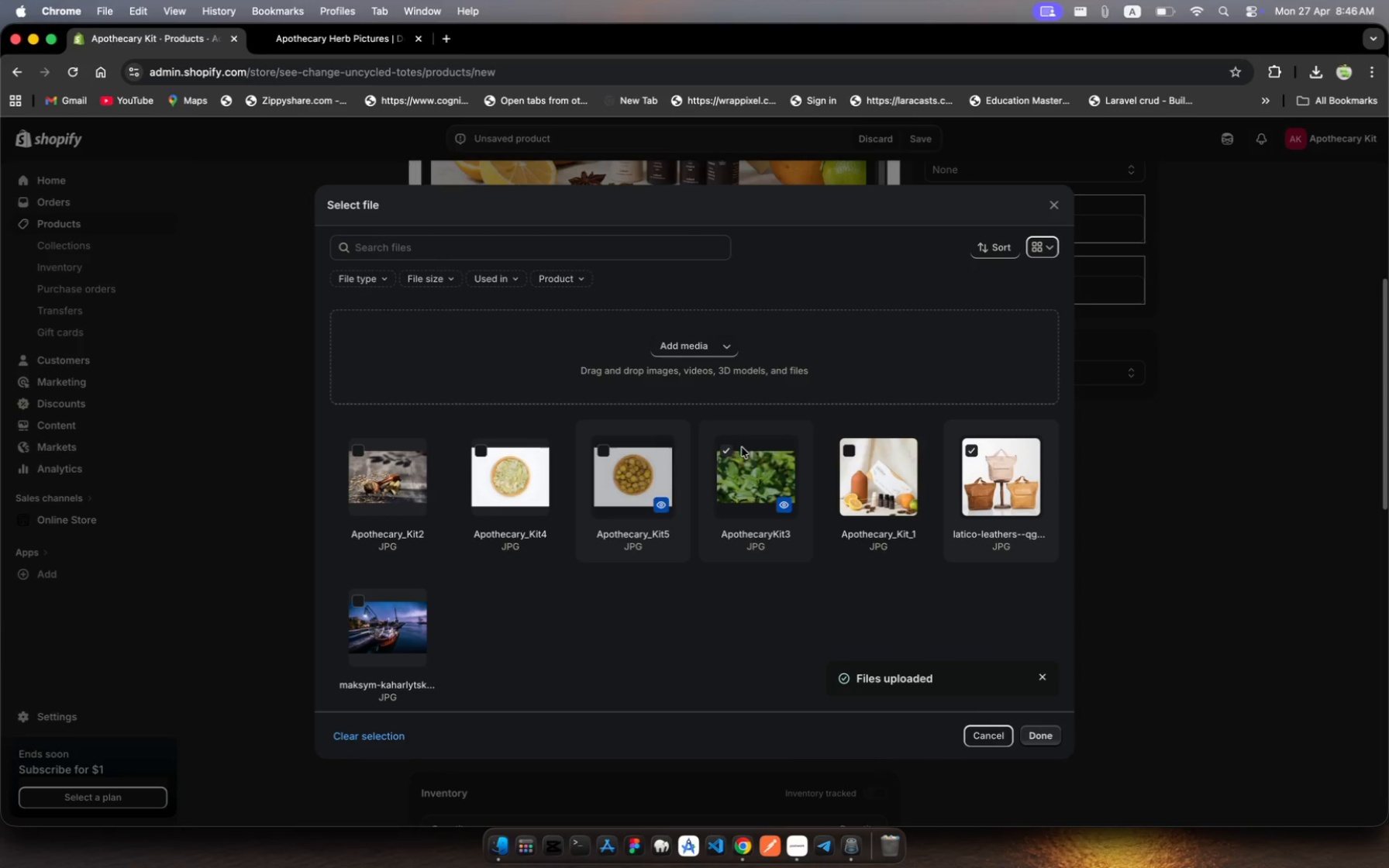 
left_click([736, 447])
 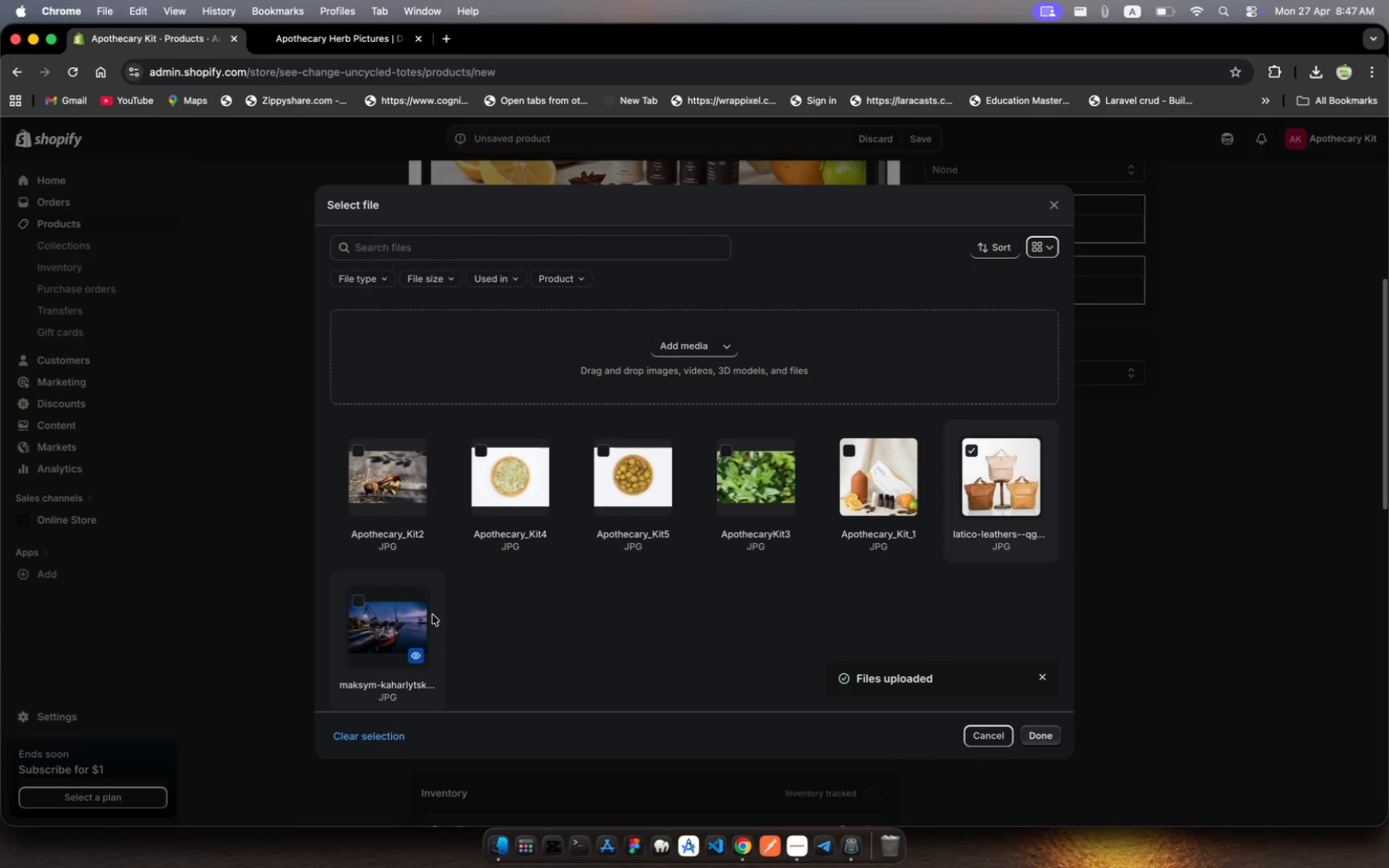 
left_click([356, 606])
 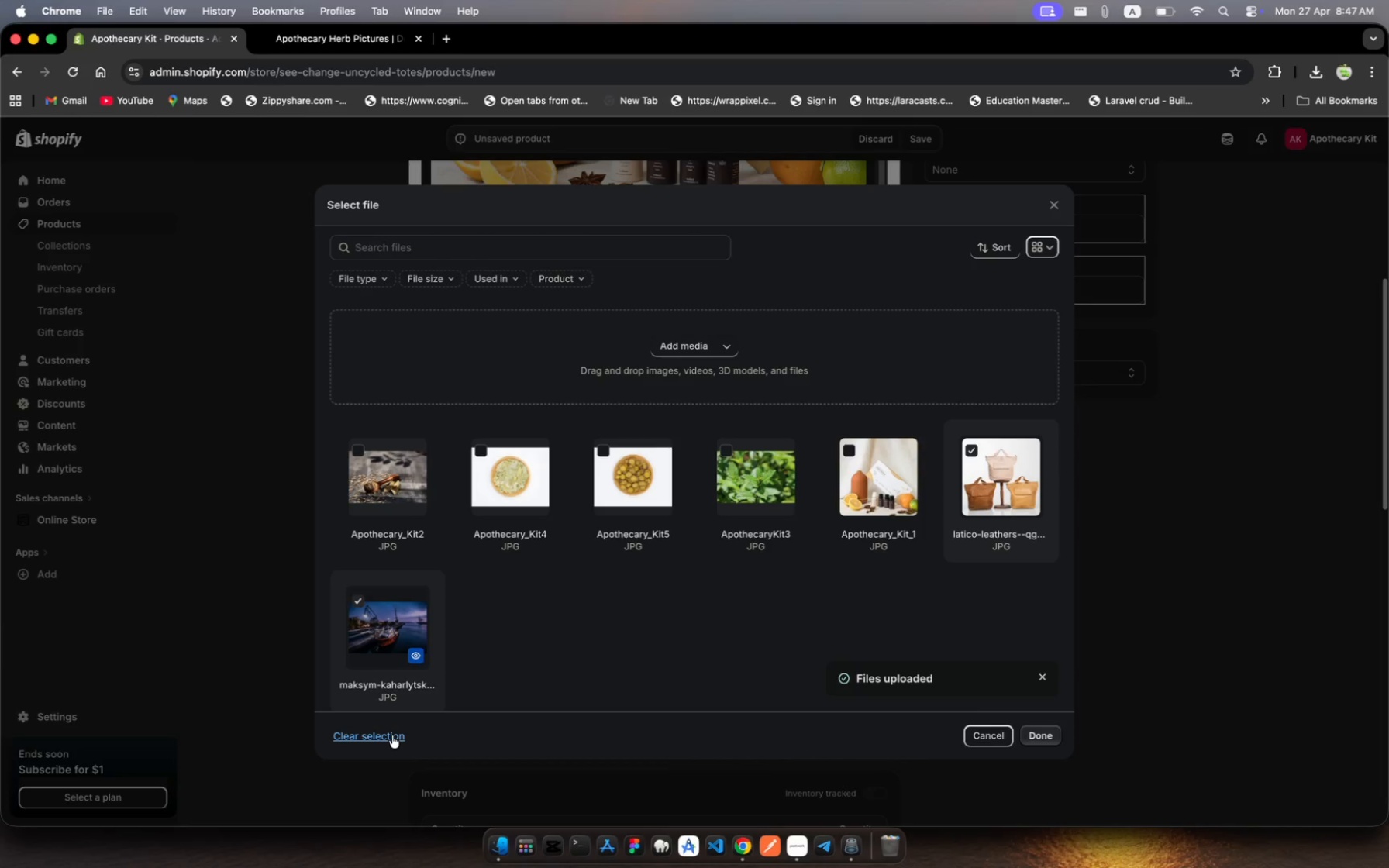 
wait(5.25)
 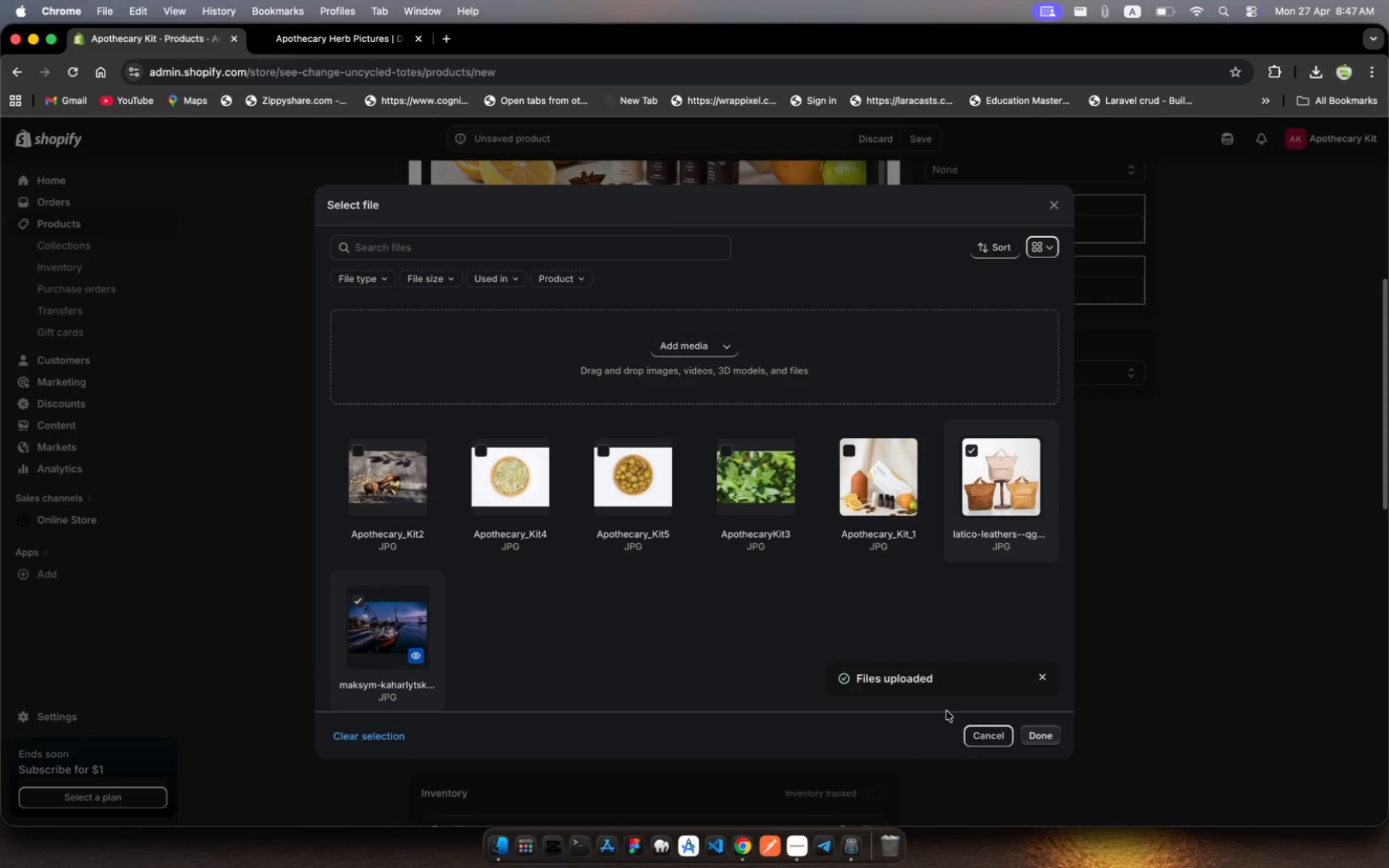 
left_click([392, 735])
 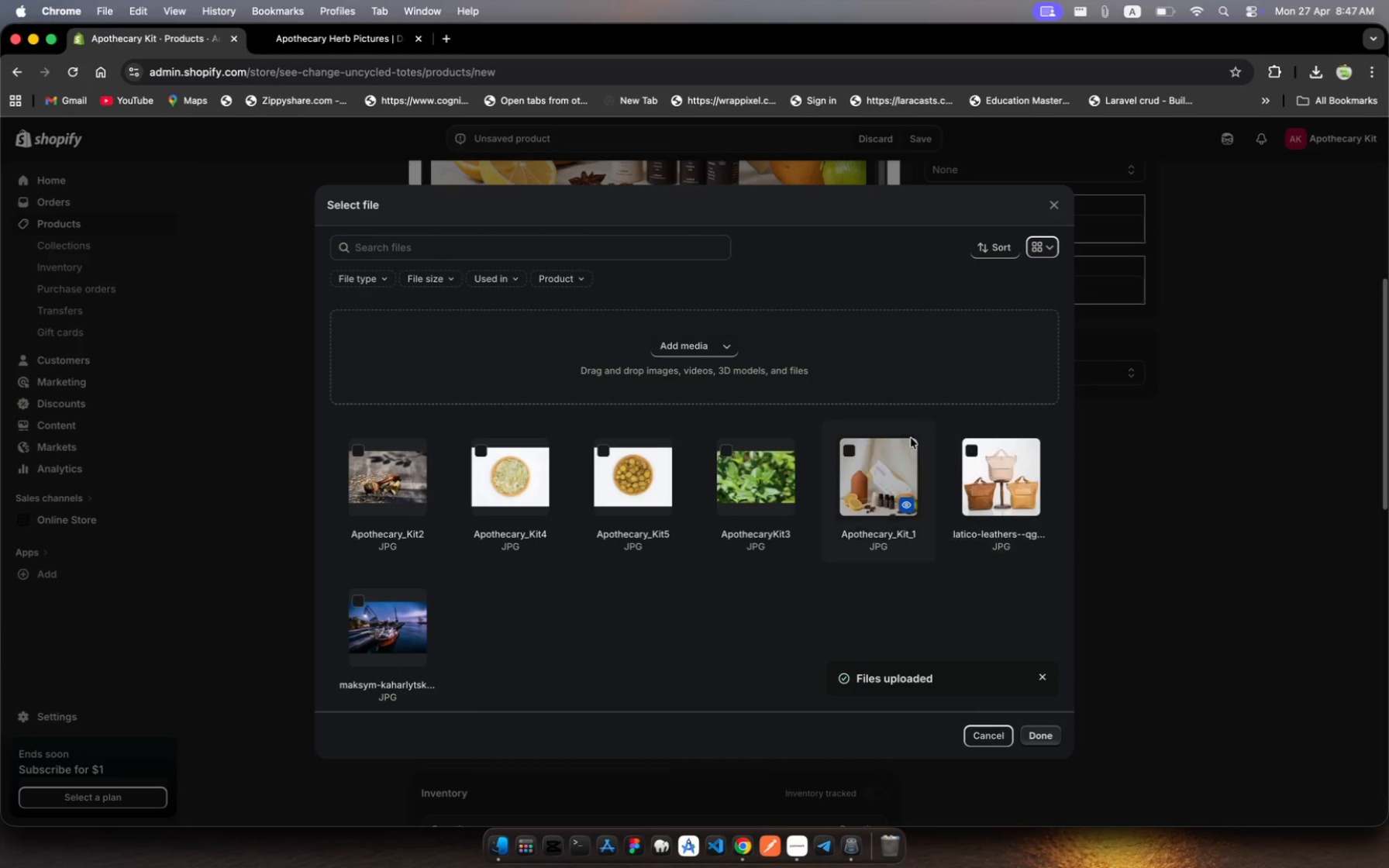 
left_click([846, 454])
 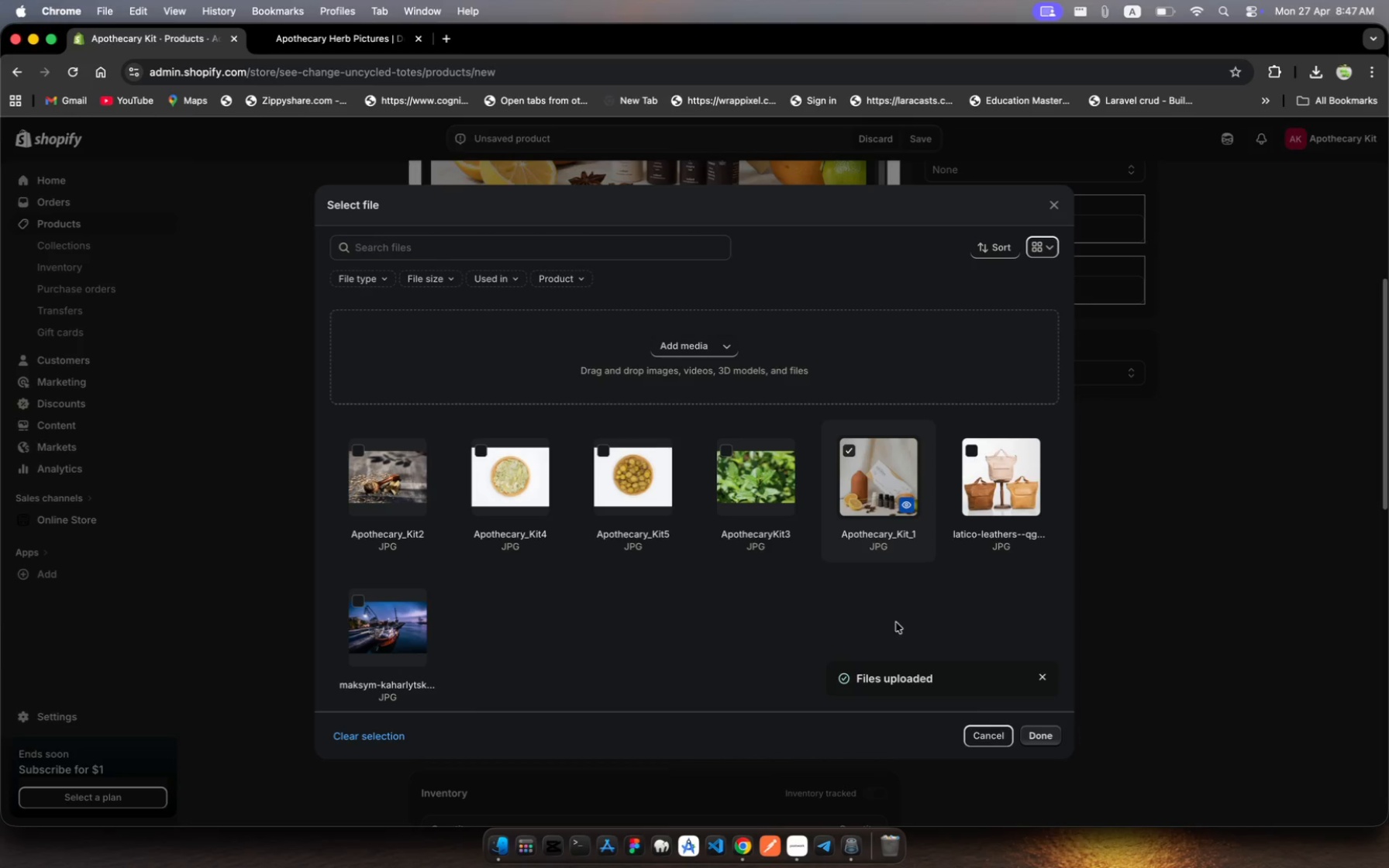 
left_click([905, 603])
 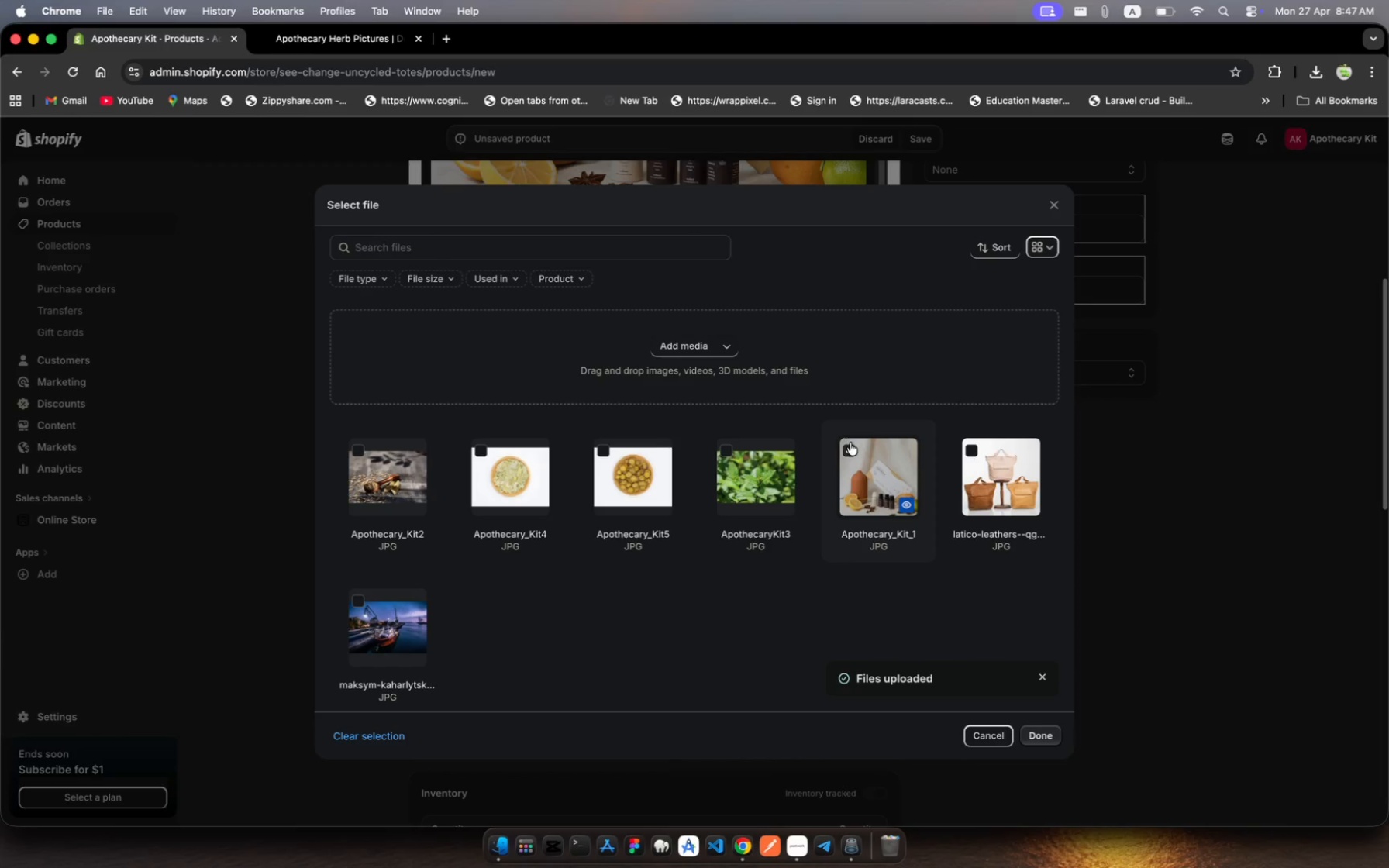 
left_click([852, 446])
 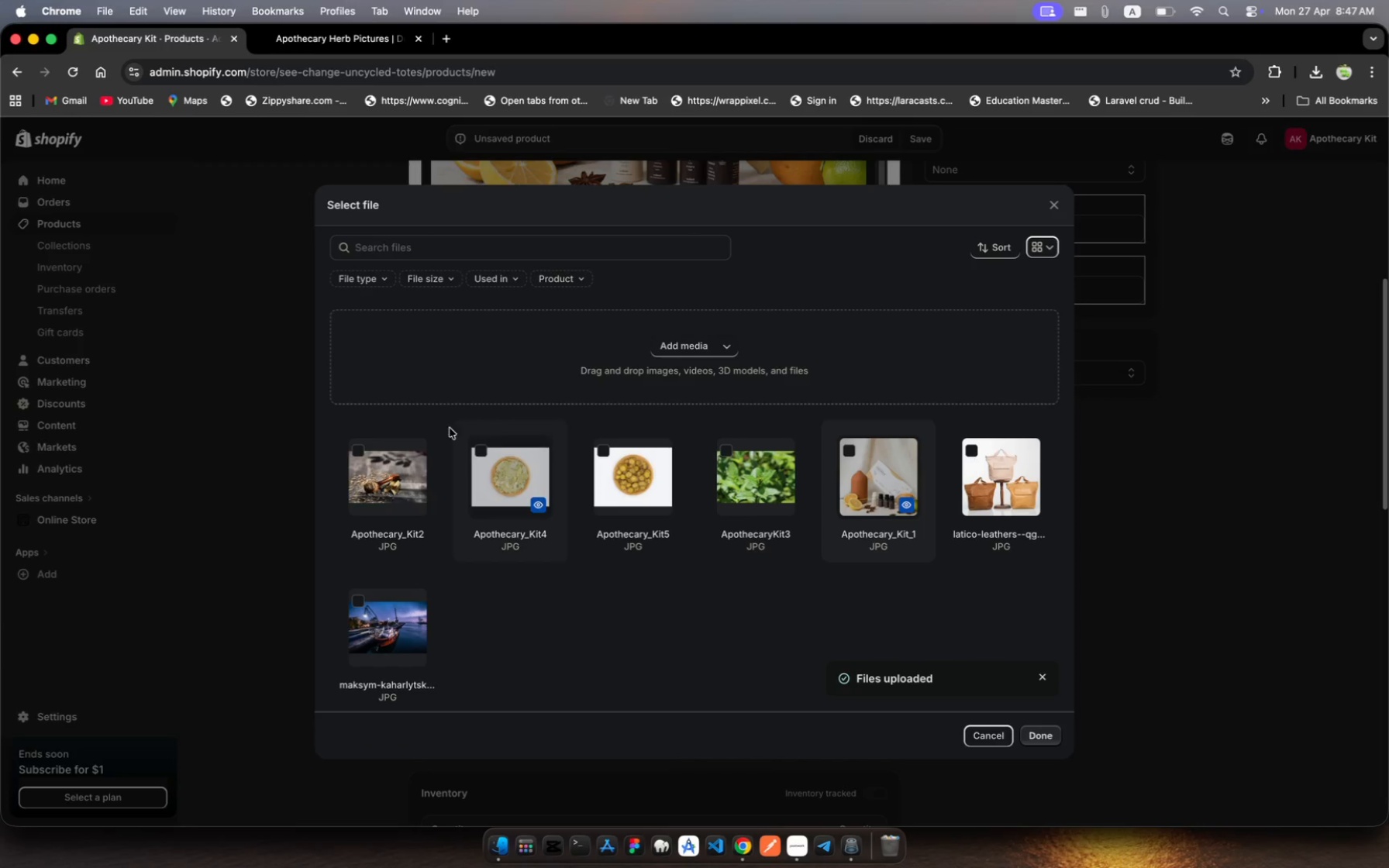 
wait(5.38)
 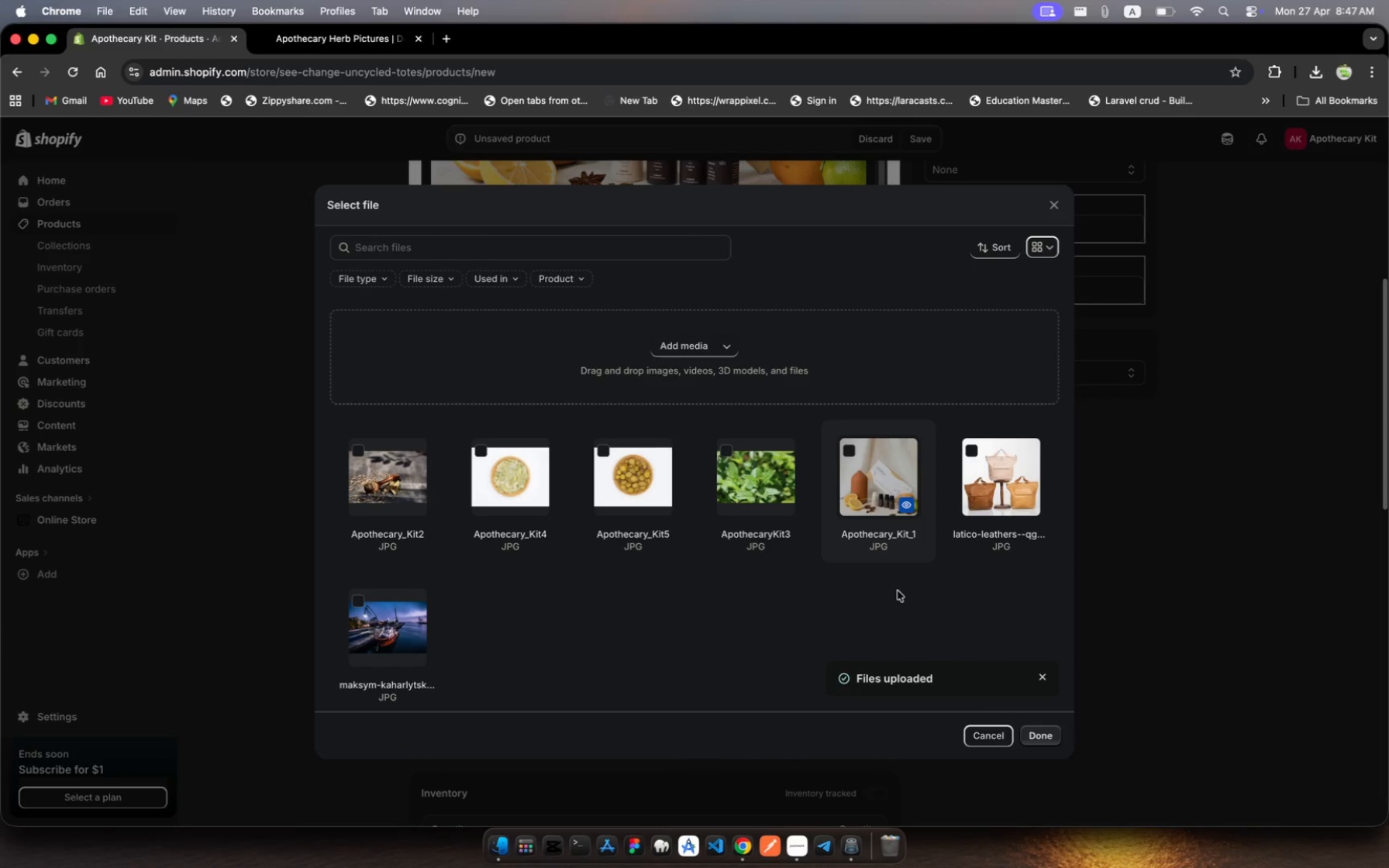 
left_click([357, 448])
 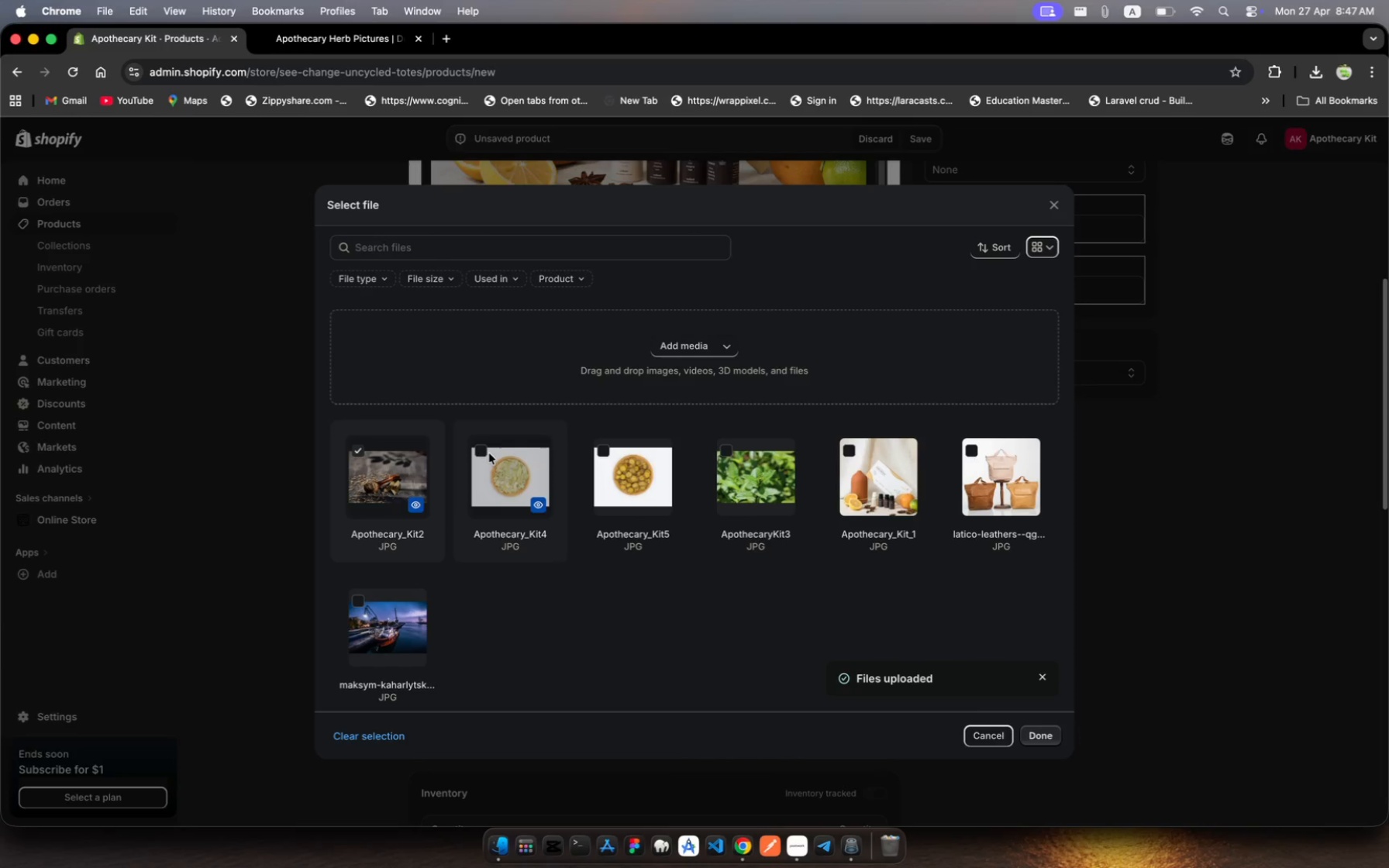 
left_click([481, 450])
 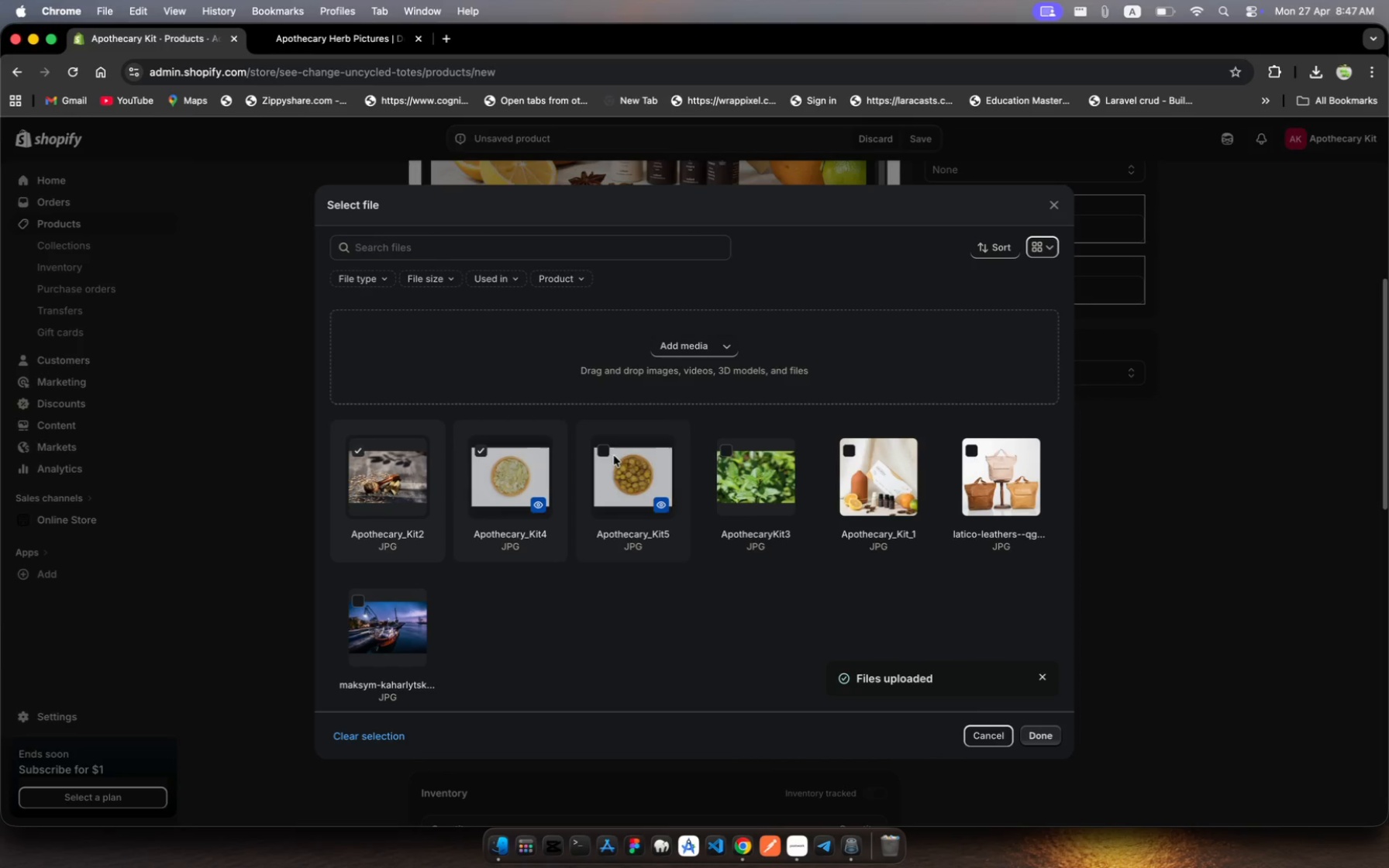 
left_click([608, 450])
 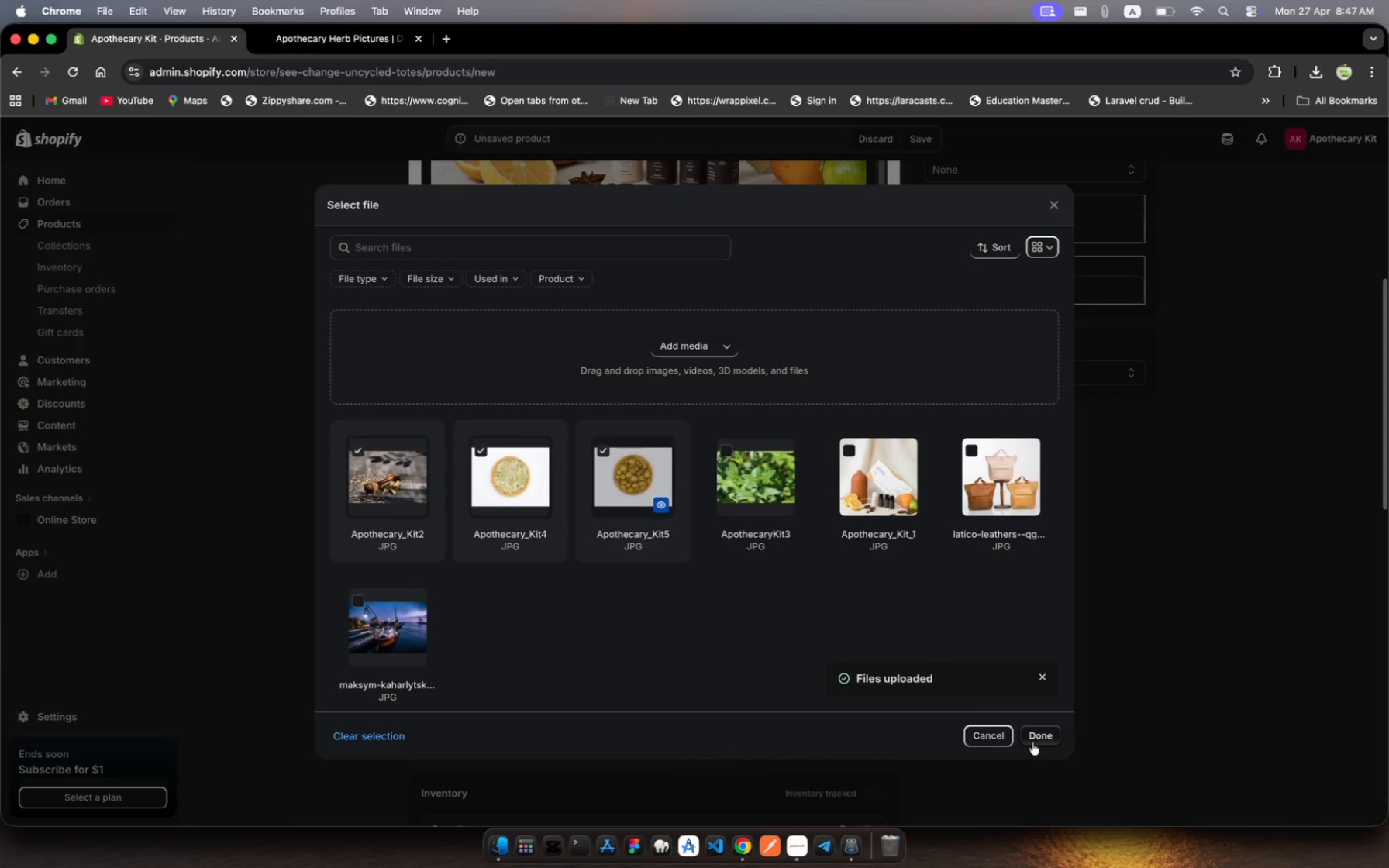 
left_click([1040, 735])
 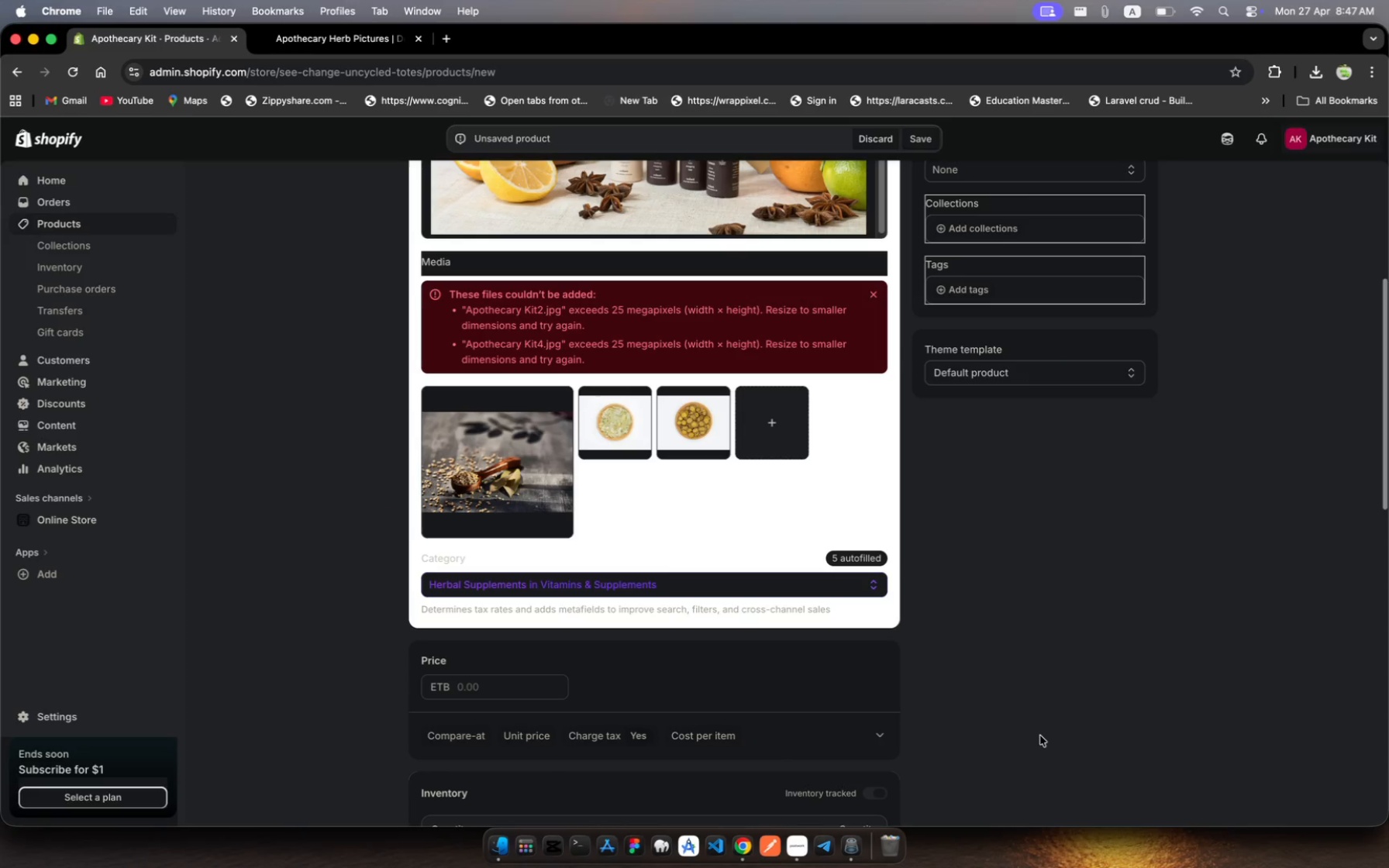 
wait(5.95)
 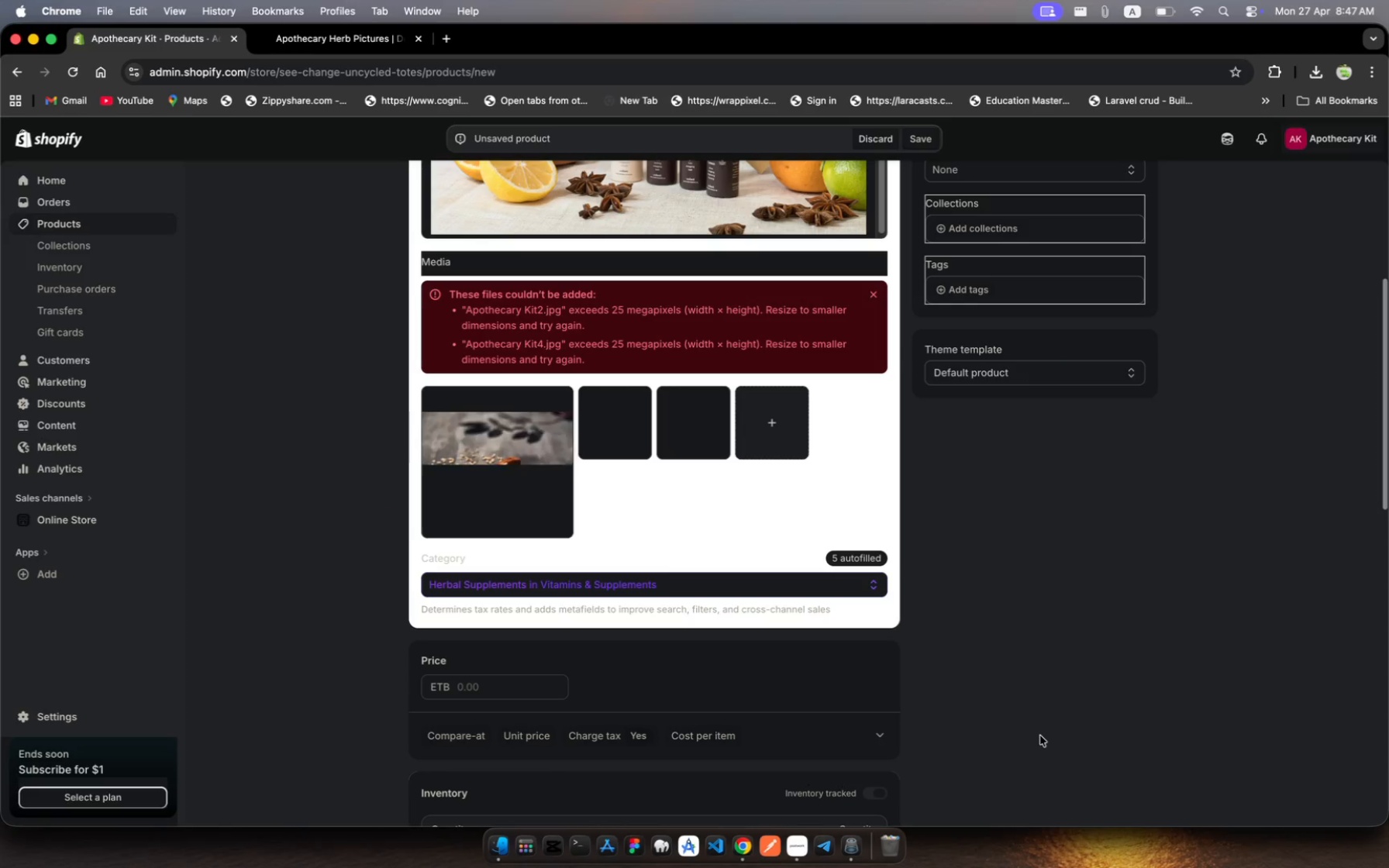 
scroll: coordinate [1040, 735], scroll_direction: down, amount: 18.0
 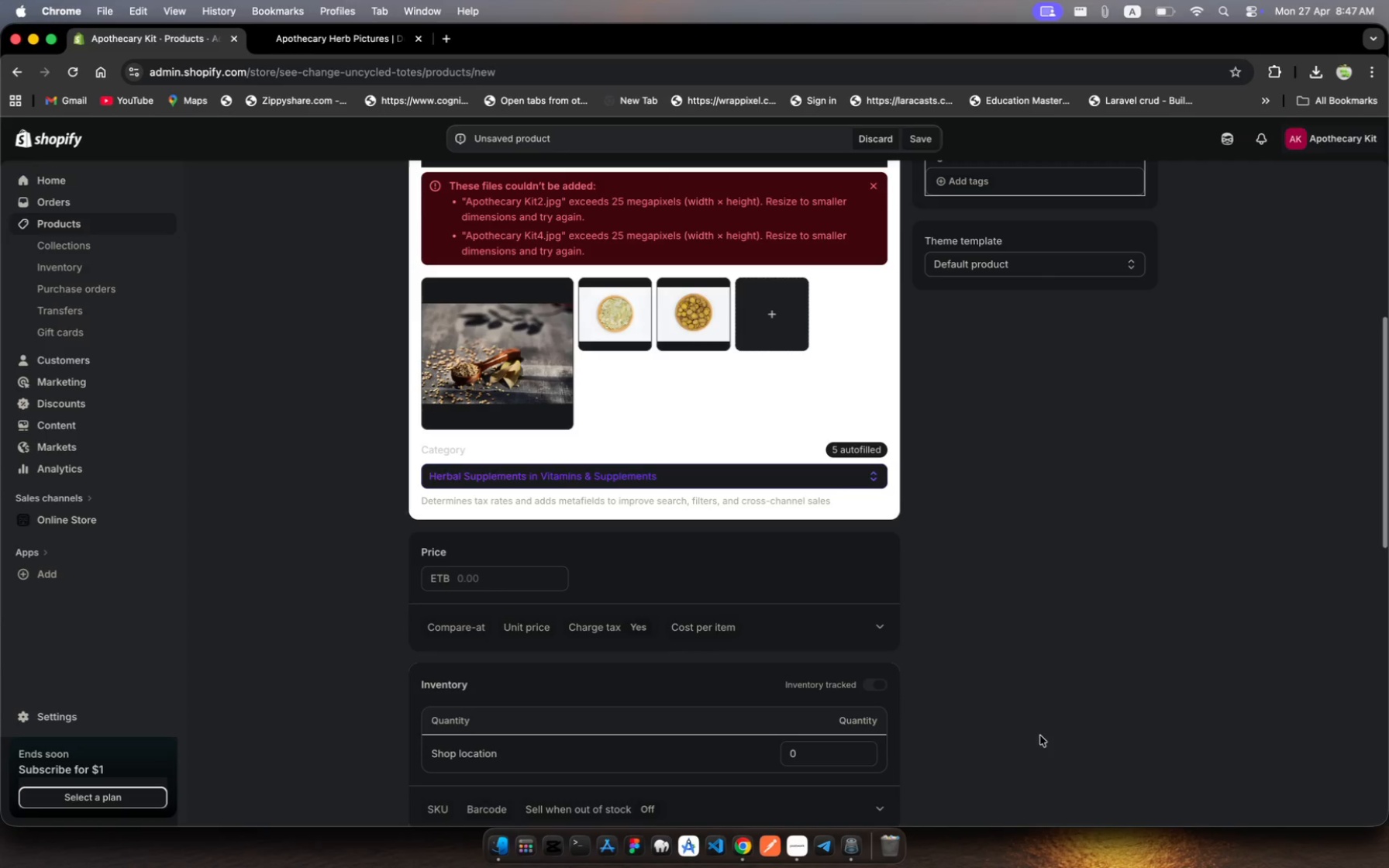 
wait(15.01)
 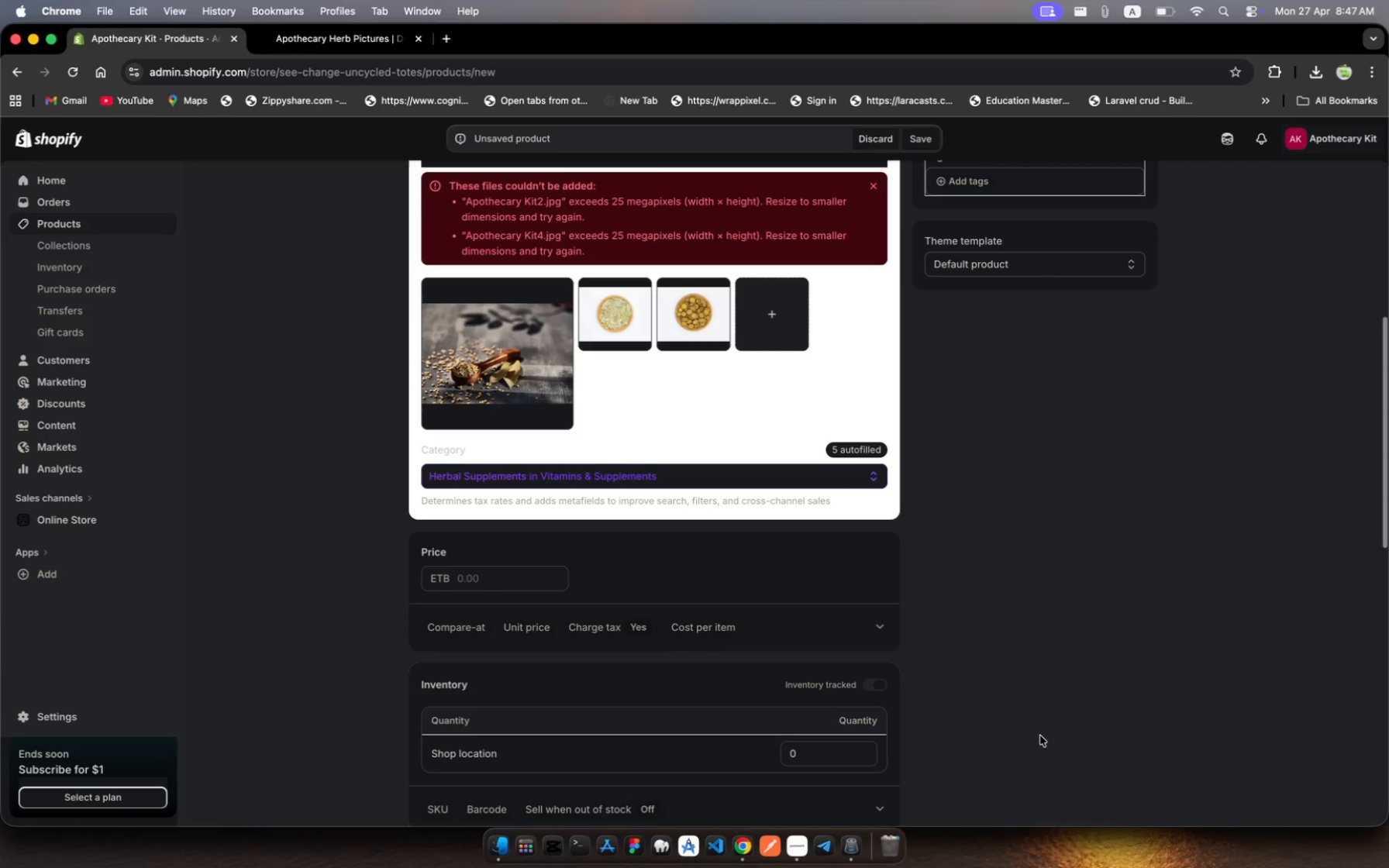 
left_click([481, 582])
 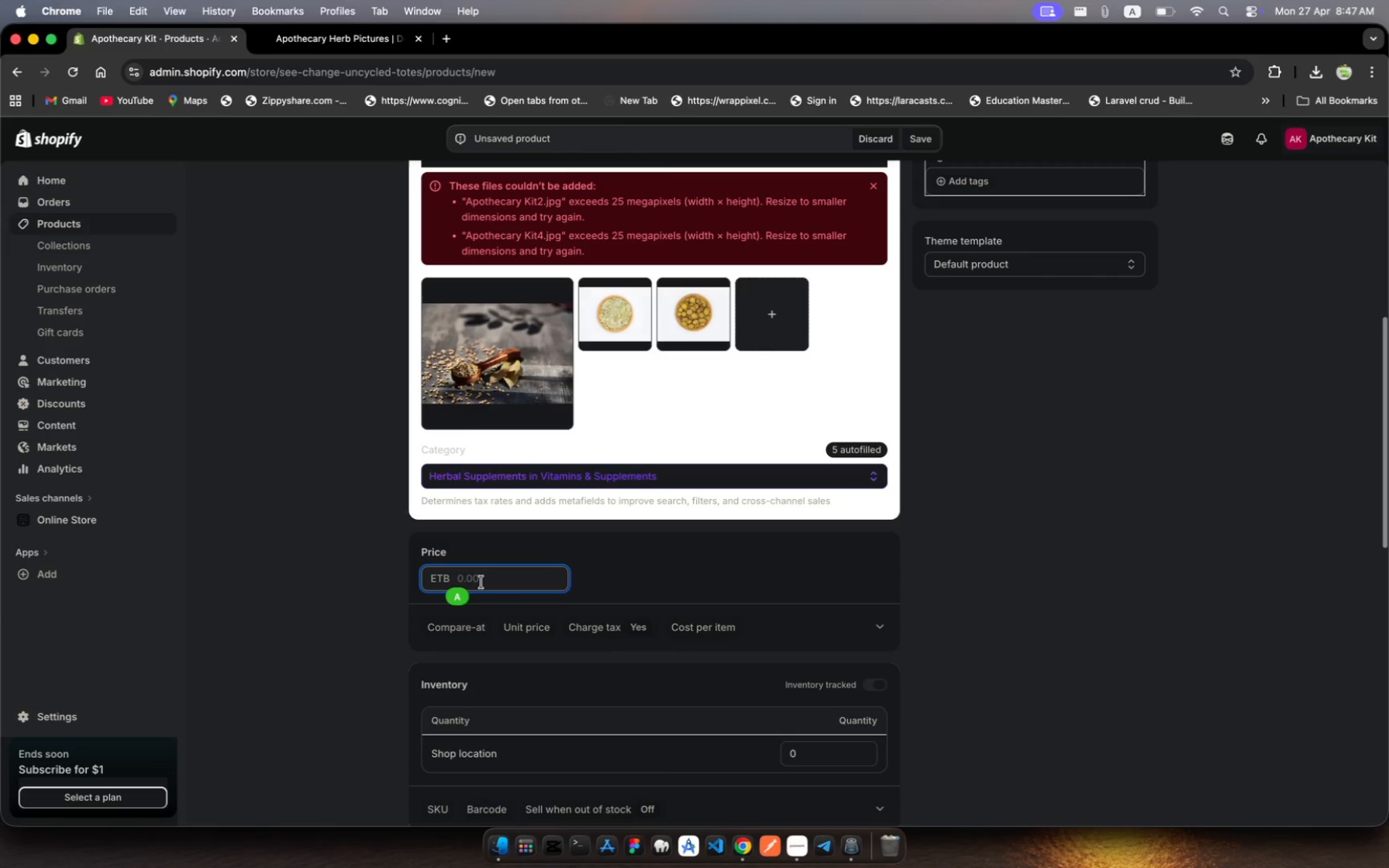 
wait(5.09)
 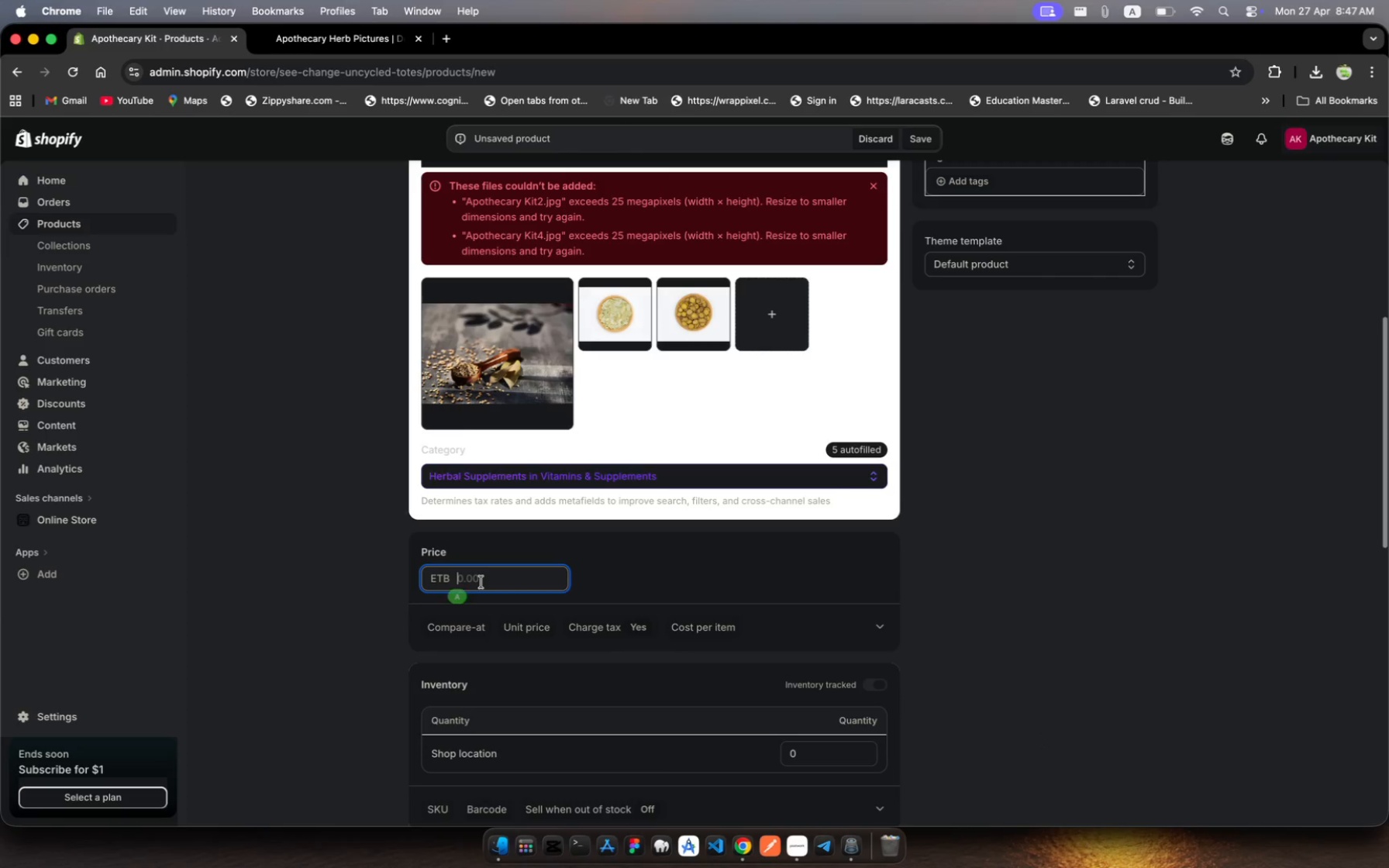 
type(48)
 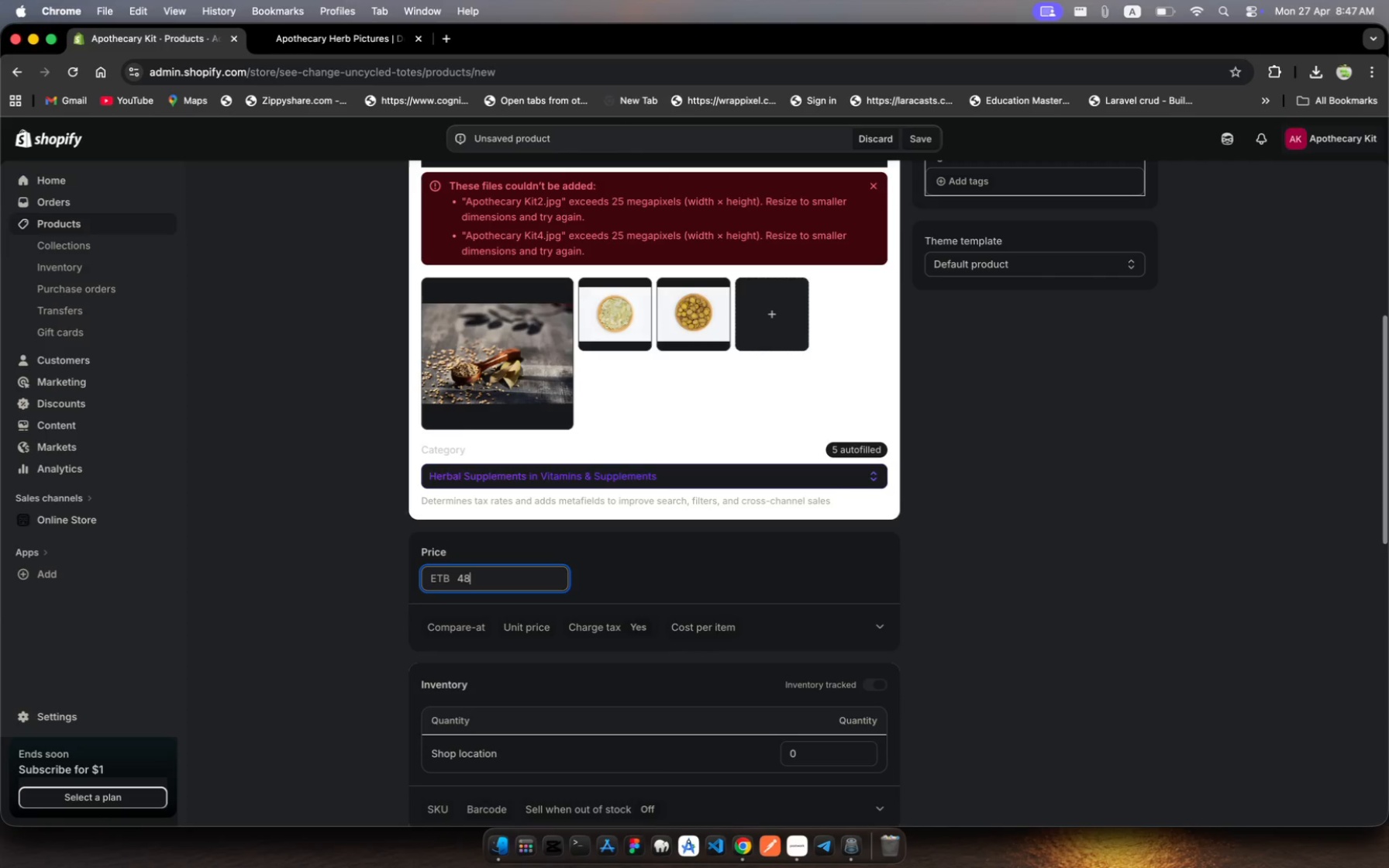 
hold_key(key=0, duration=0.32)
 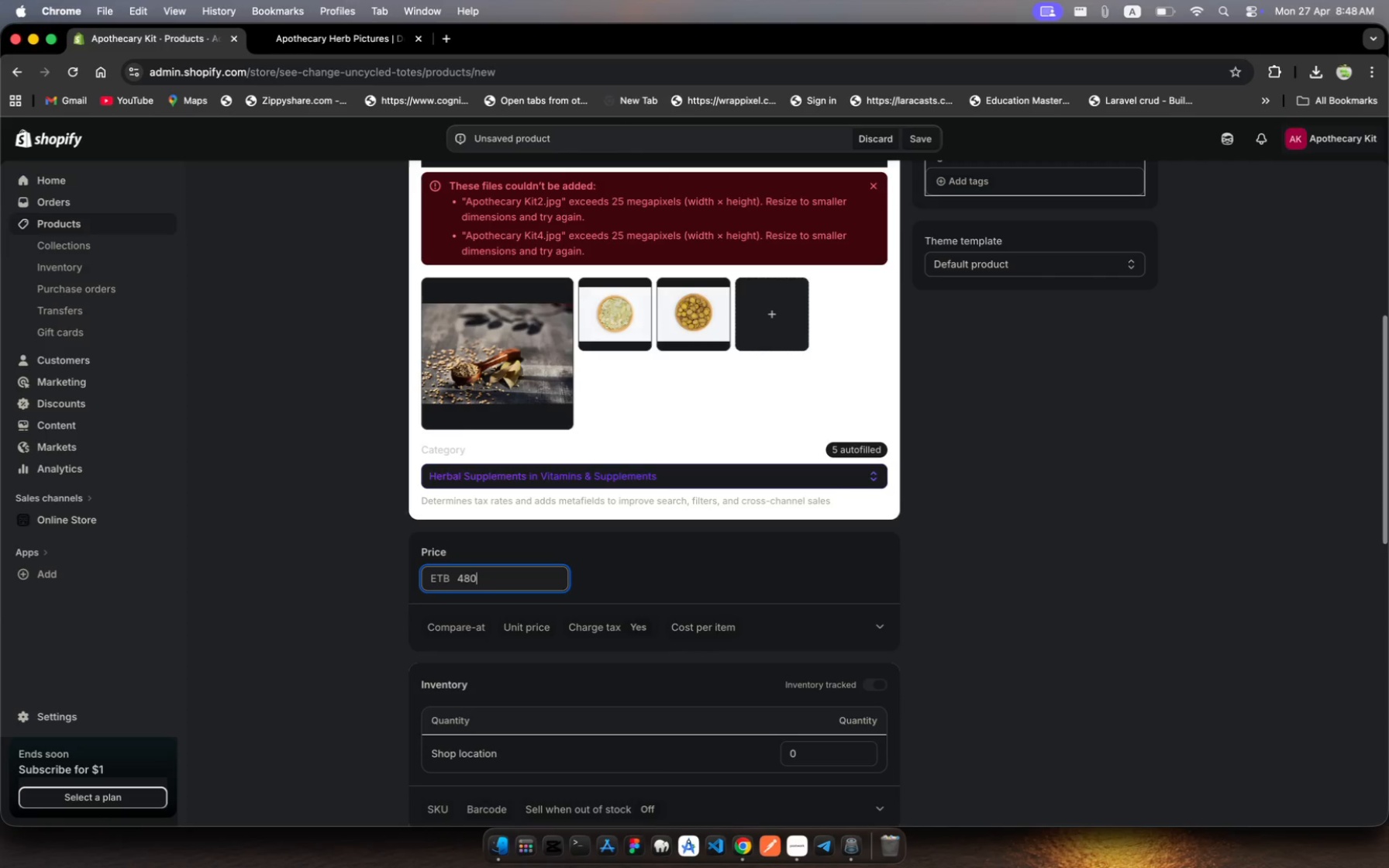 
scroll: coordinate [481, 582], scroll_direction: down, amount: 28.0
 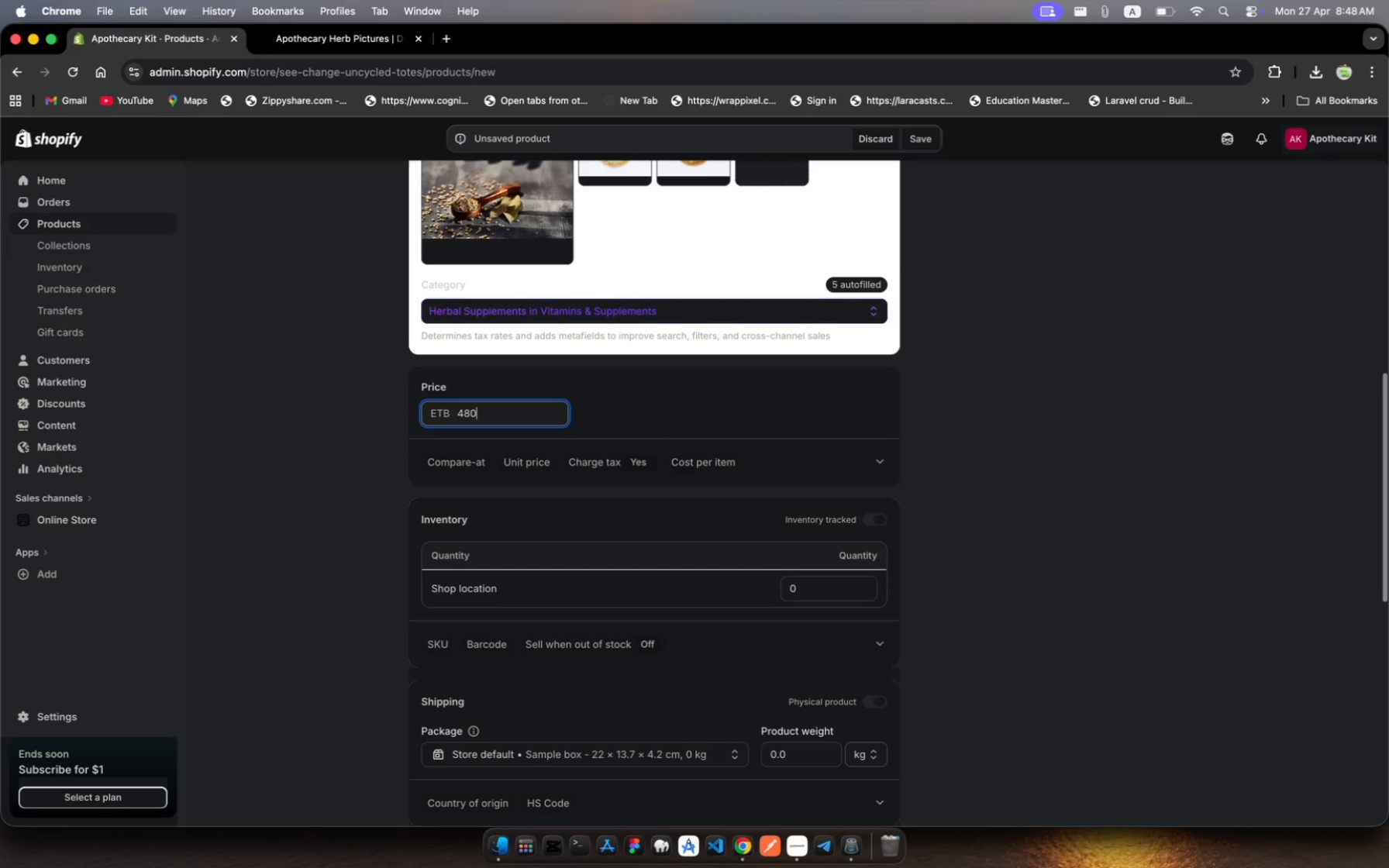 
wait(13.85)
 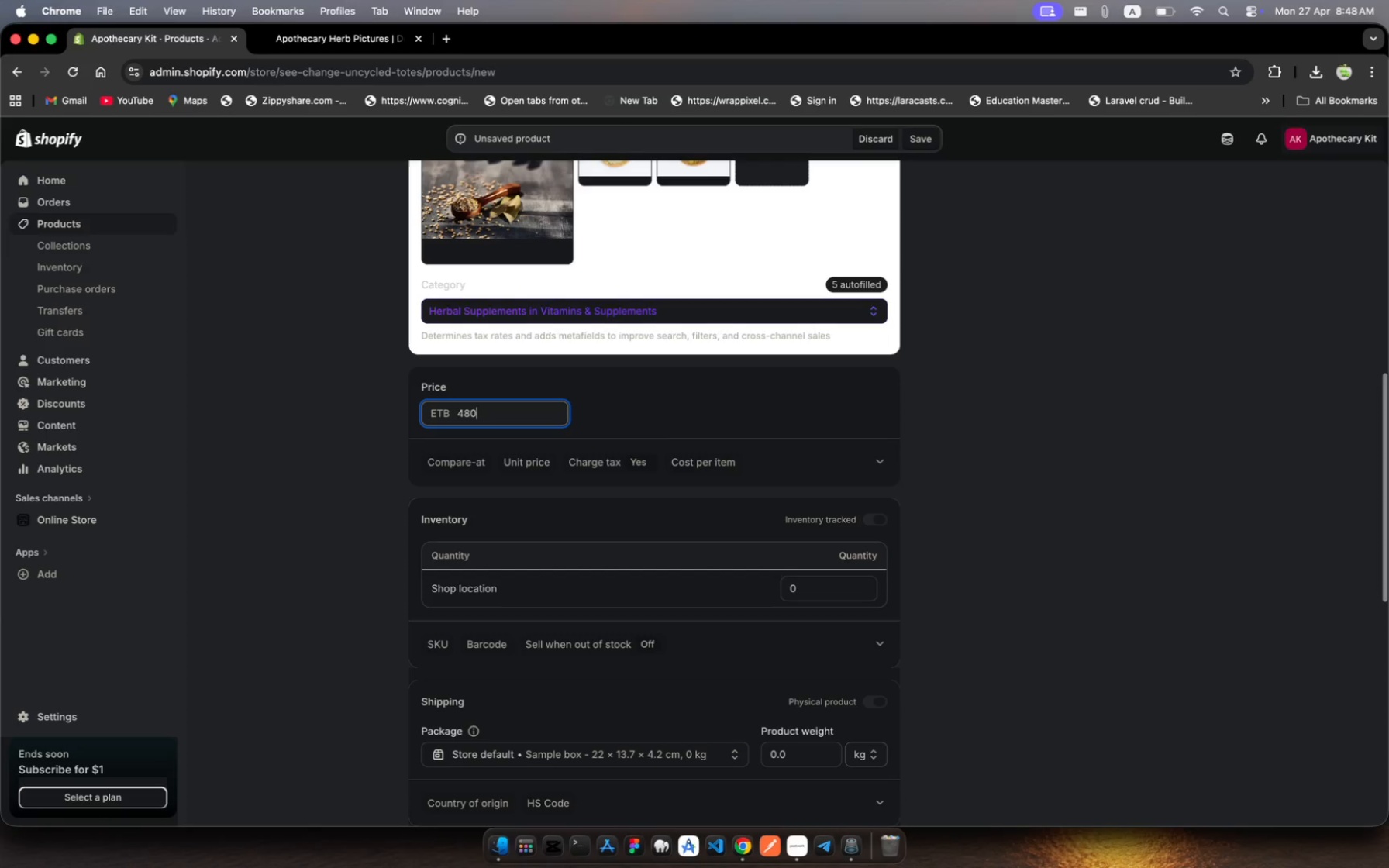 
left_click([457, 466])
 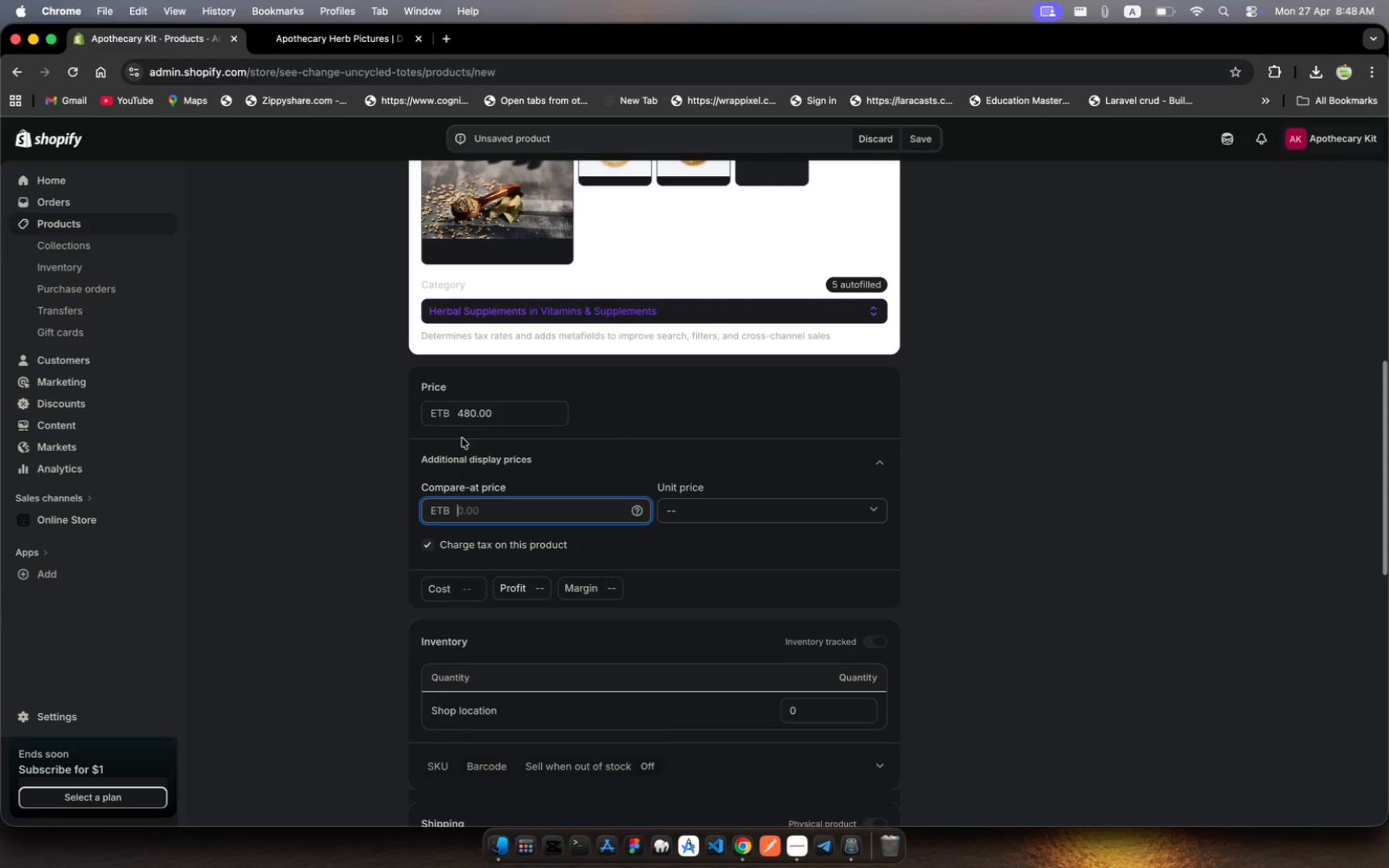 
wait(6.65)
 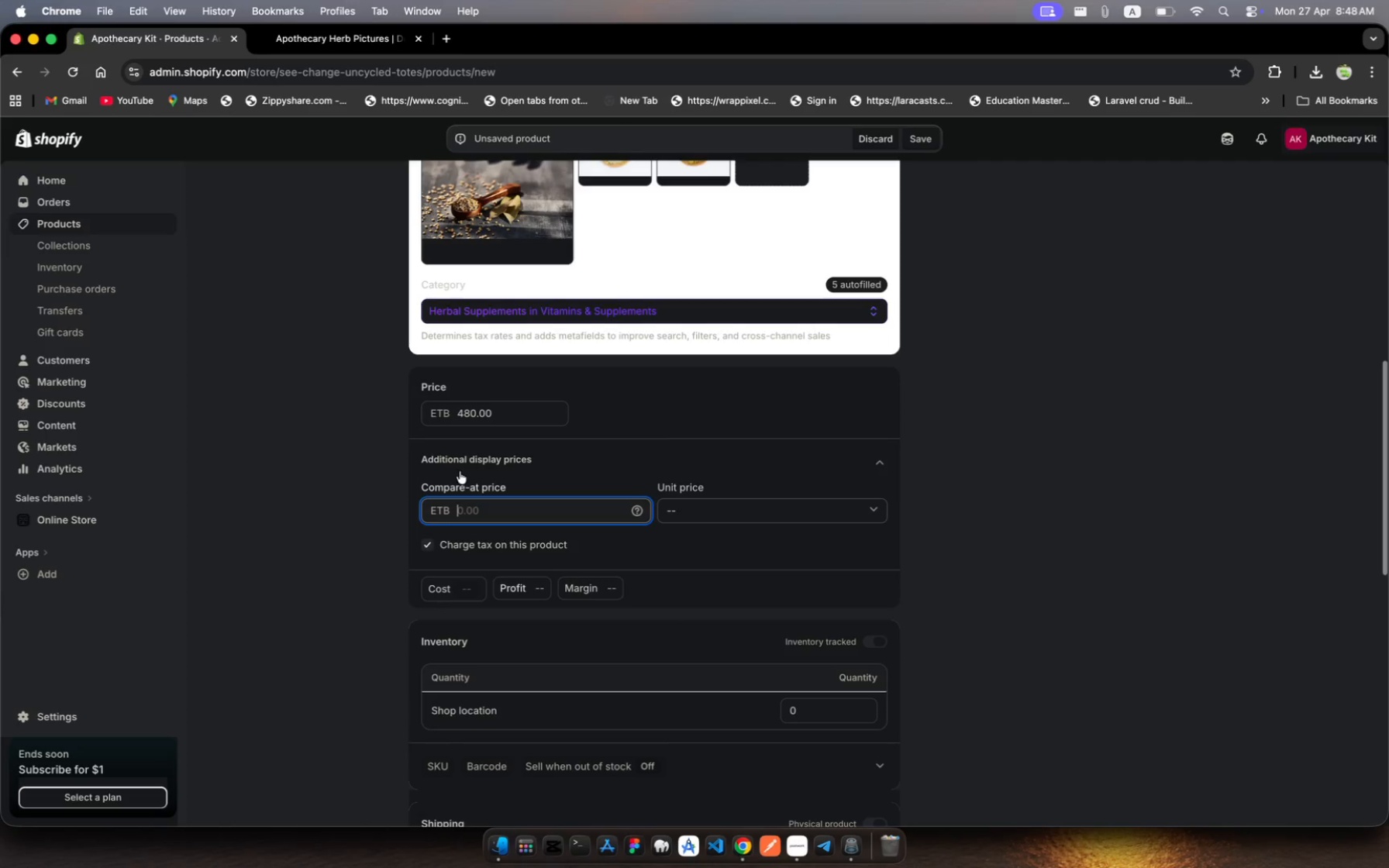 
left_click([472, 411])
 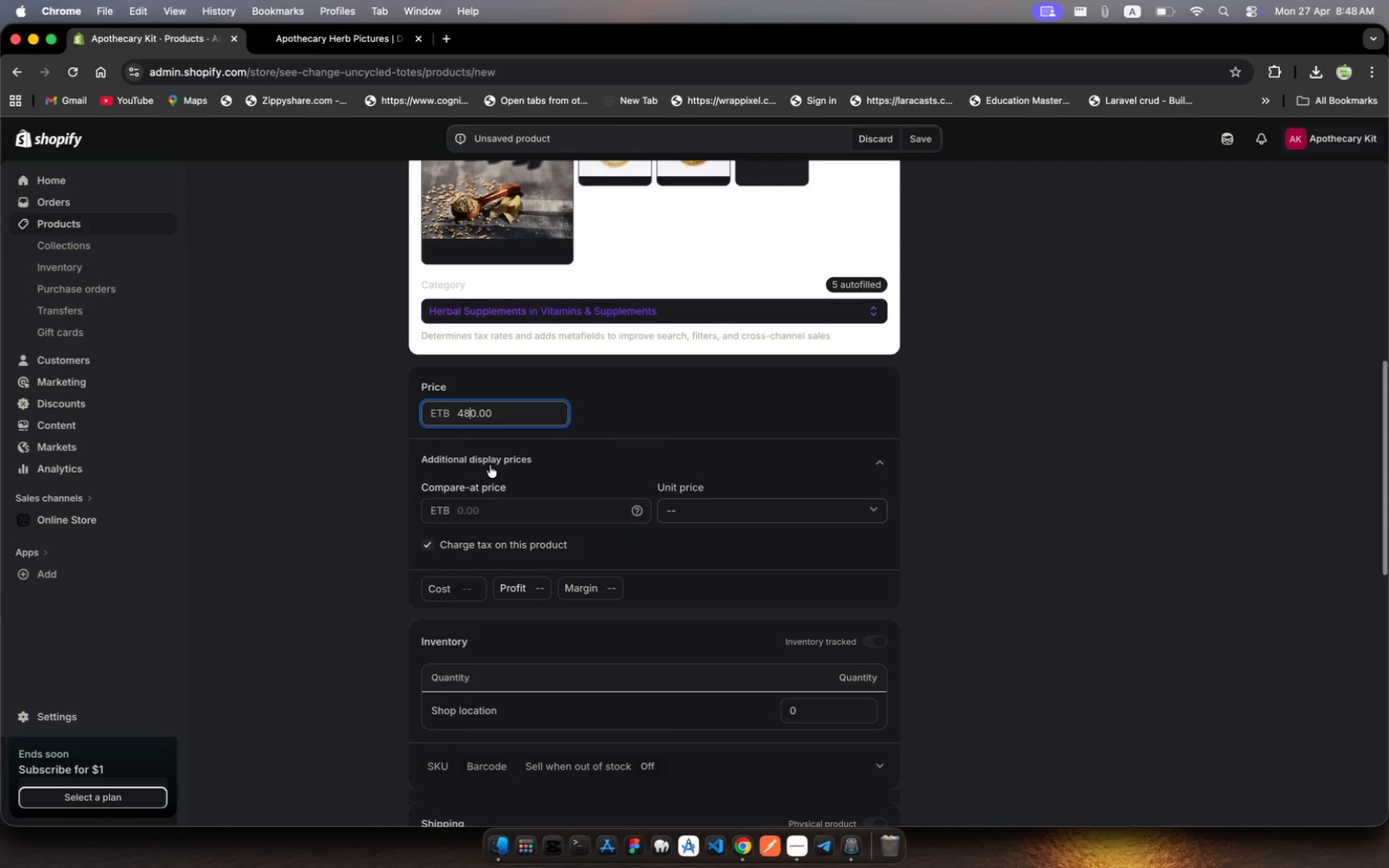 
key(0)
 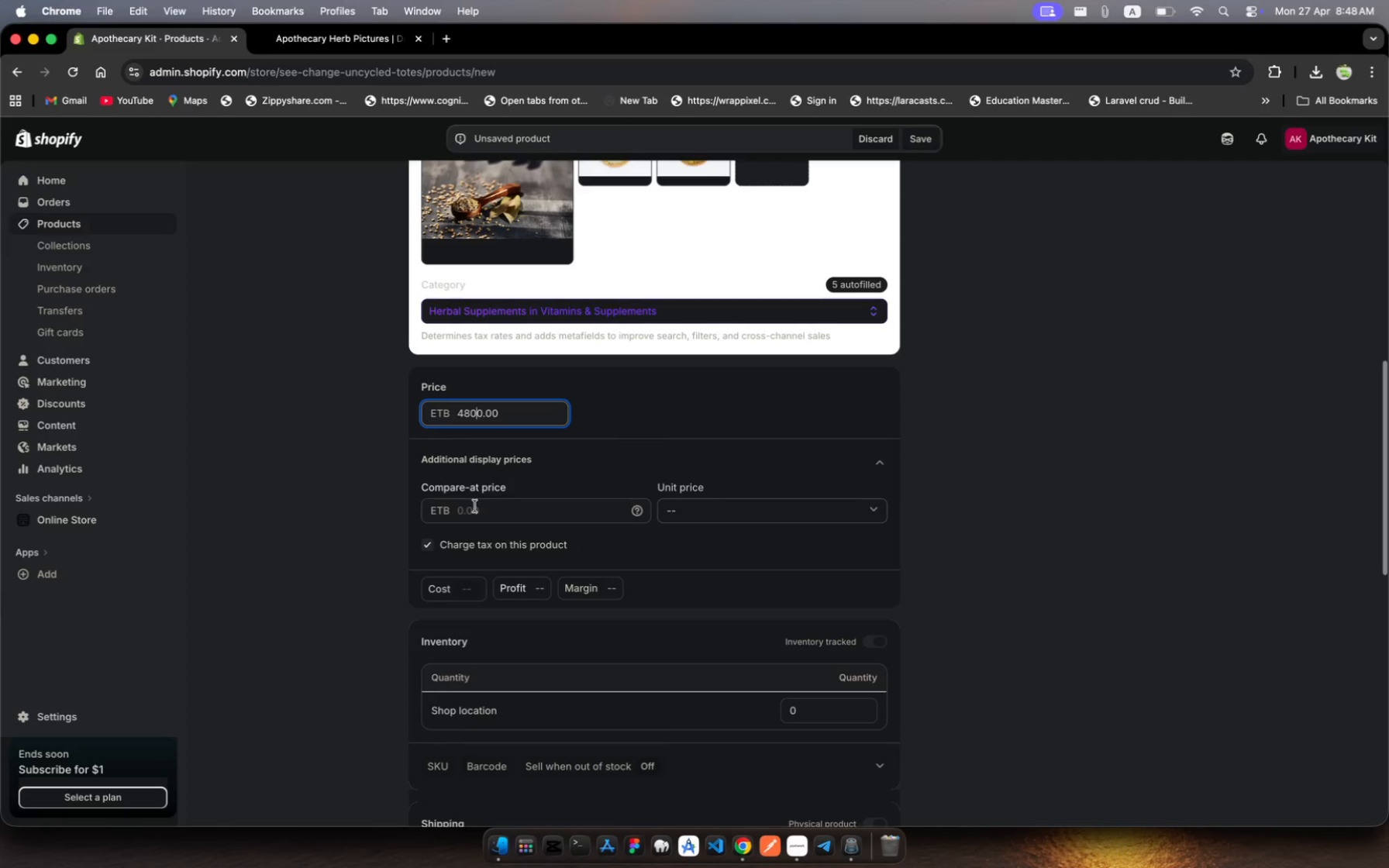 
left_click([475, 506])
 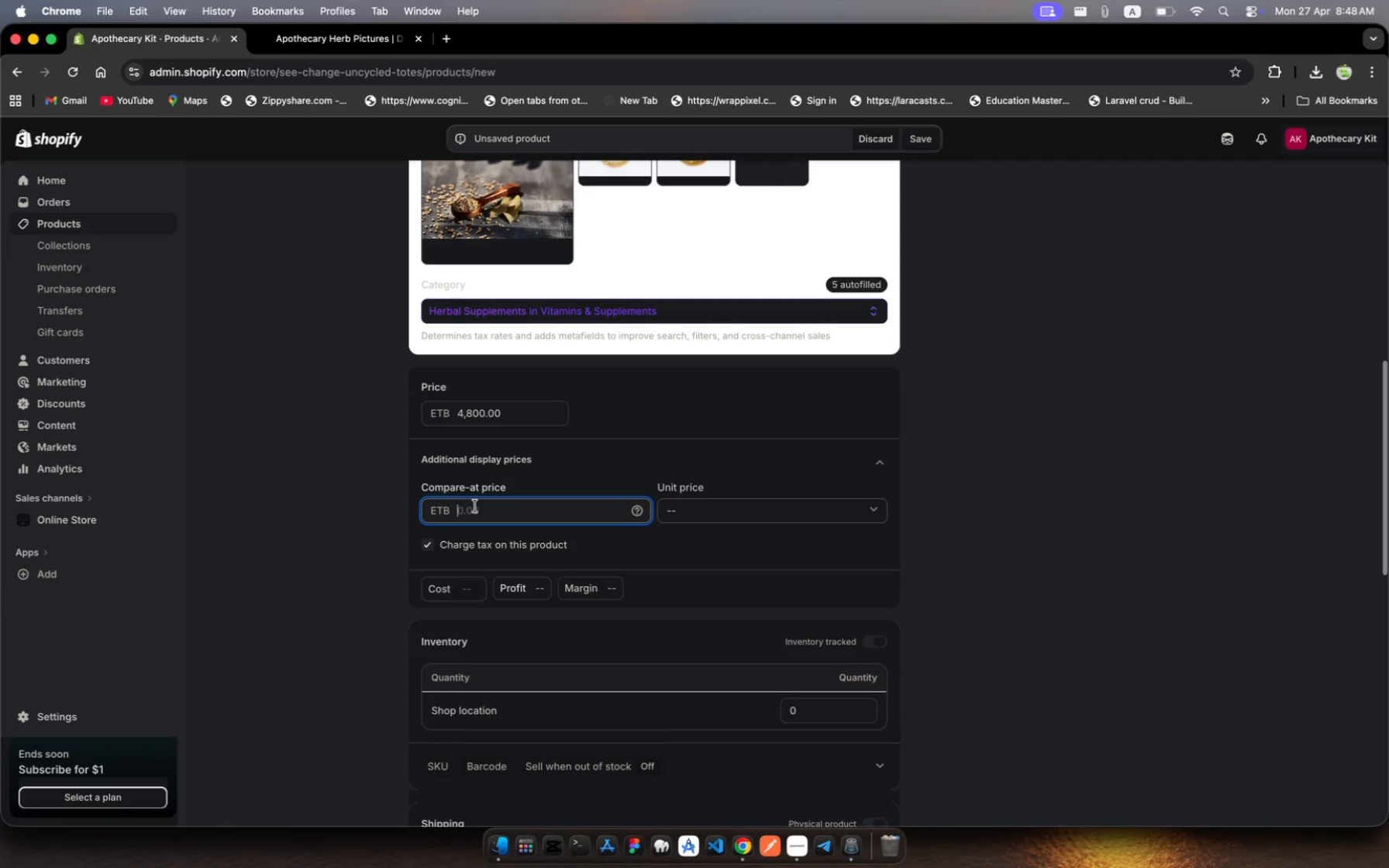 
type(480)
 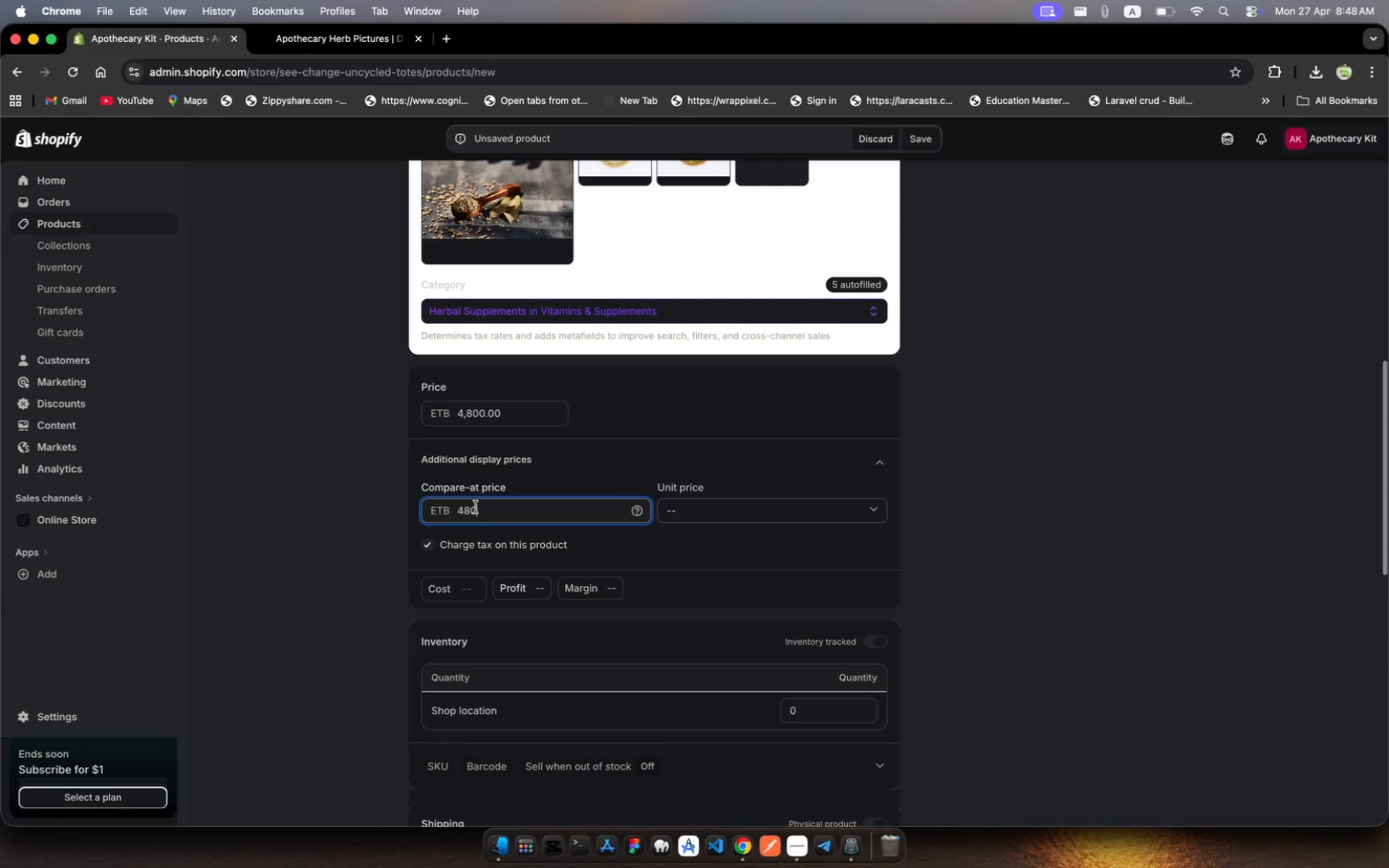 
wait(32.48)
 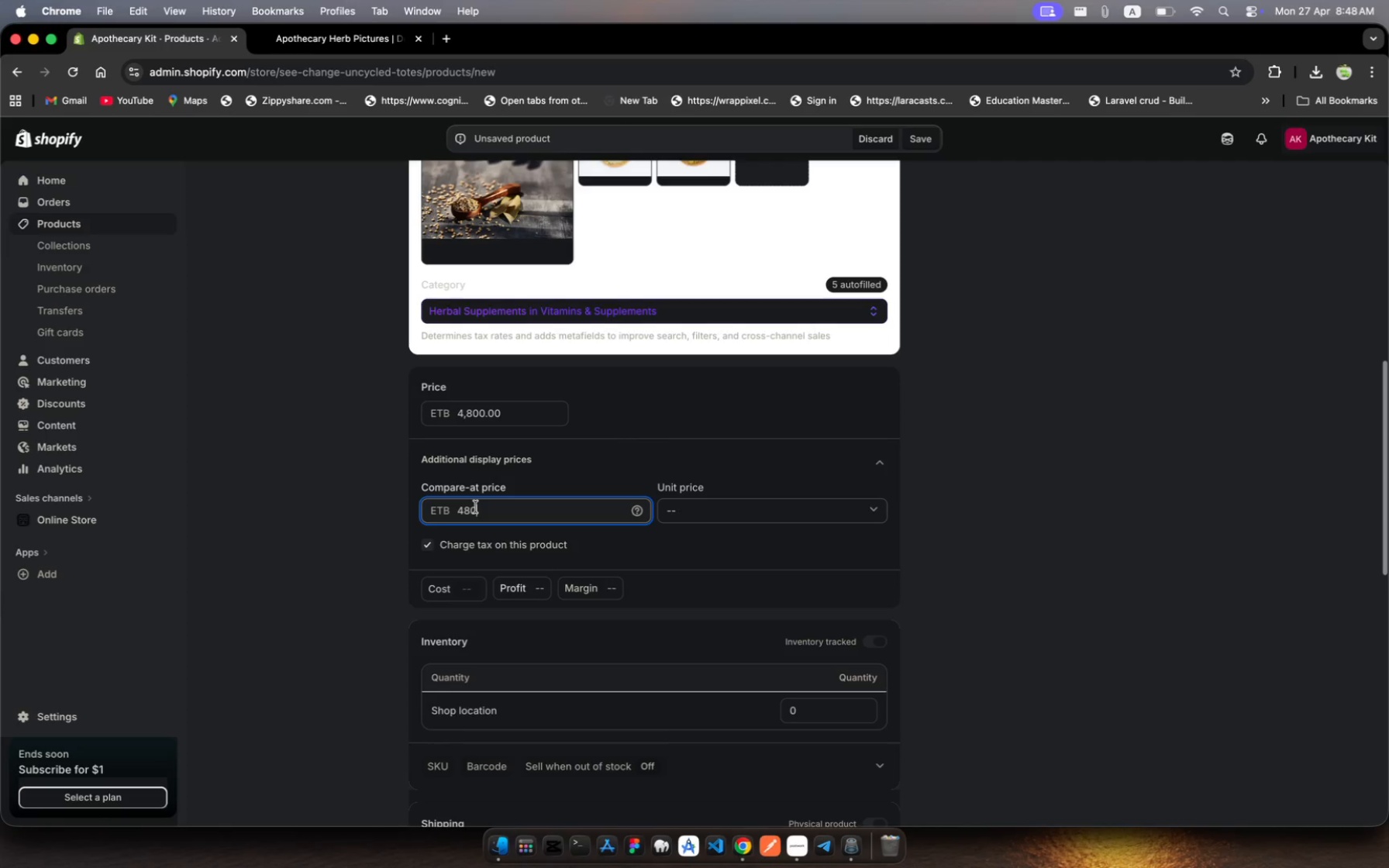 
key(Backspace)
 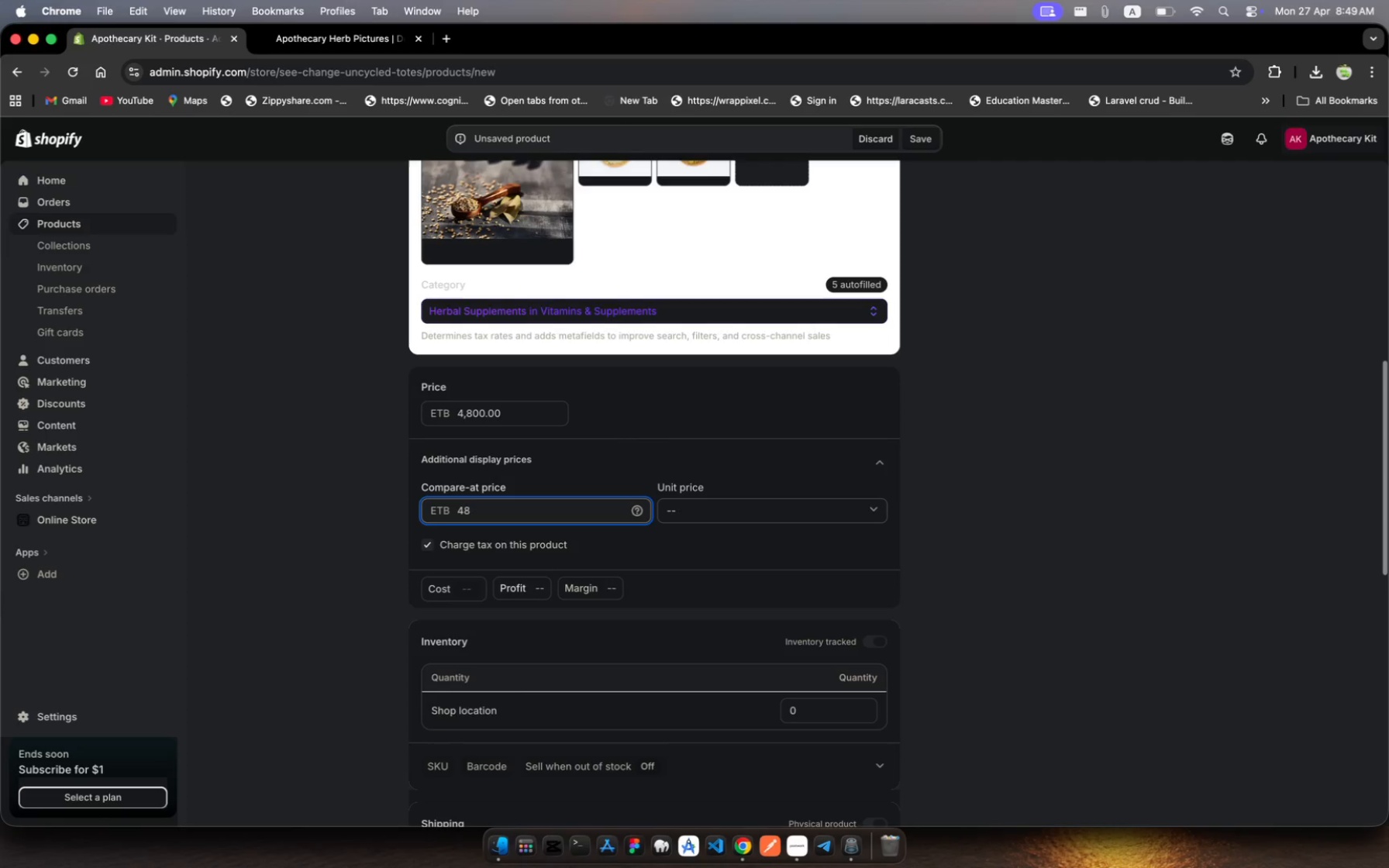 
key(Backspace)
 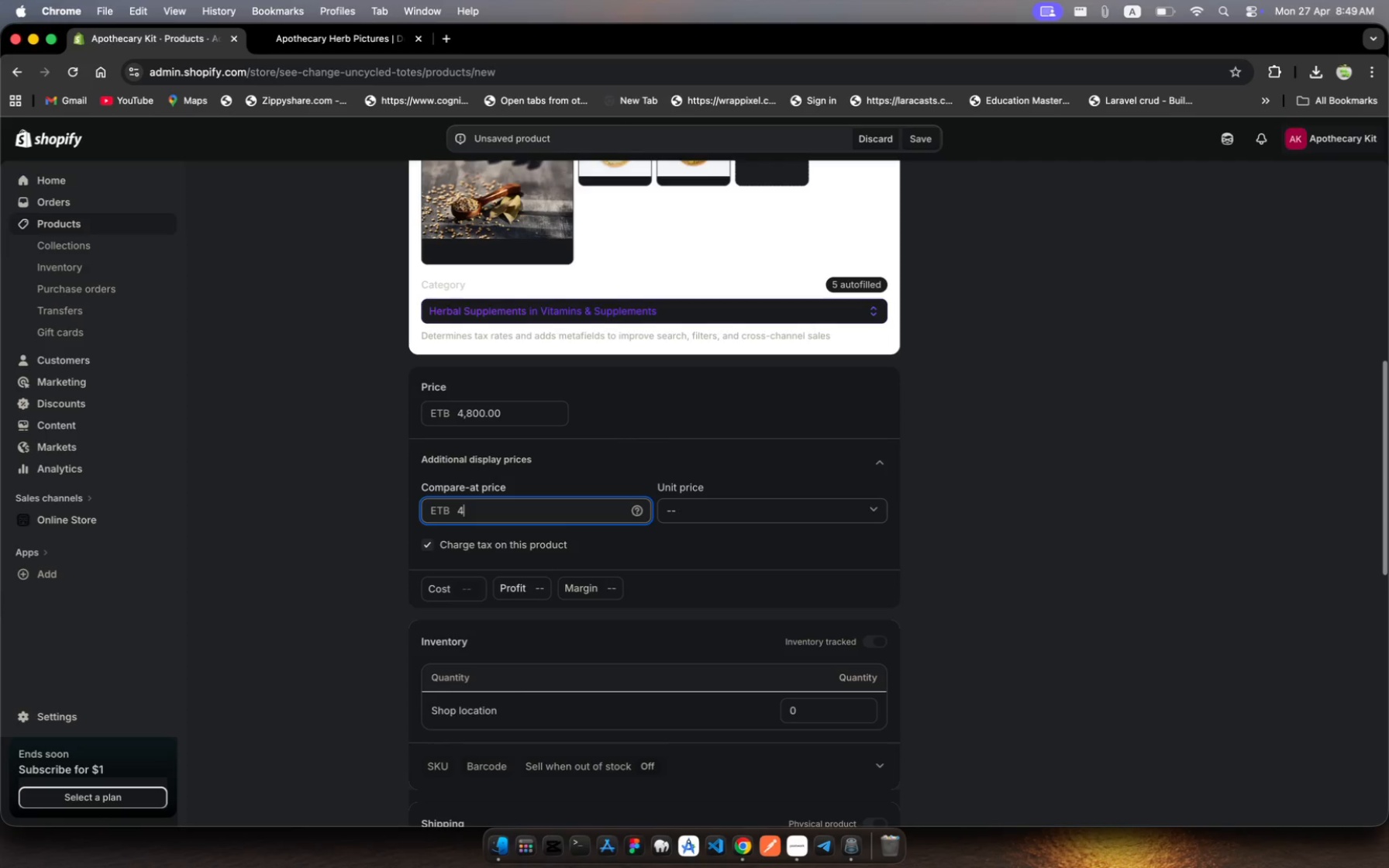 
key(Backspace)
 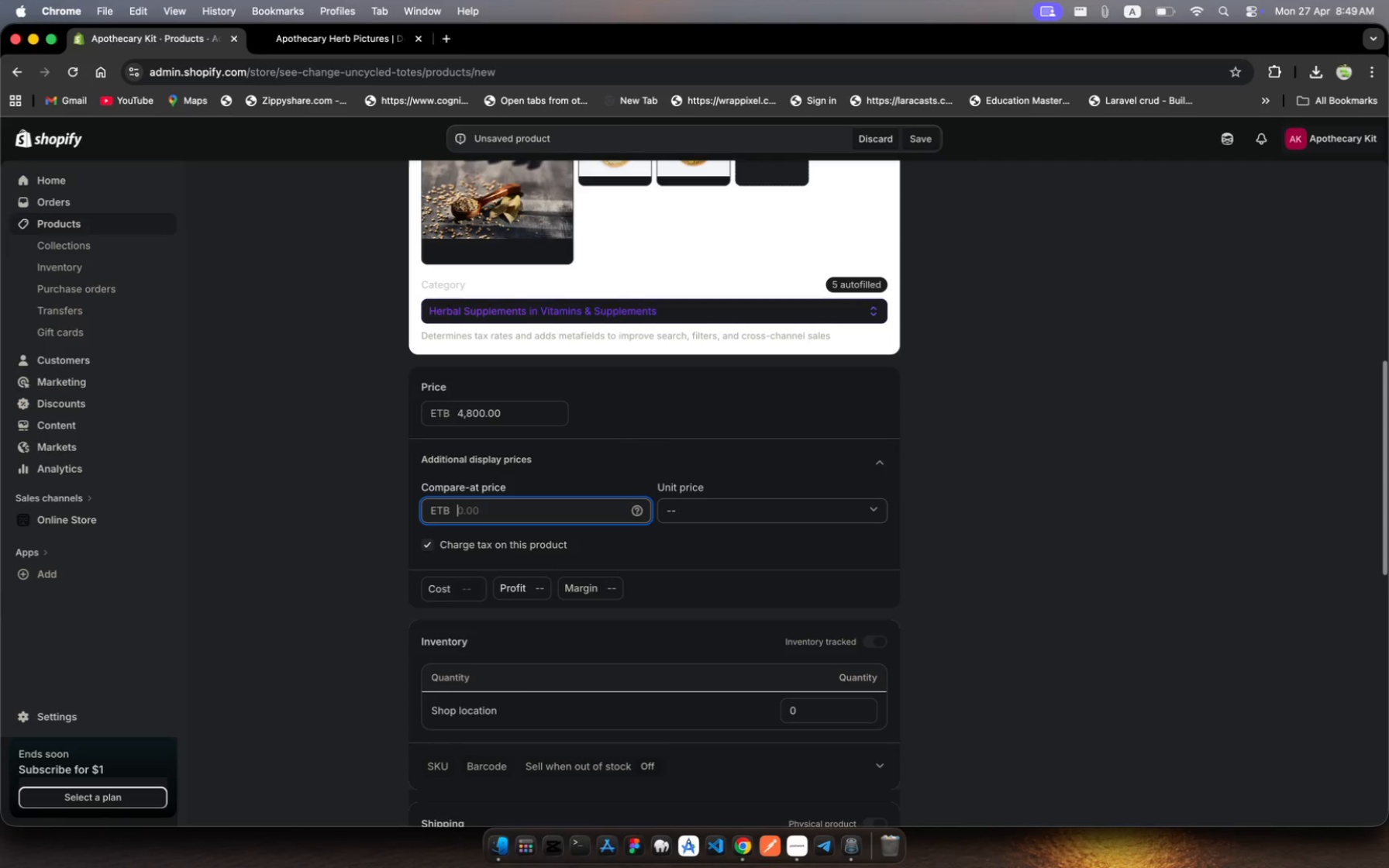 
wait(9.6)
 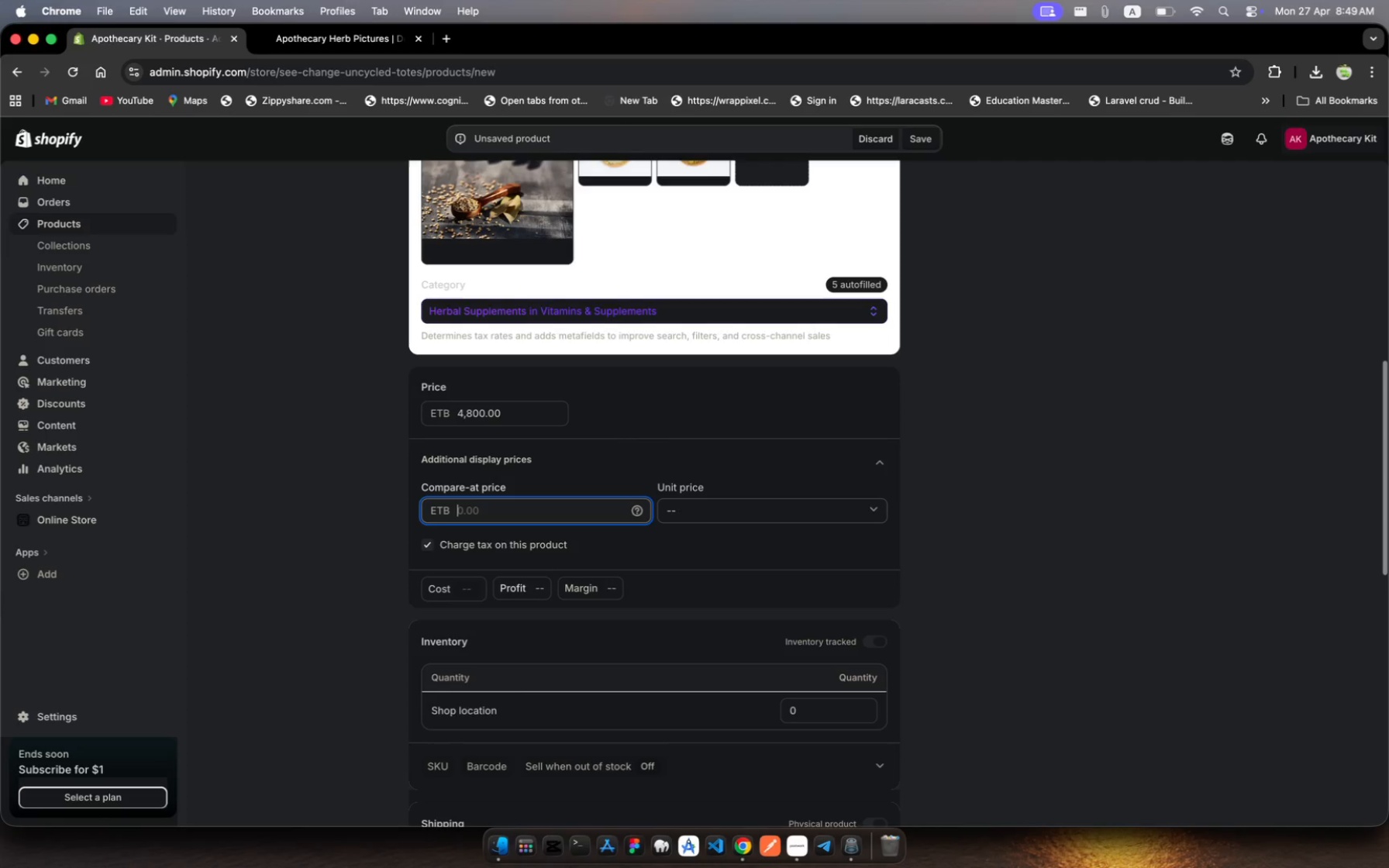 
type(5800)
 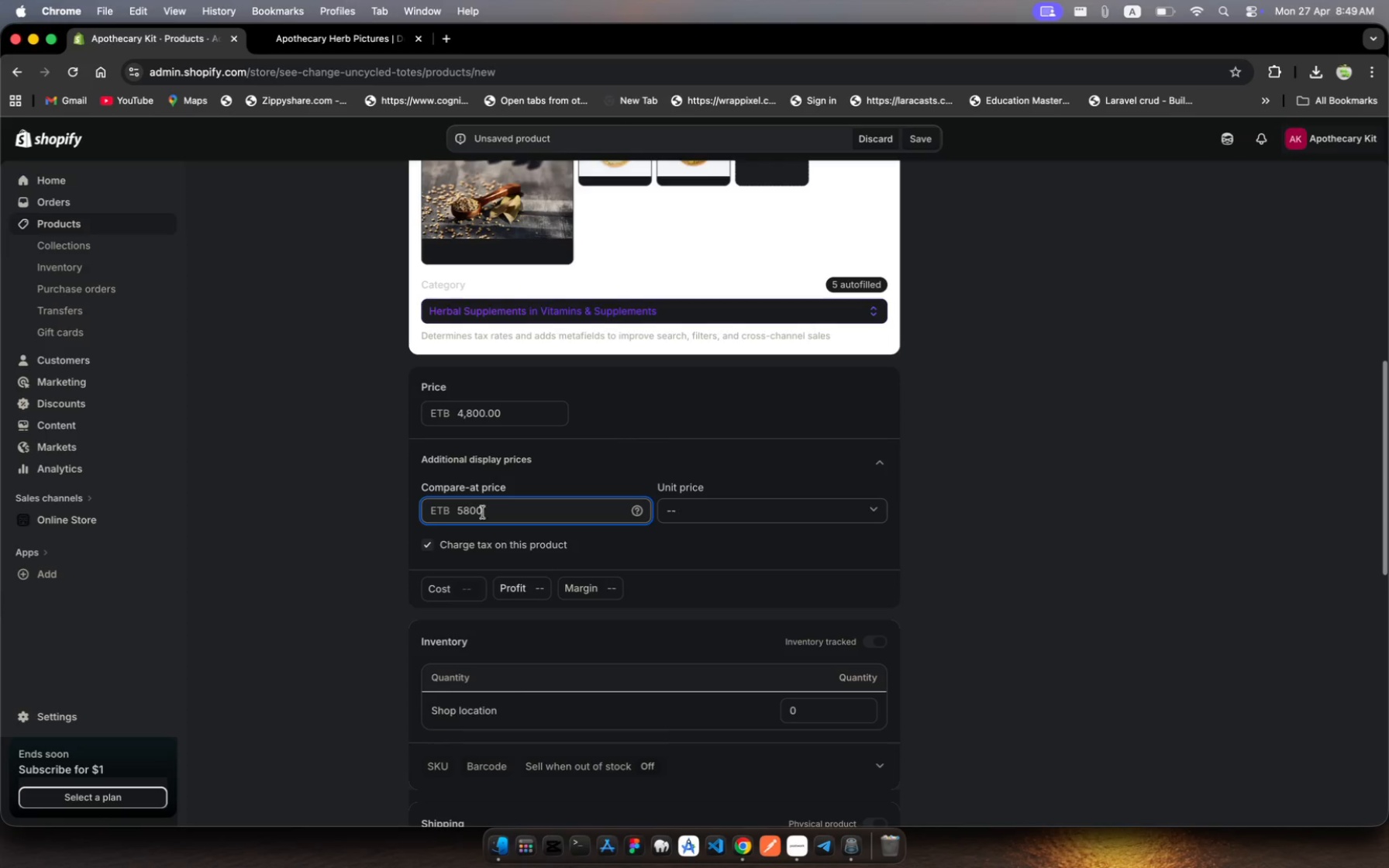 
scroll: coordinate [510, 558], scroll_direction: down, amount: 11.0
 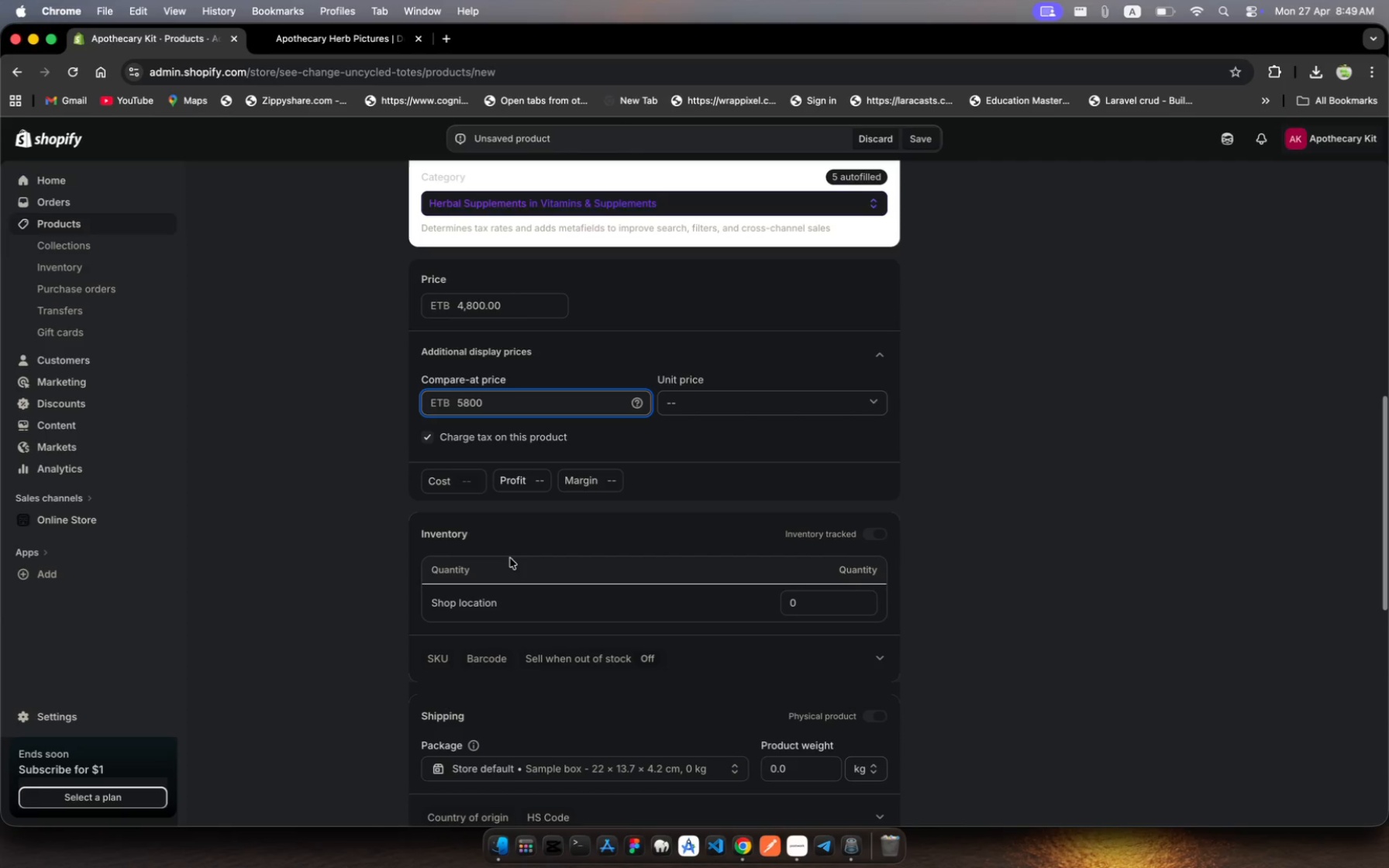 
wait(14.09)
 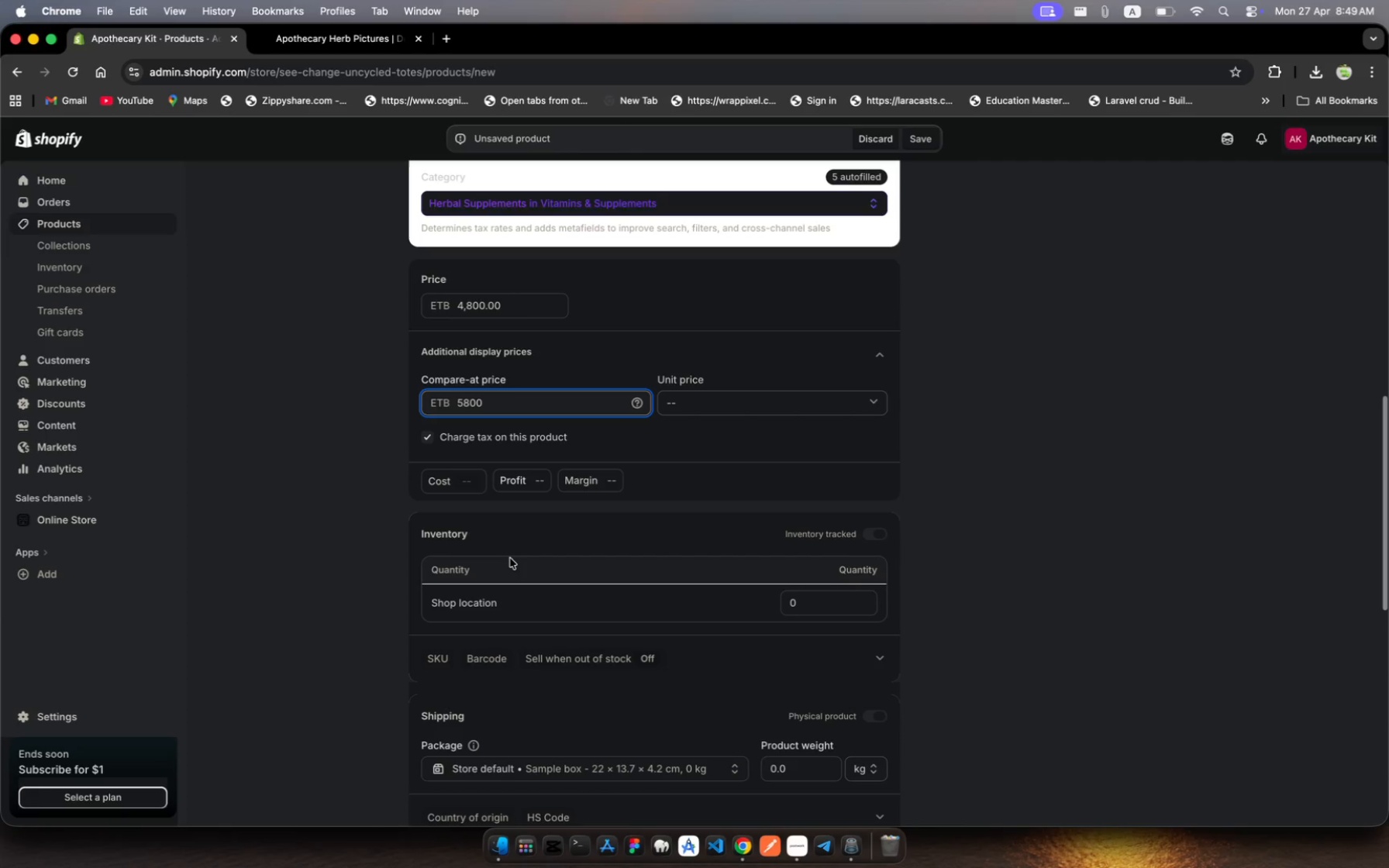 
scroll: coordinate [510, 558], scroll_direction: down, amount: 29.0
 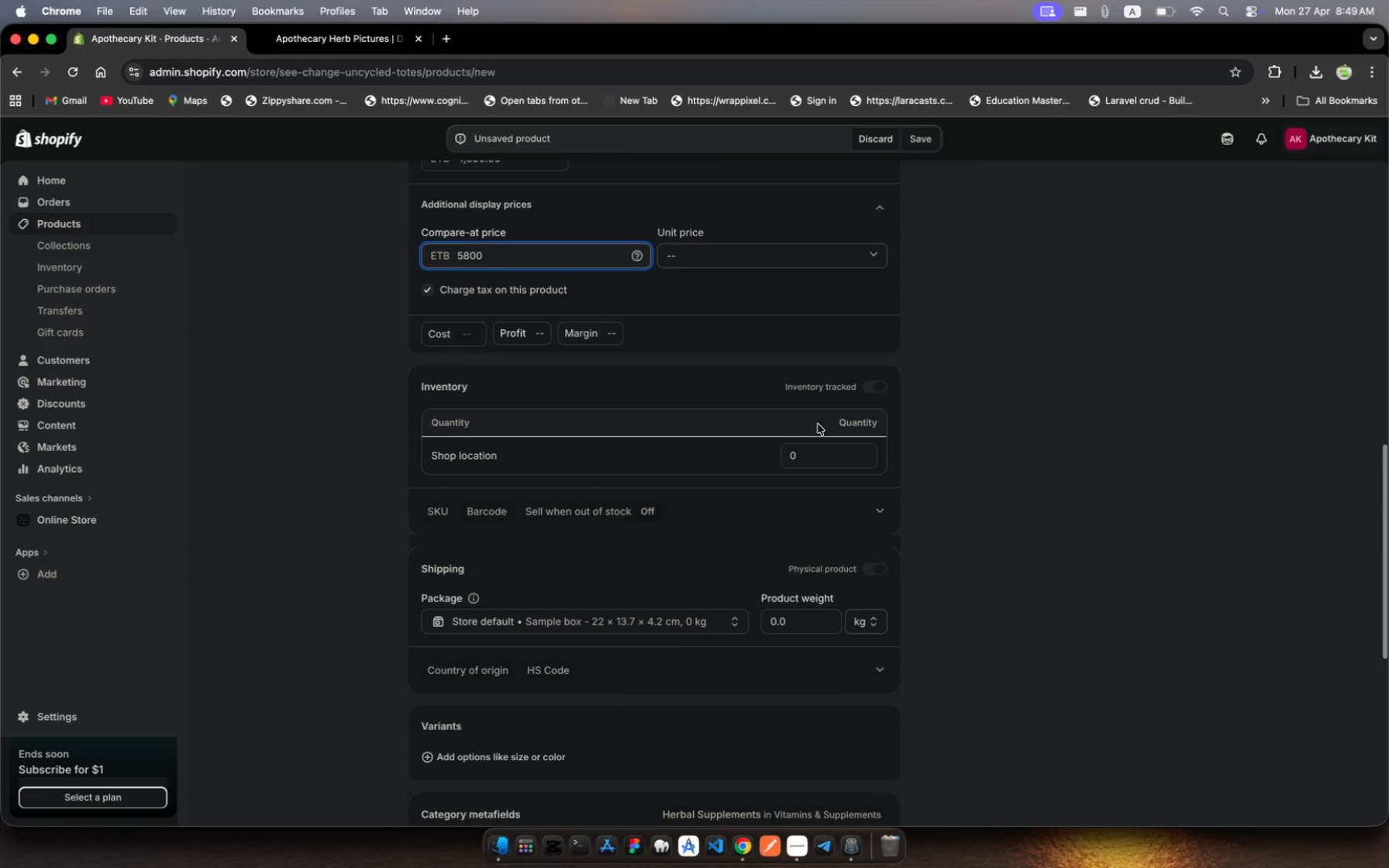 
left_click([809, 453])
 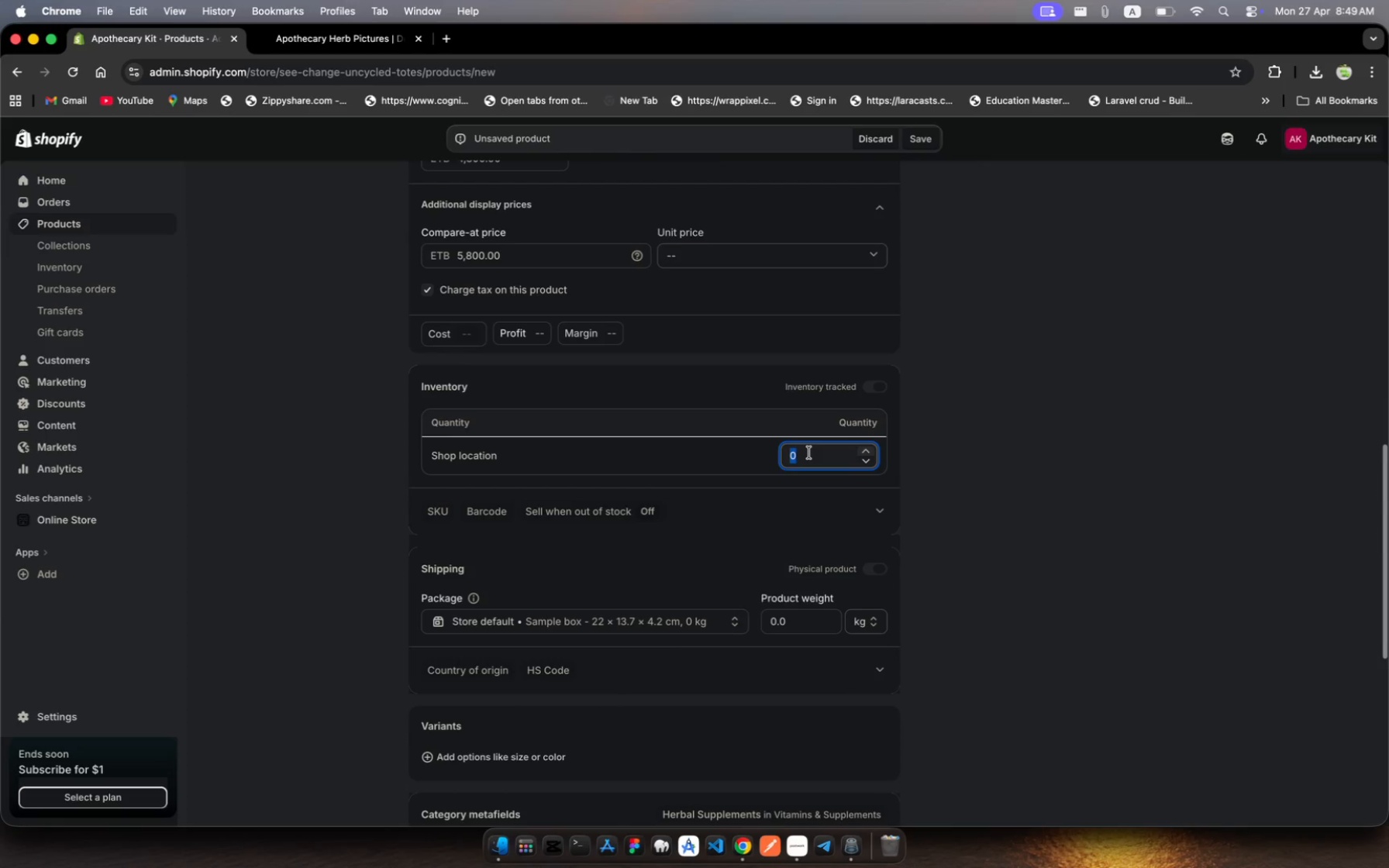 
type(8850)
 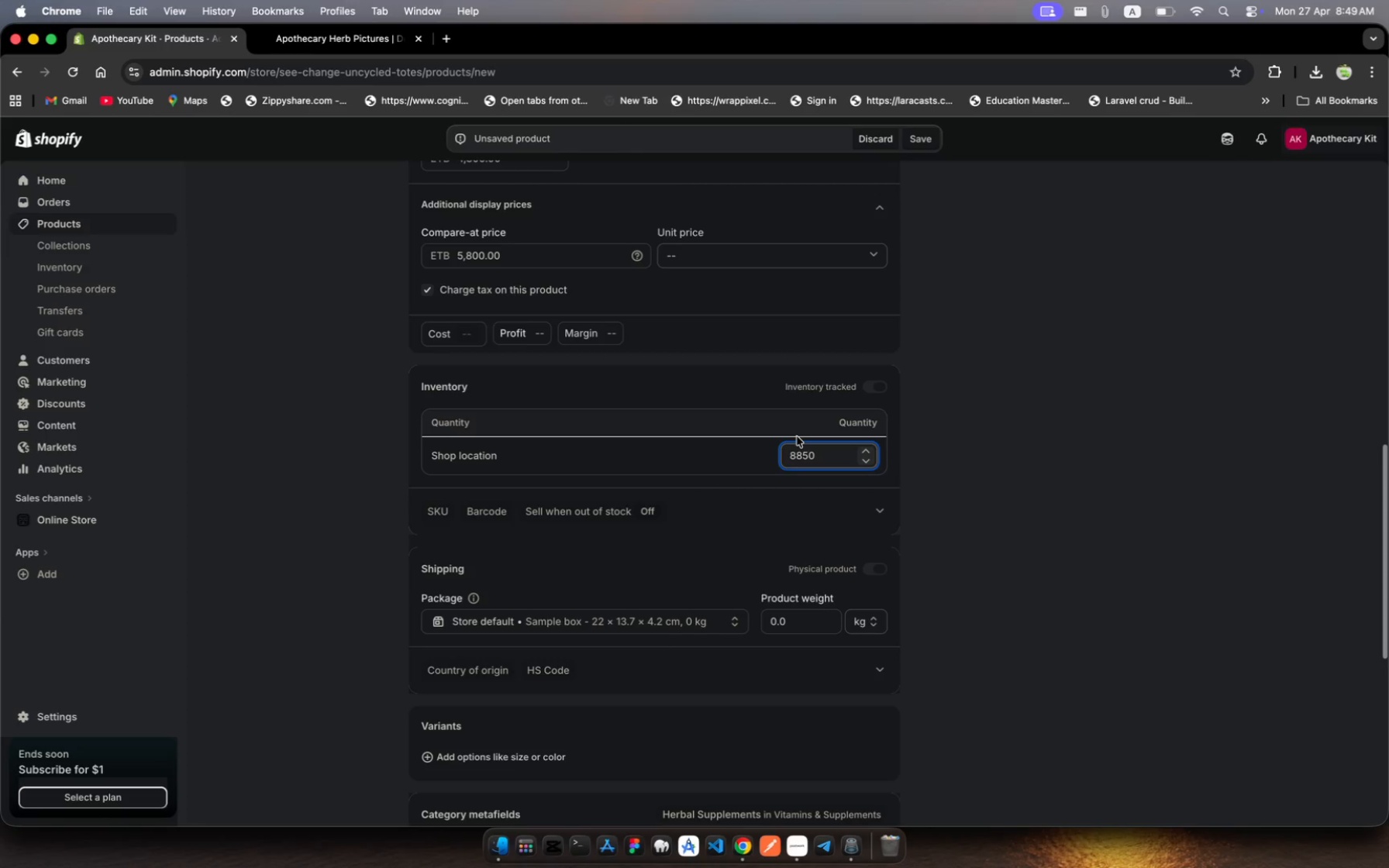 
key(ArrowLeft)
 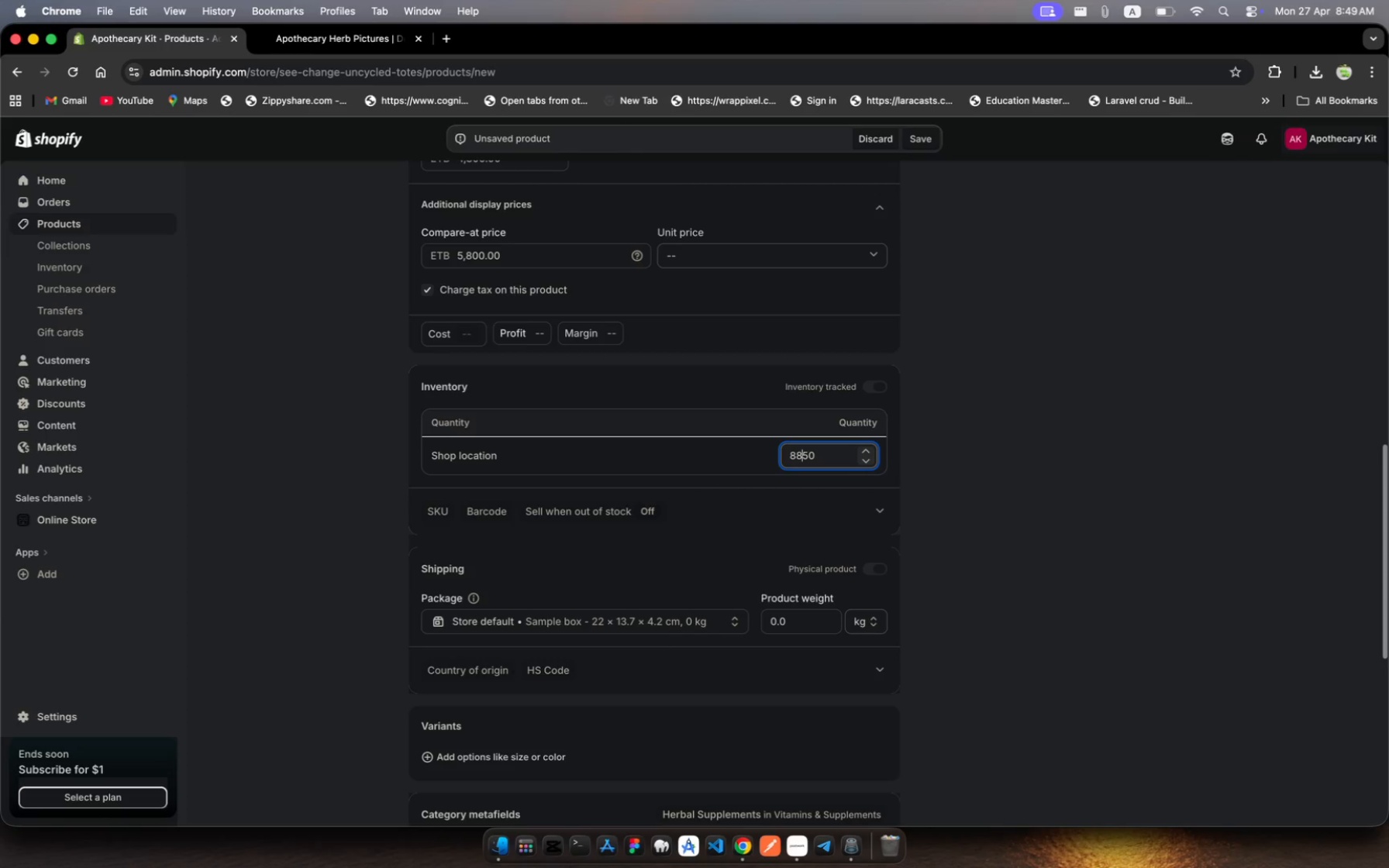 
key(ArrowLeft)
 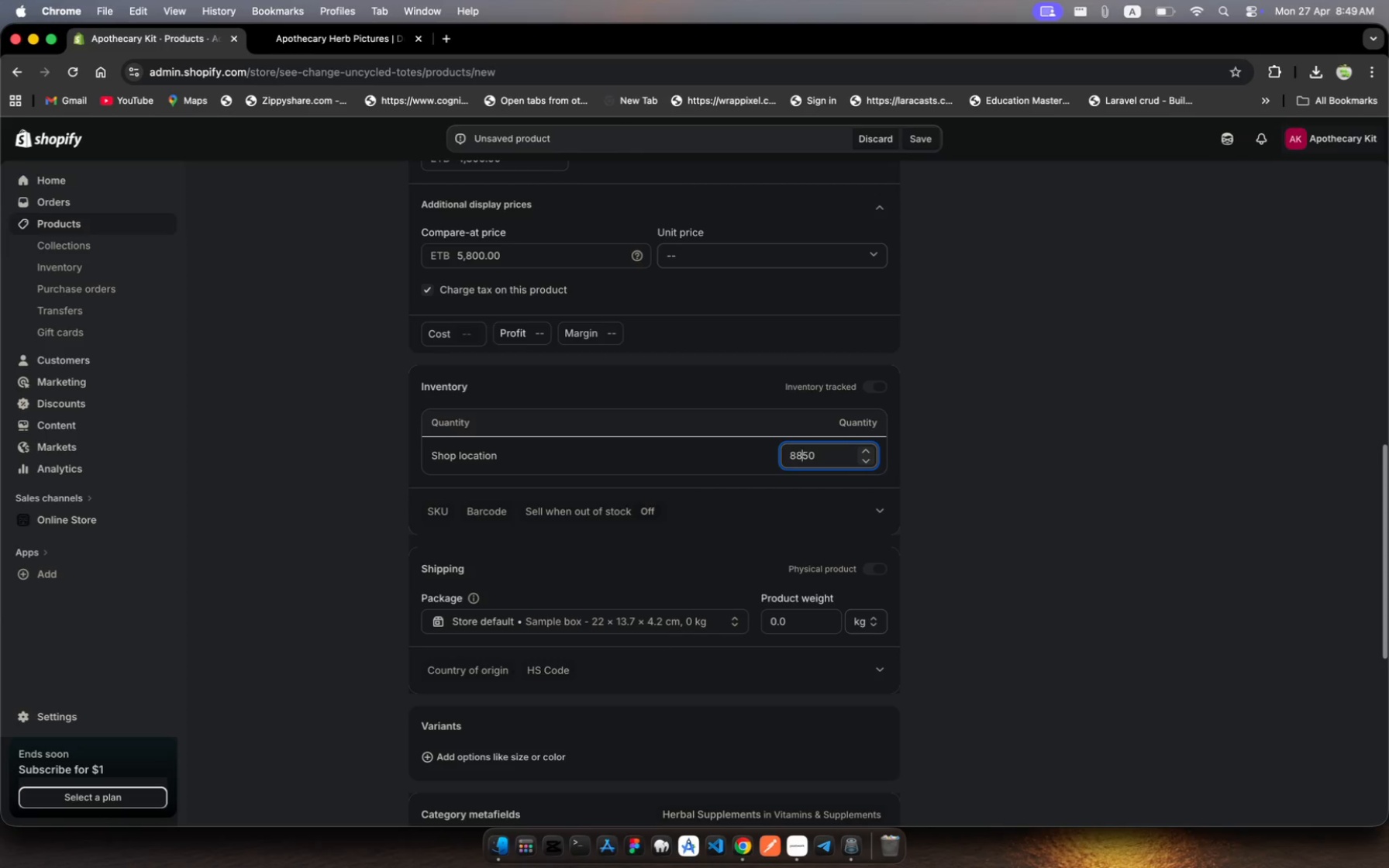 
key(Backspace)
 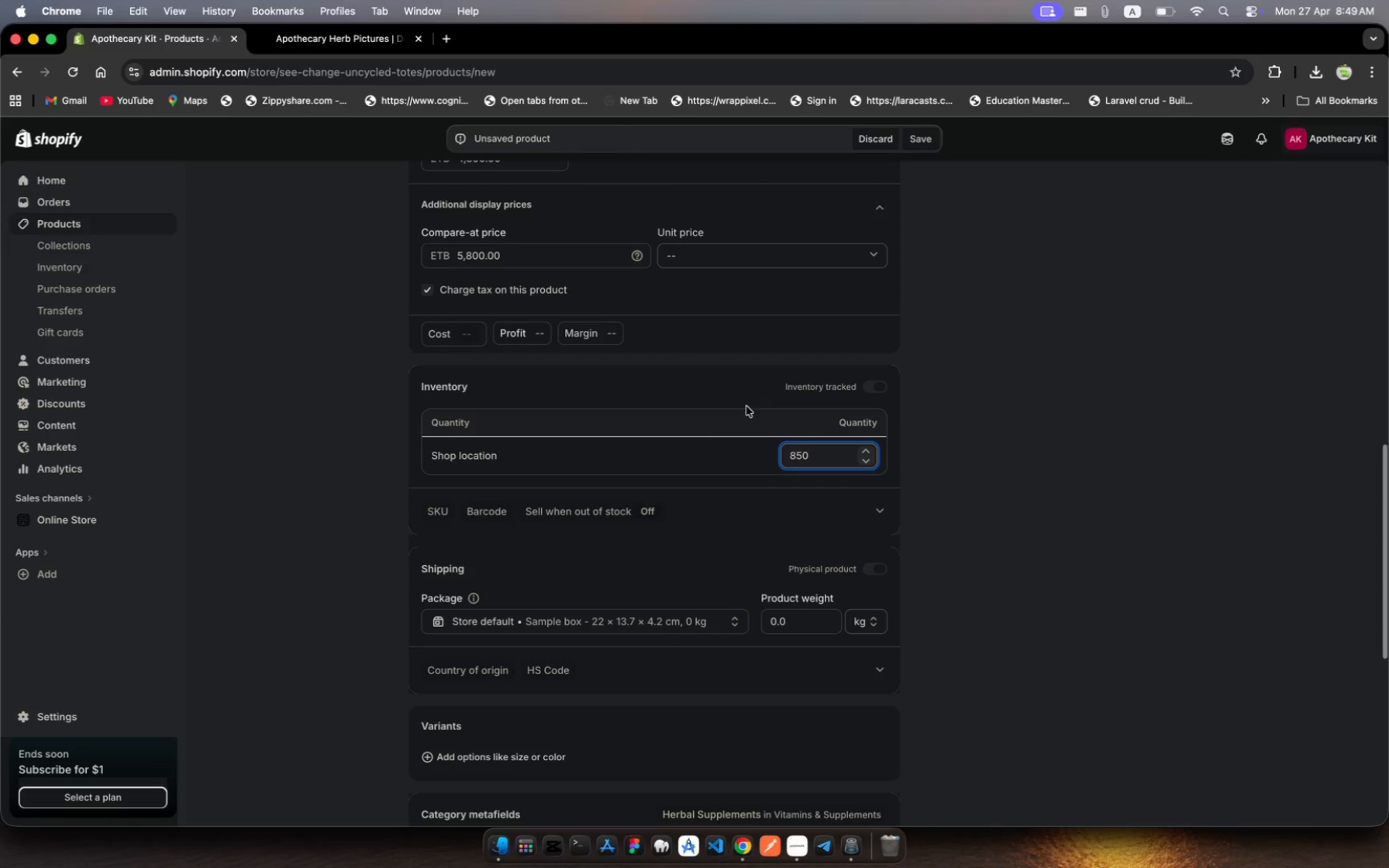 
scroll: coordinate [688, 496], scroll_direction: down, amount: 26.0
 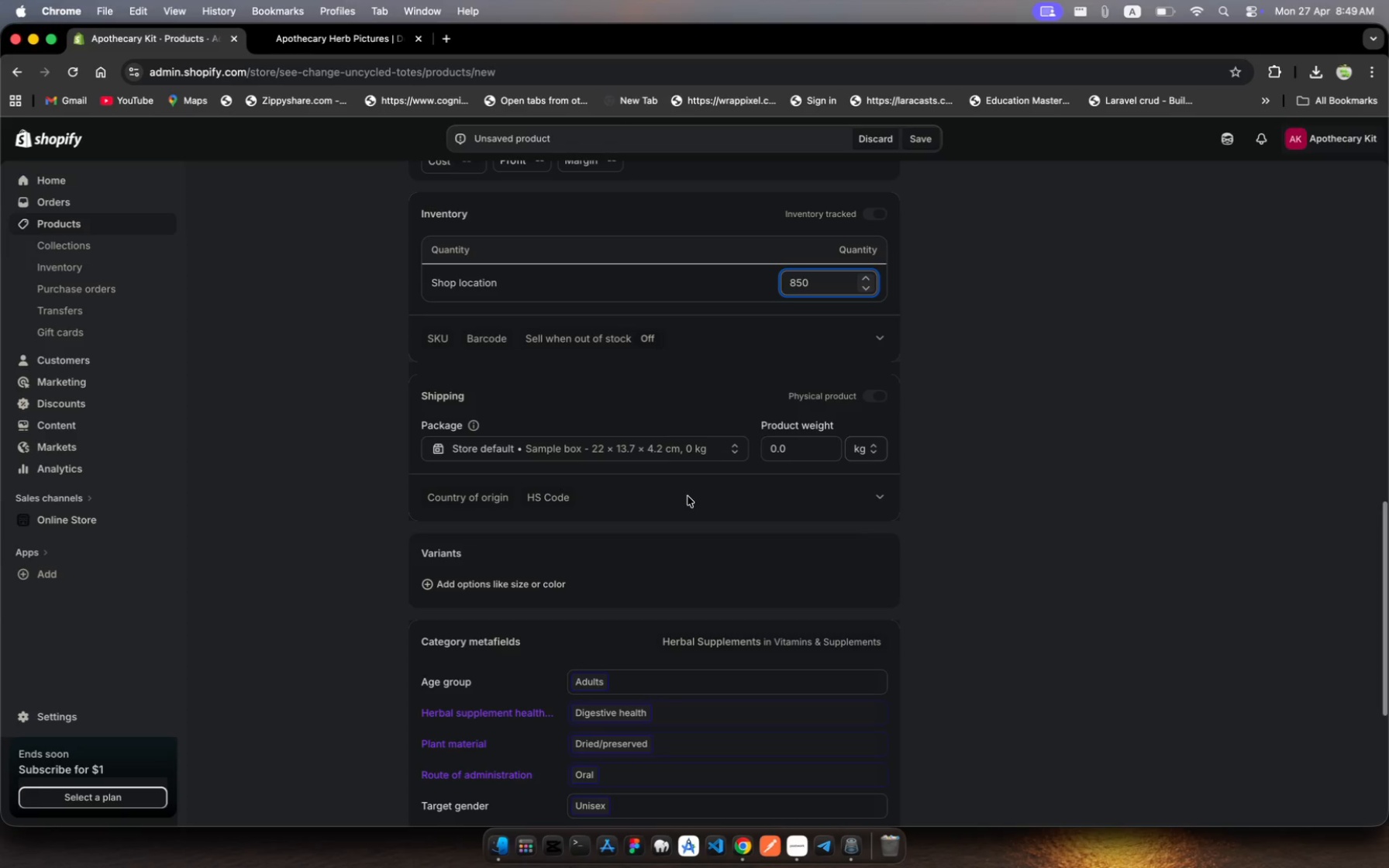 
left_click([688, 496])
 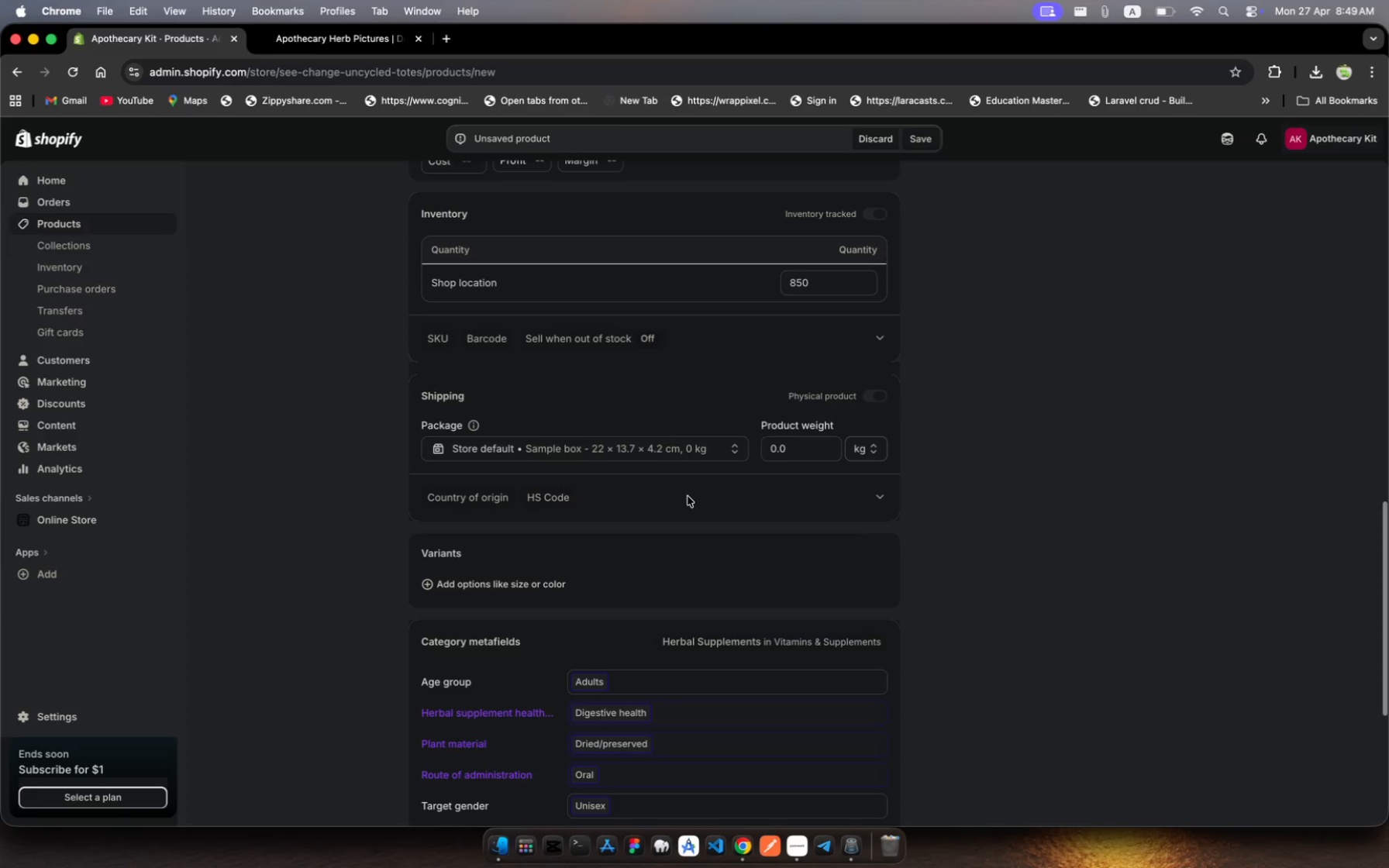 
wait(8.56)
 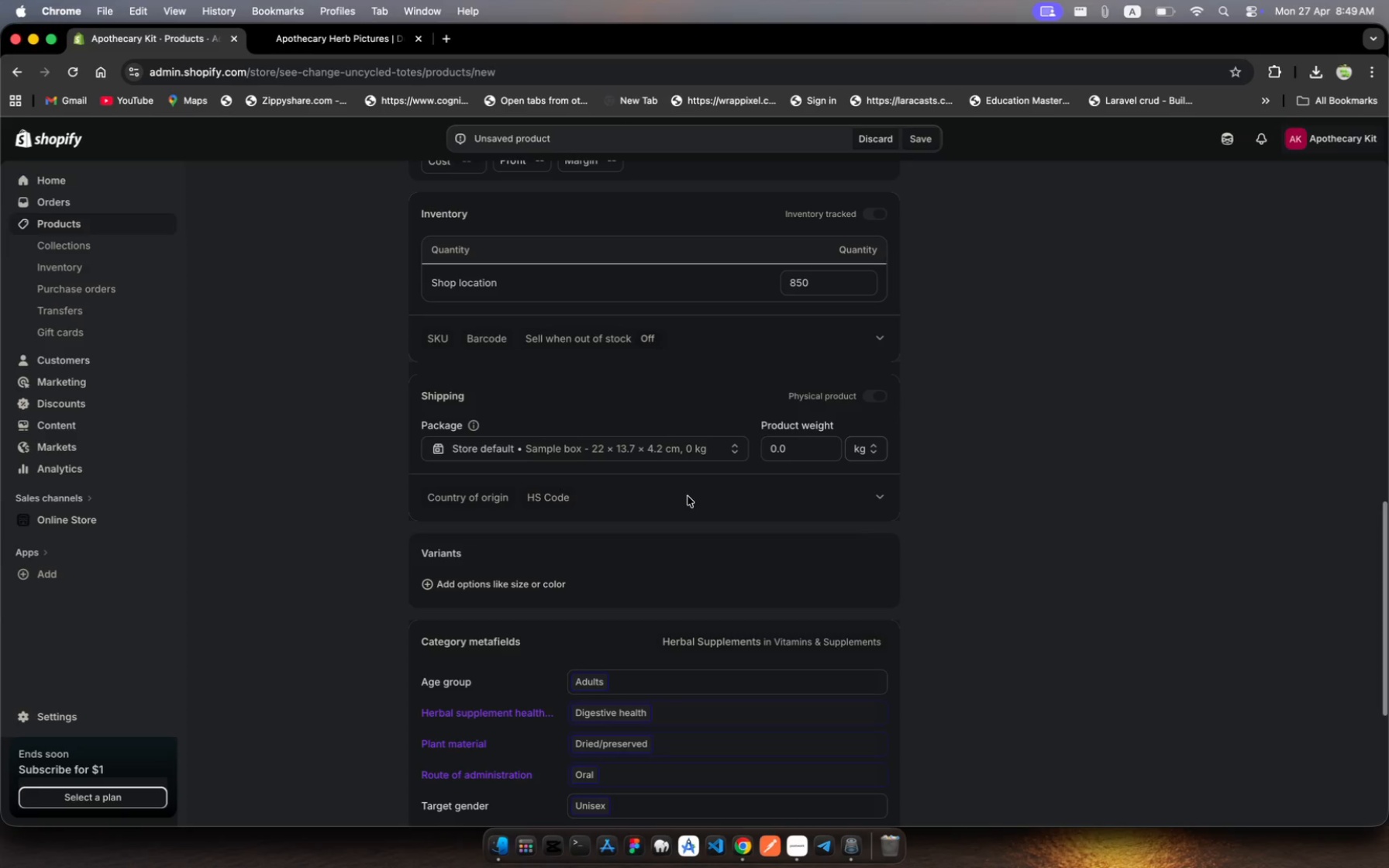 
left_click([785, 446])
 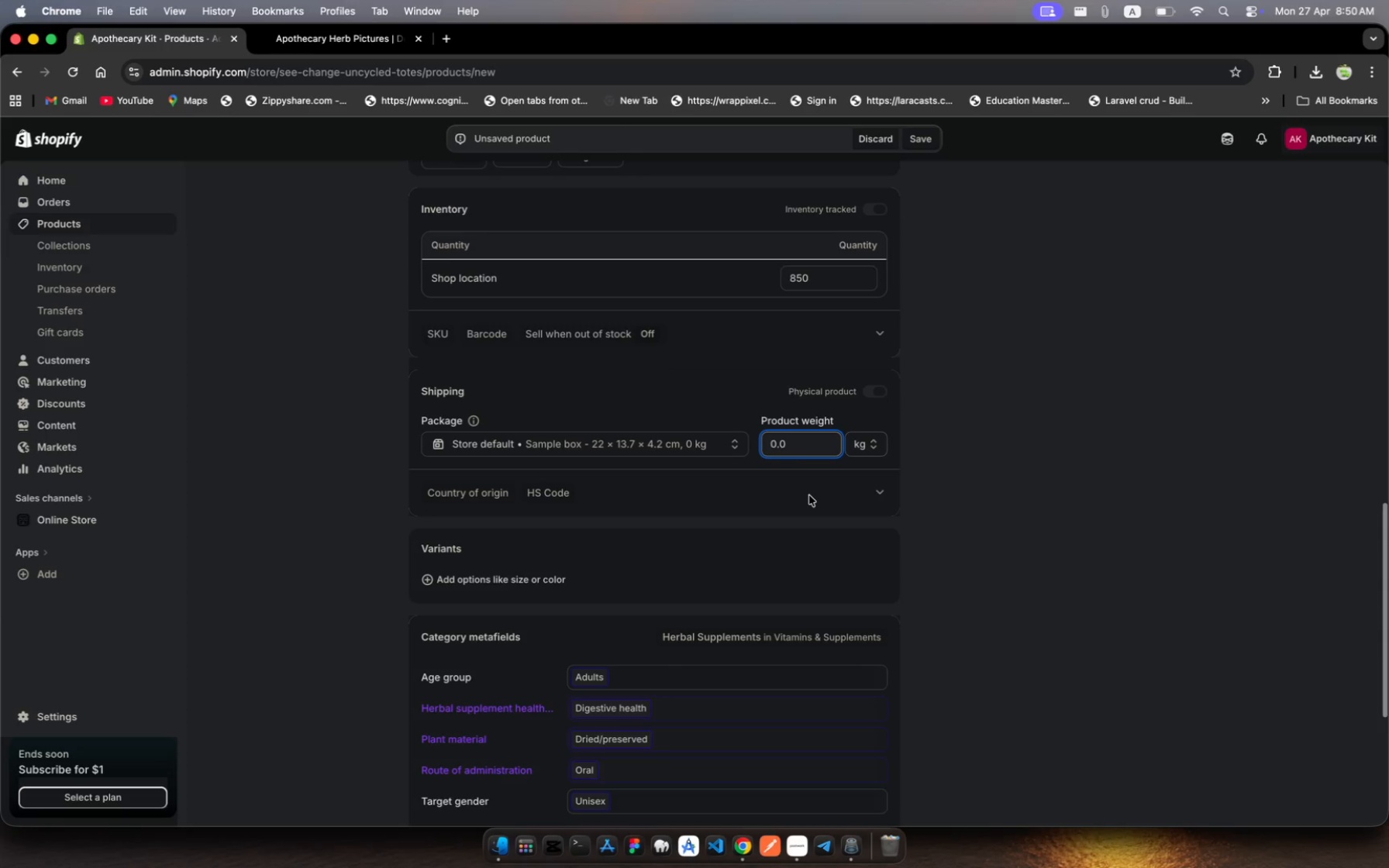 
key(Backspace)
 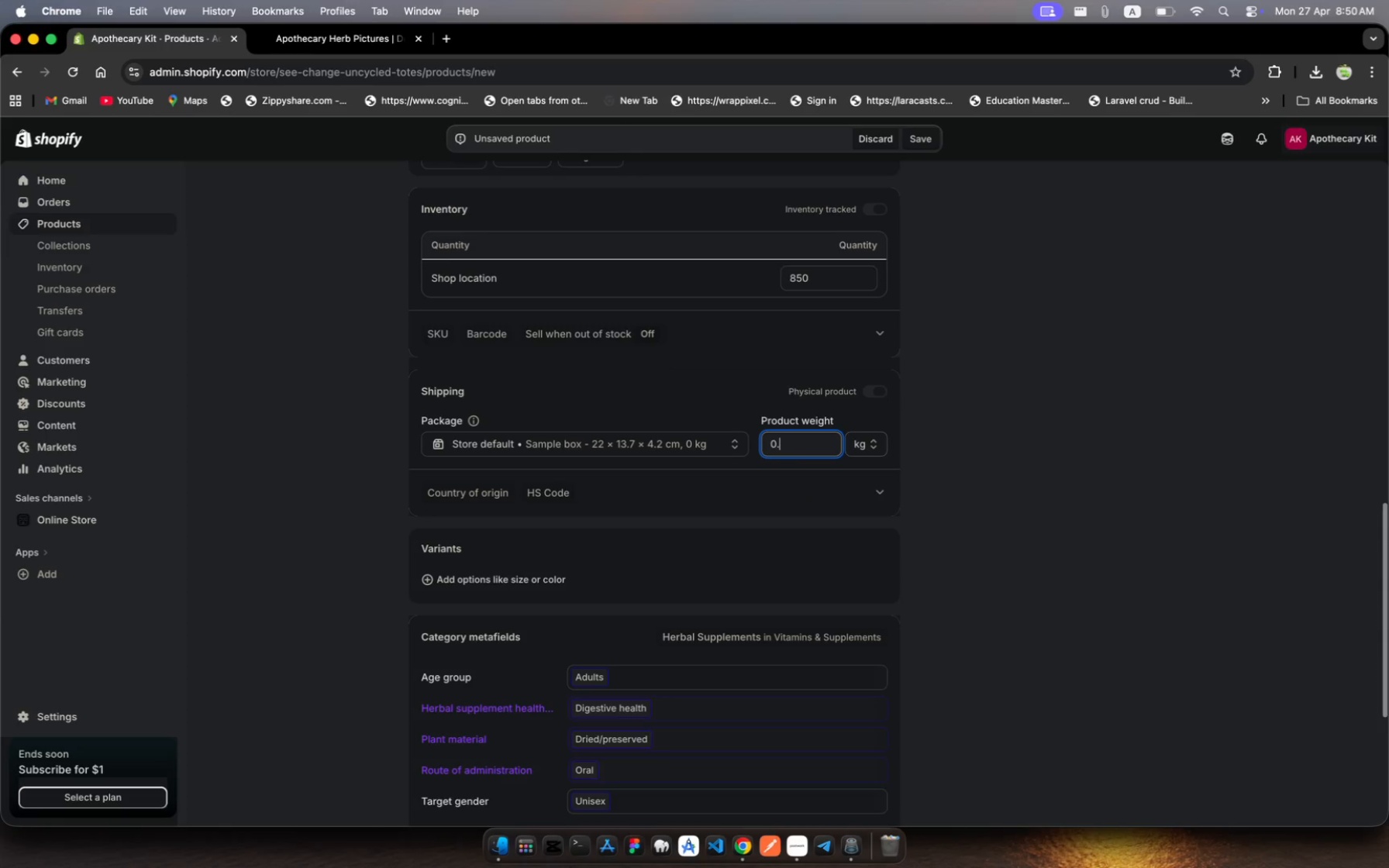 
key(Backspace)
 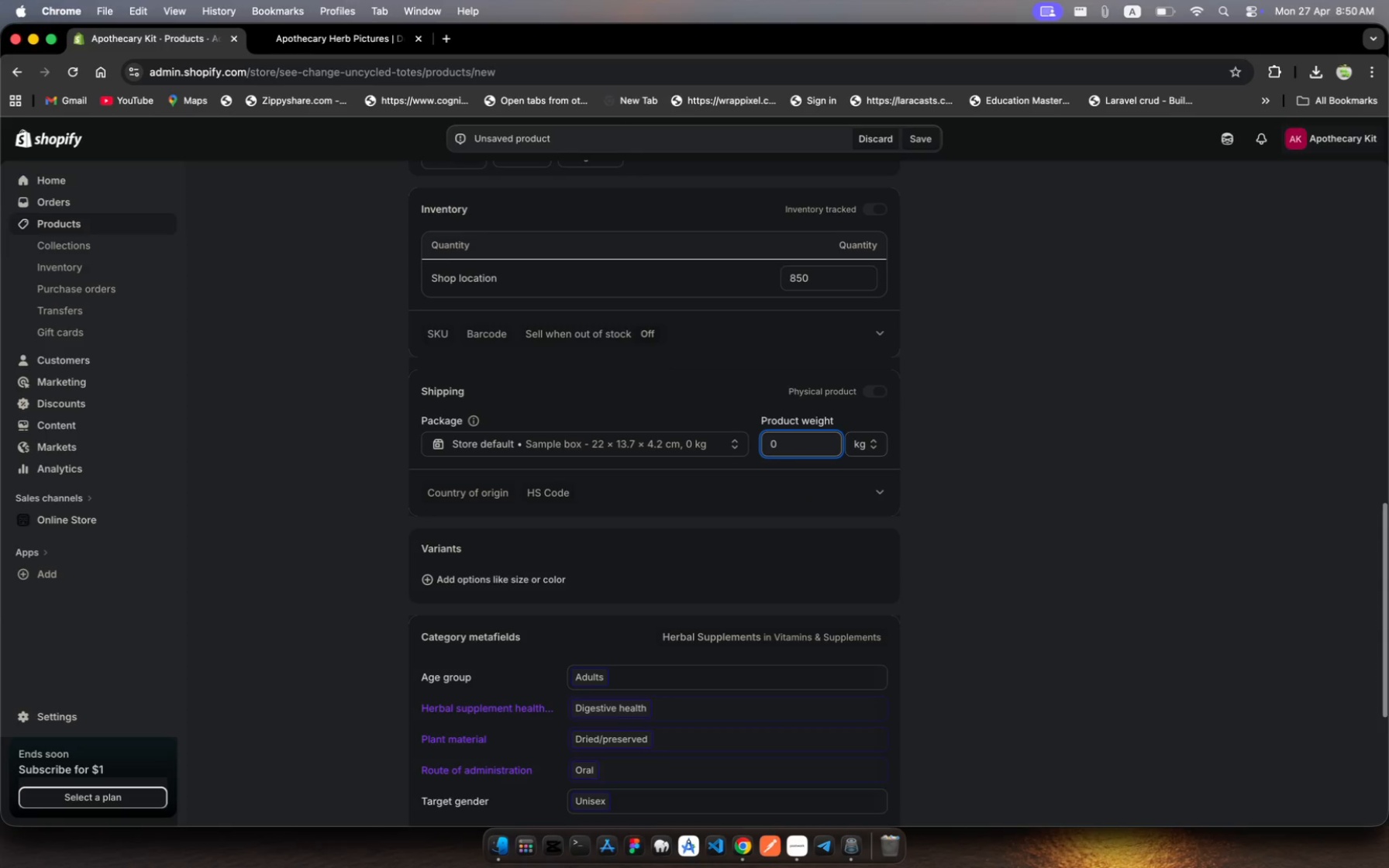 
key(Backspace)
 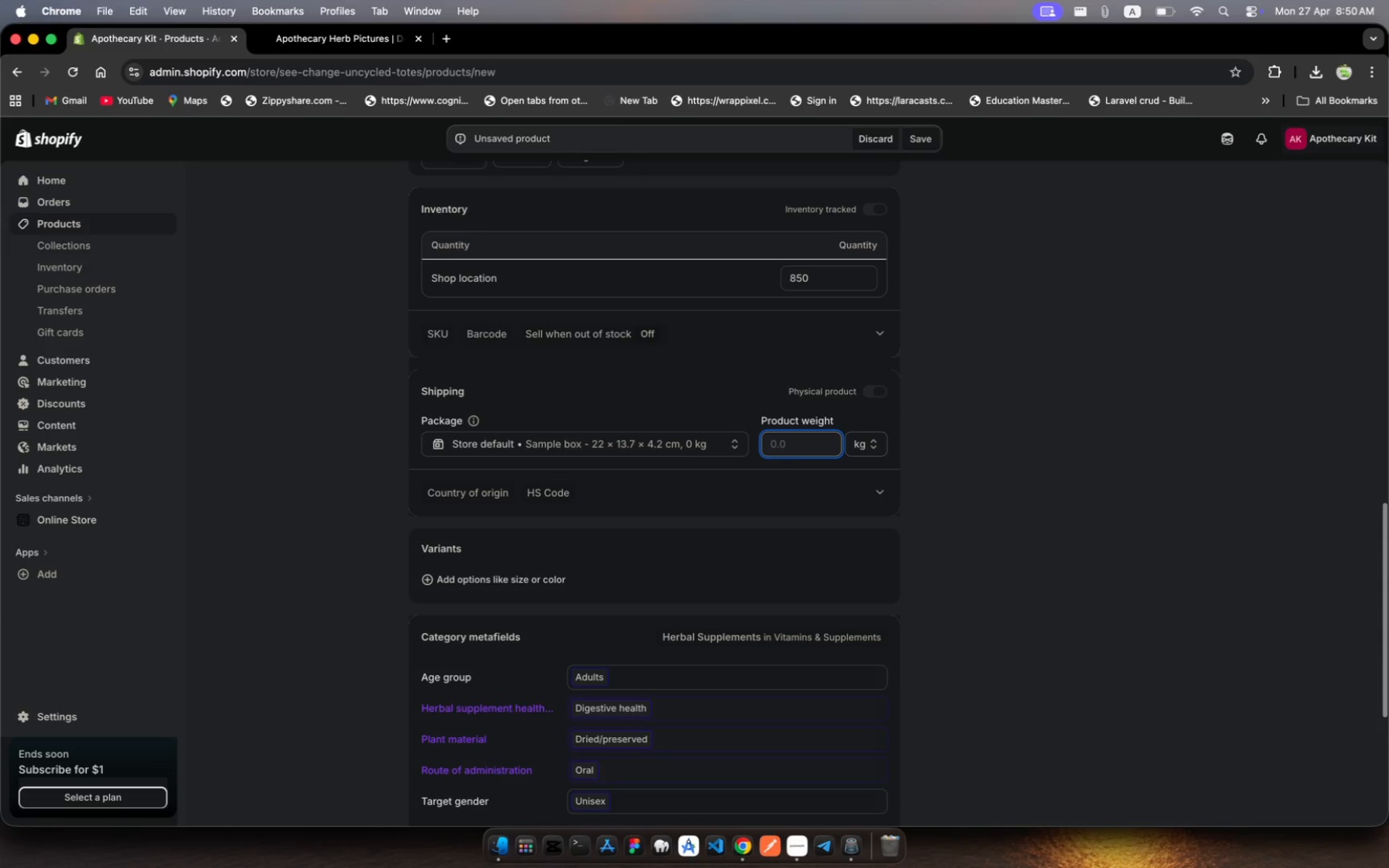 
key(Backspace)
 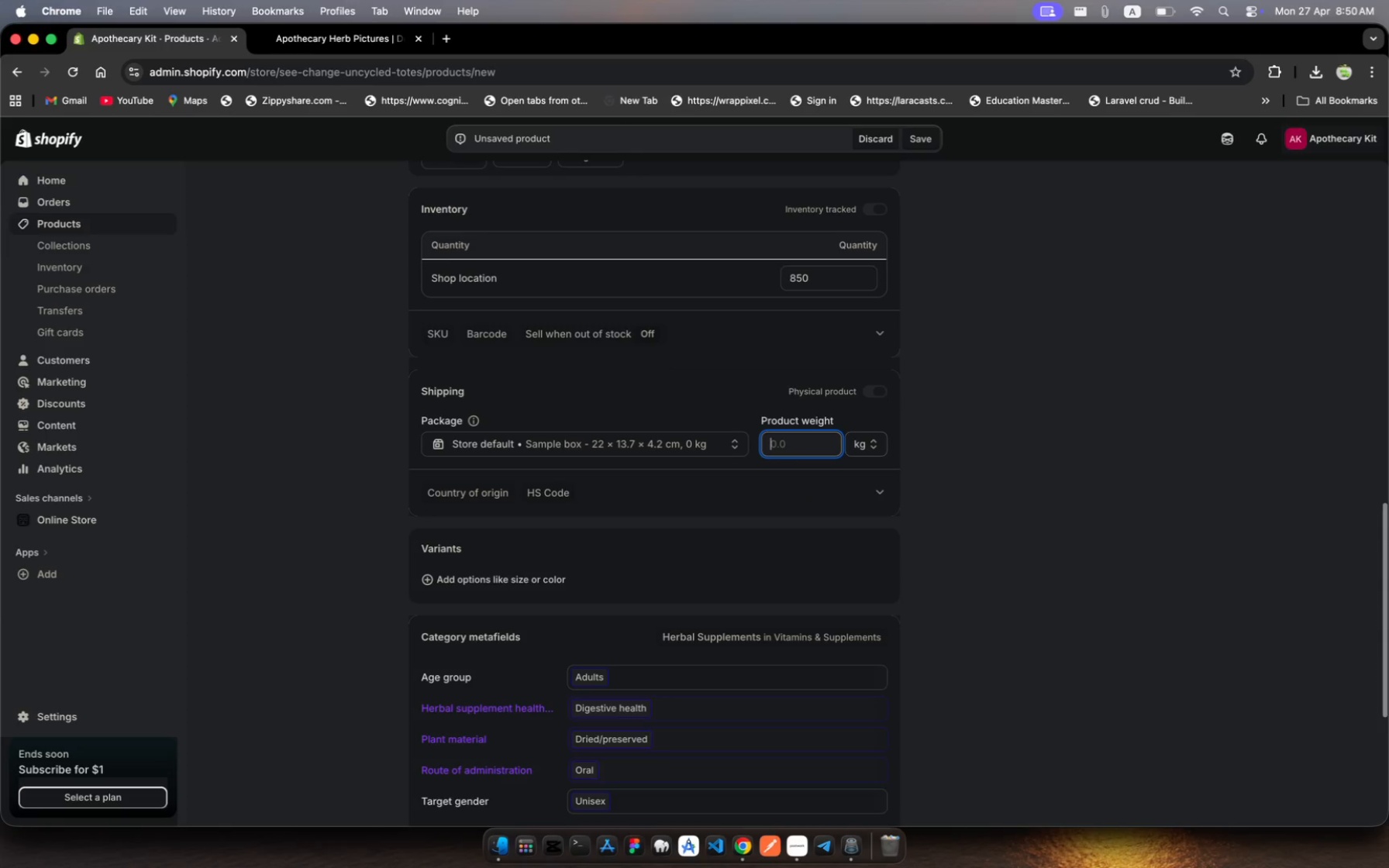 
key(Backspace)
 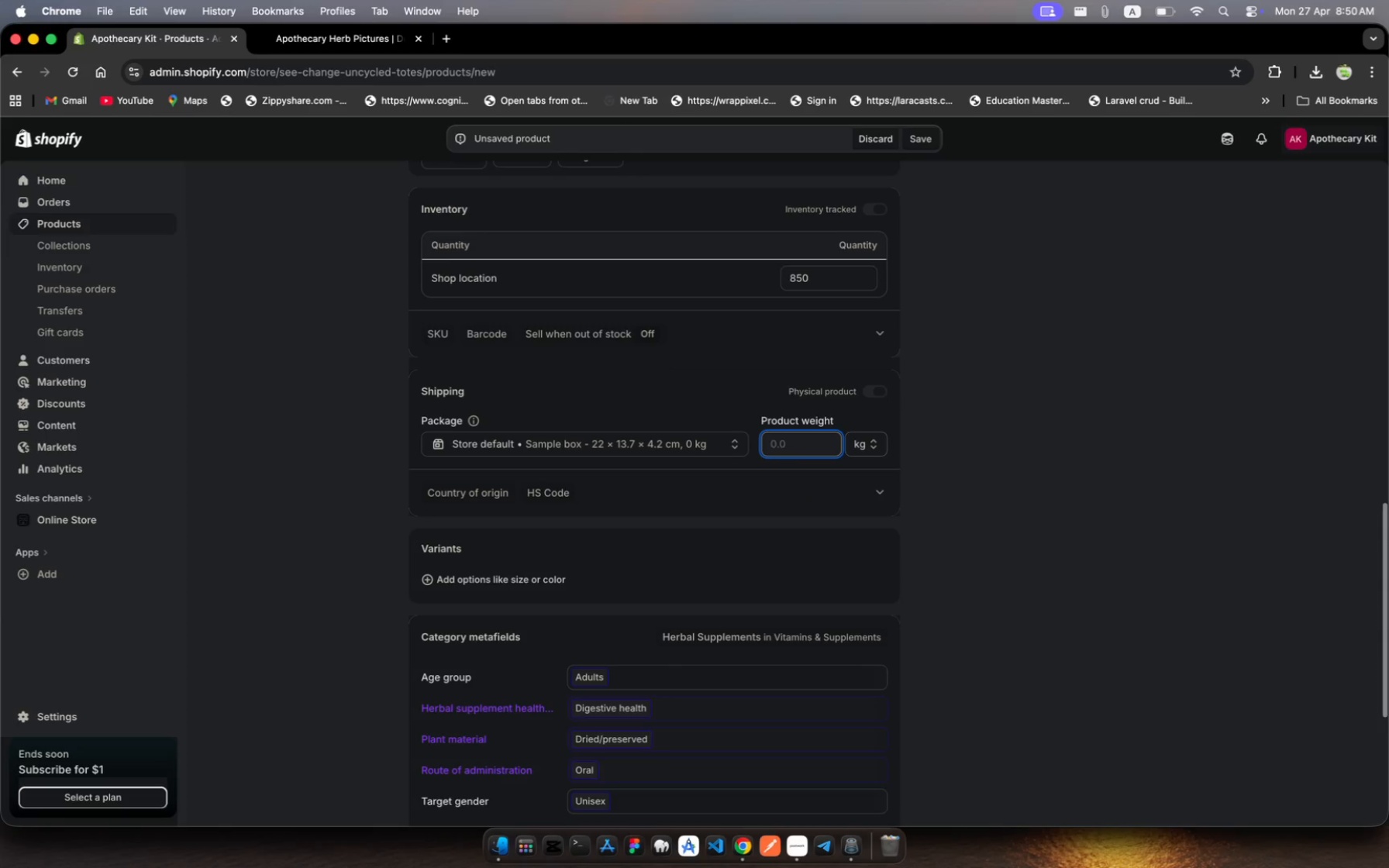 
key(3)
 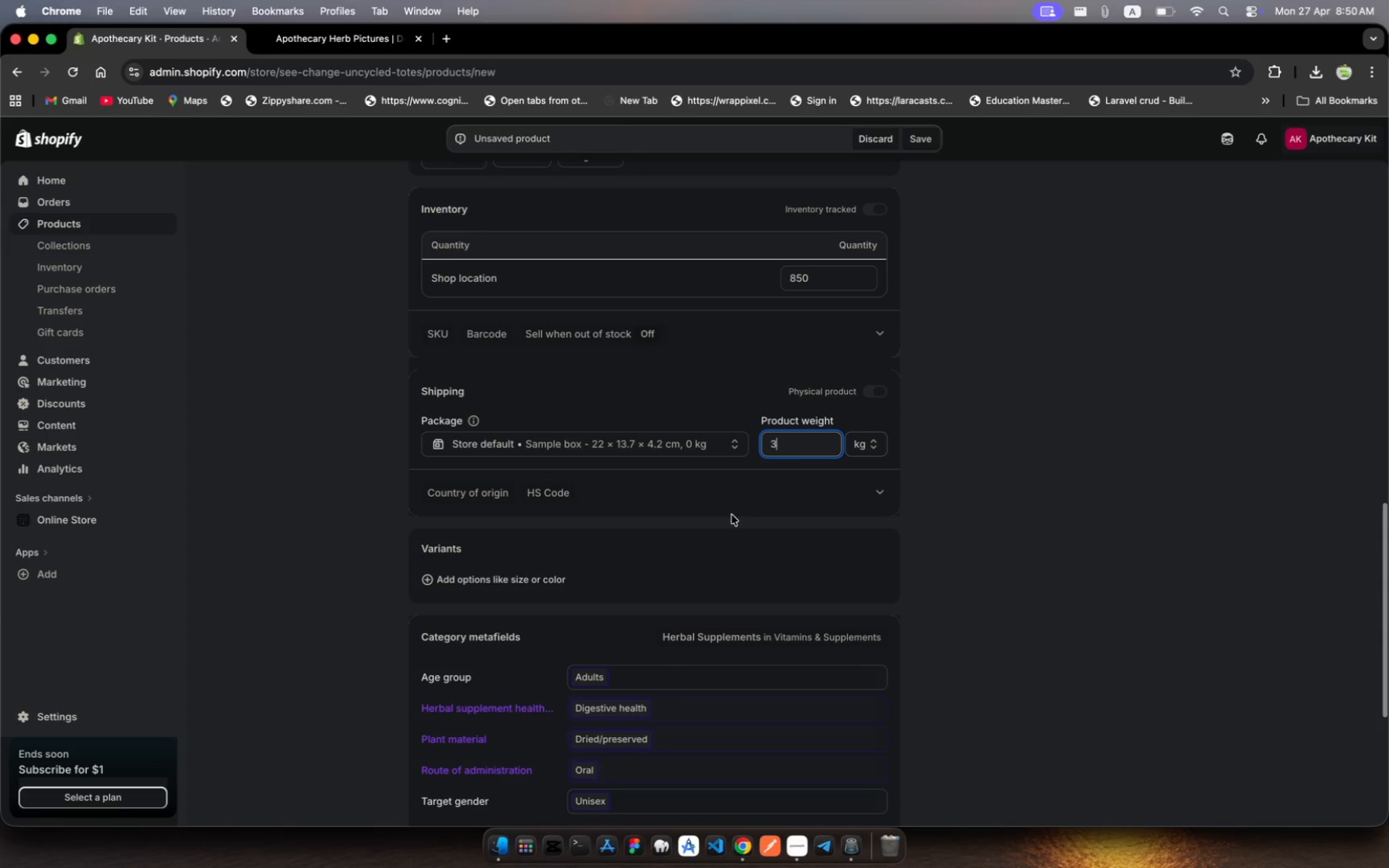 
key(Backspace)
 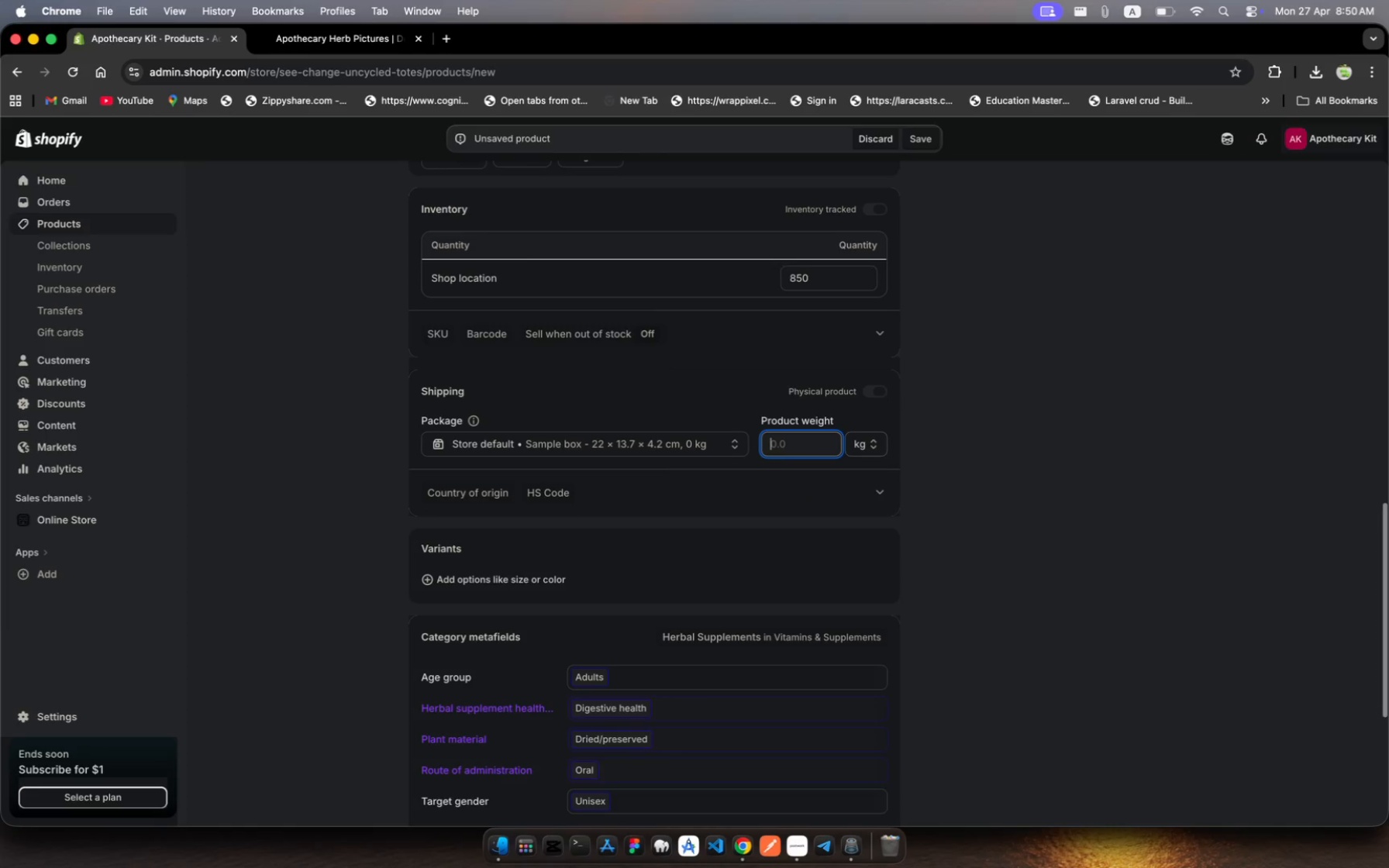 
key(2)
 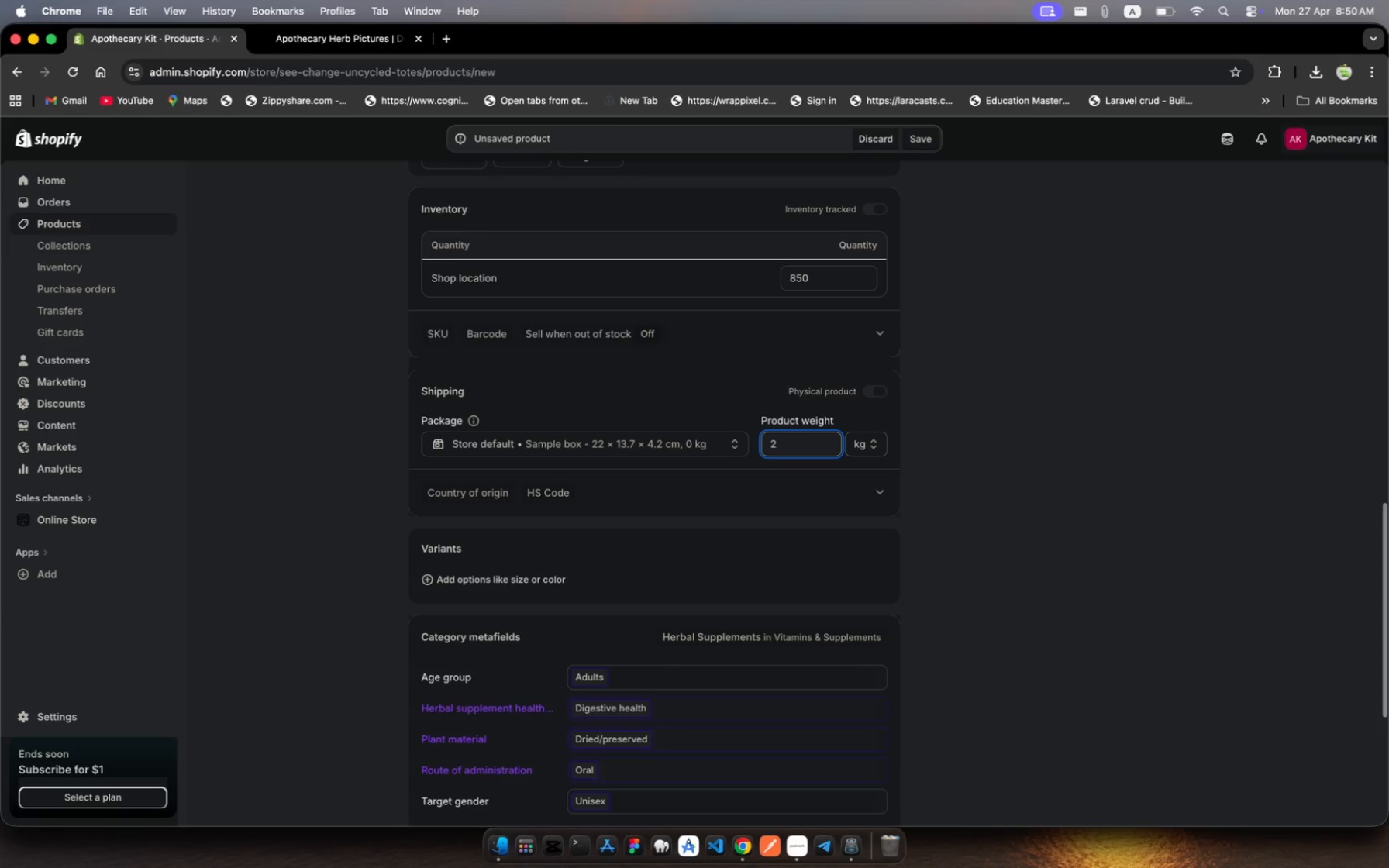 
key(Period)
 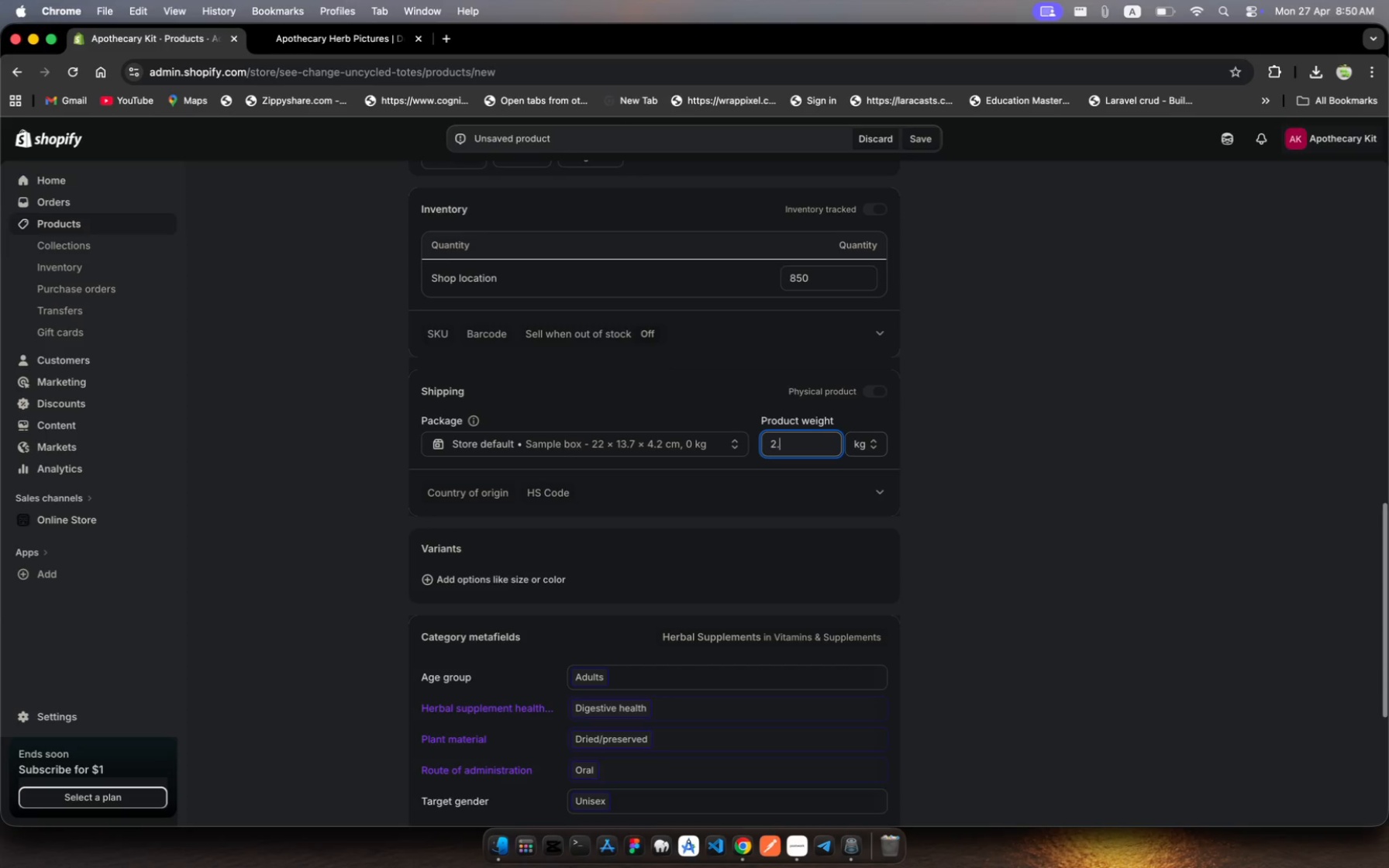 
key(5)
 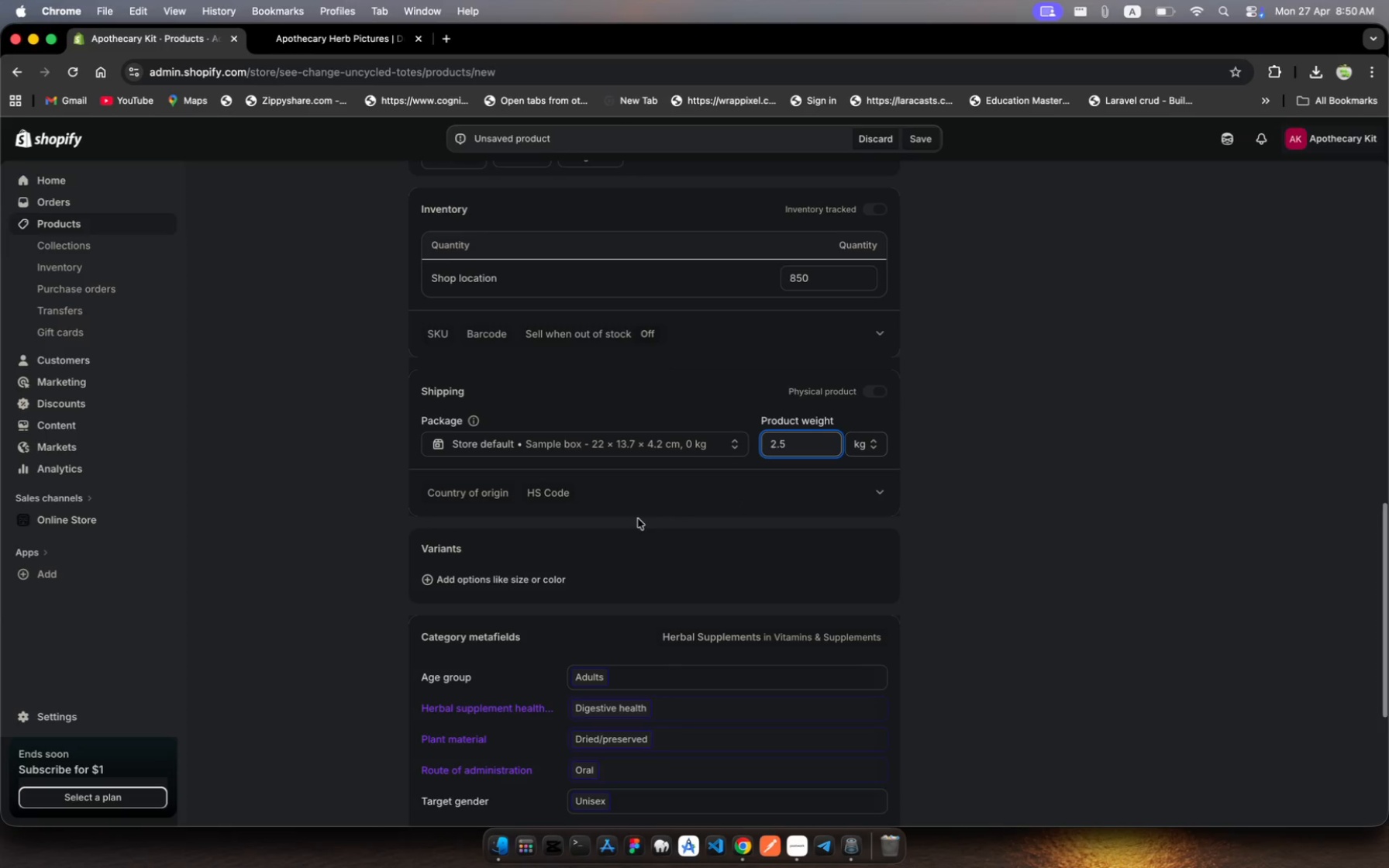 
left_click([637, 503])
 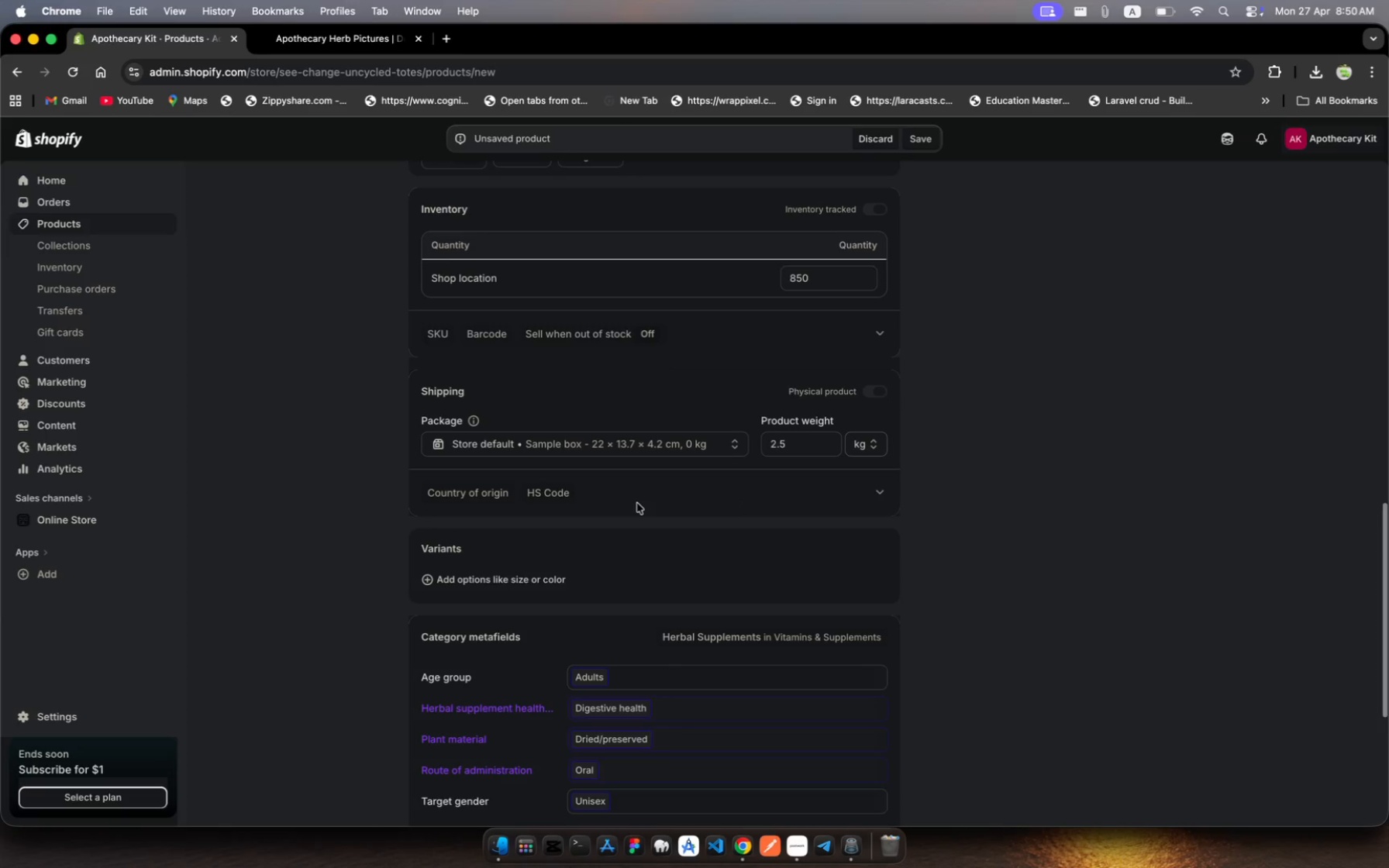 
left_click([637, 503])
 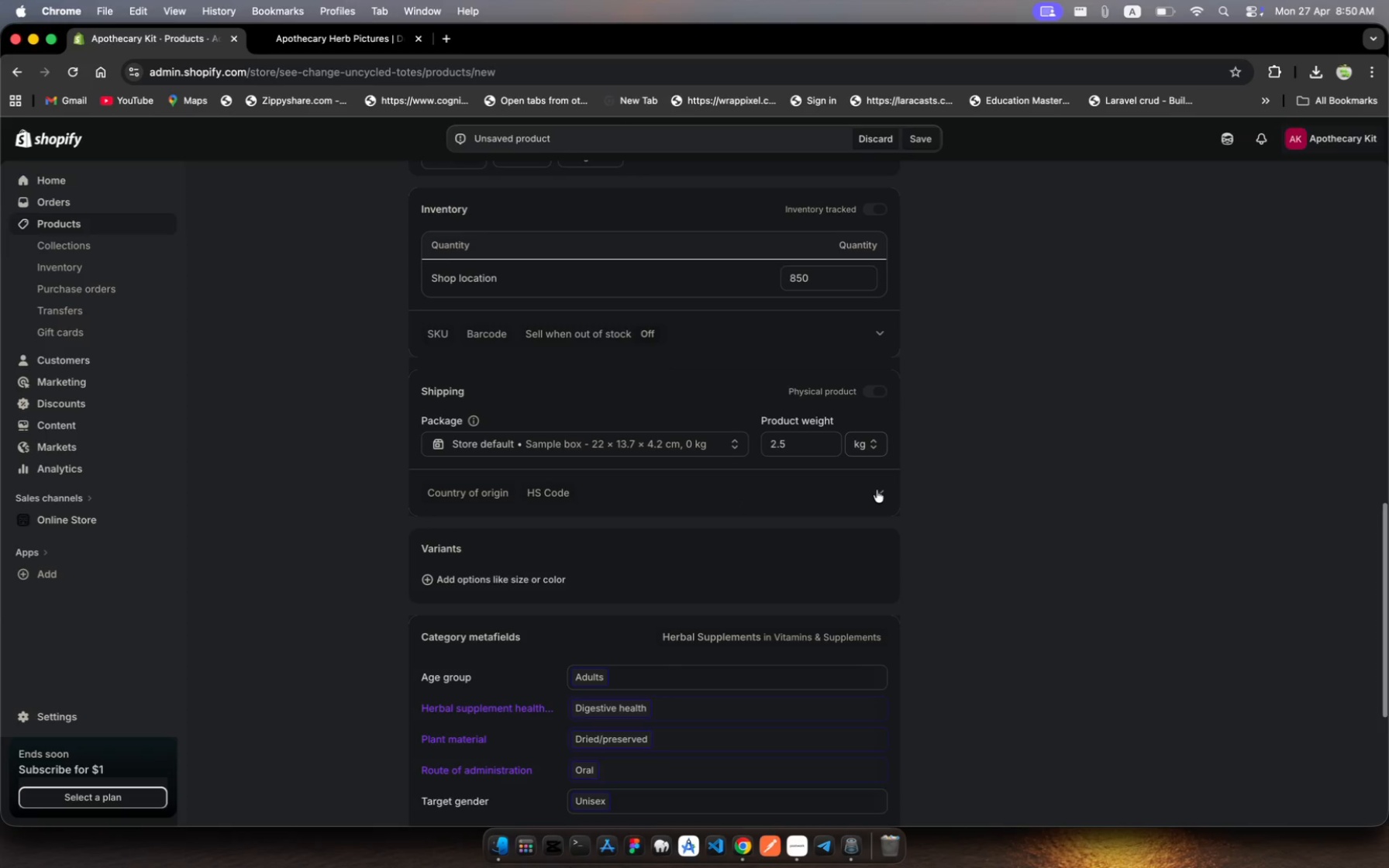 
left_click([878, 491])
 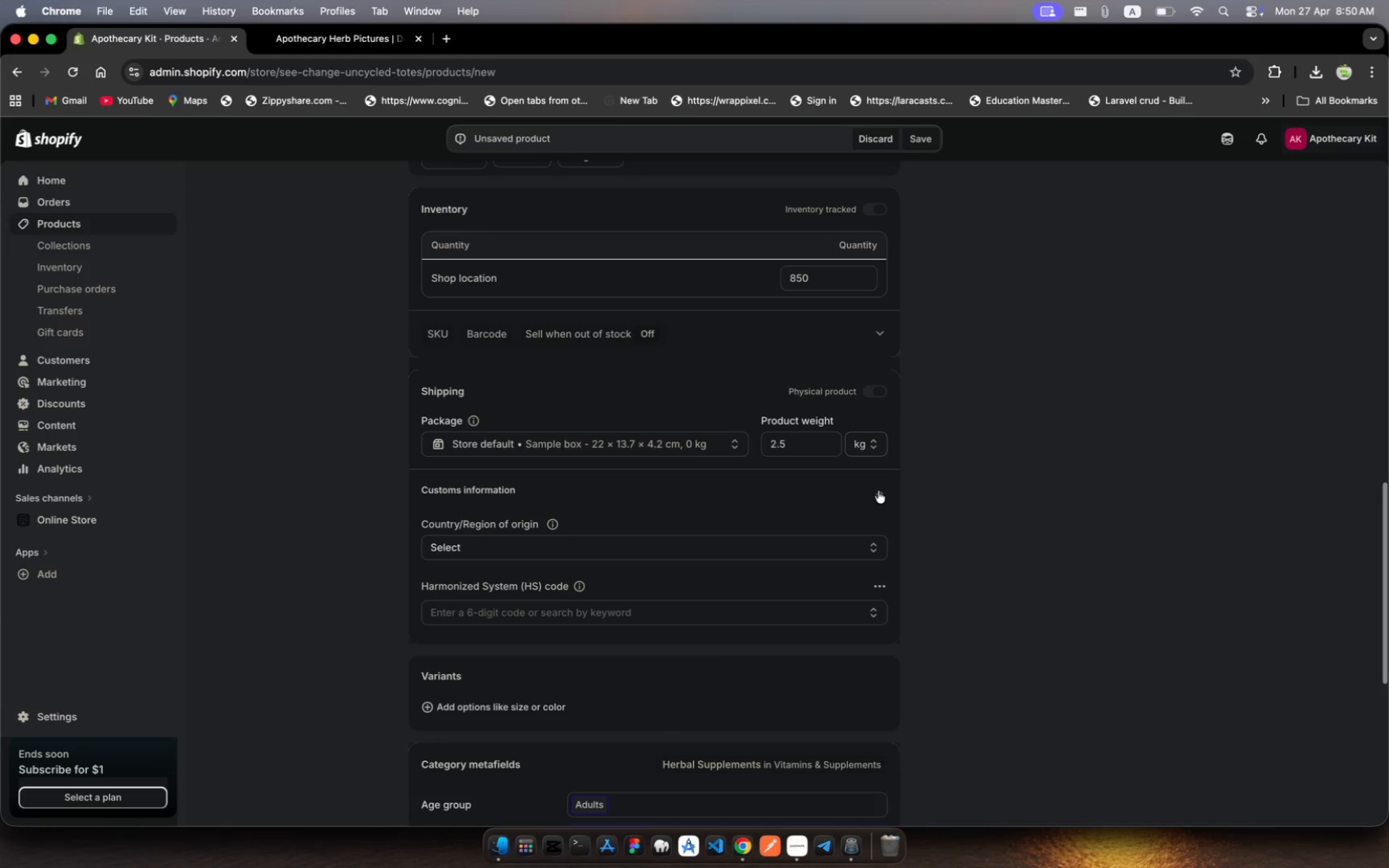 
left_click([878, 491])
 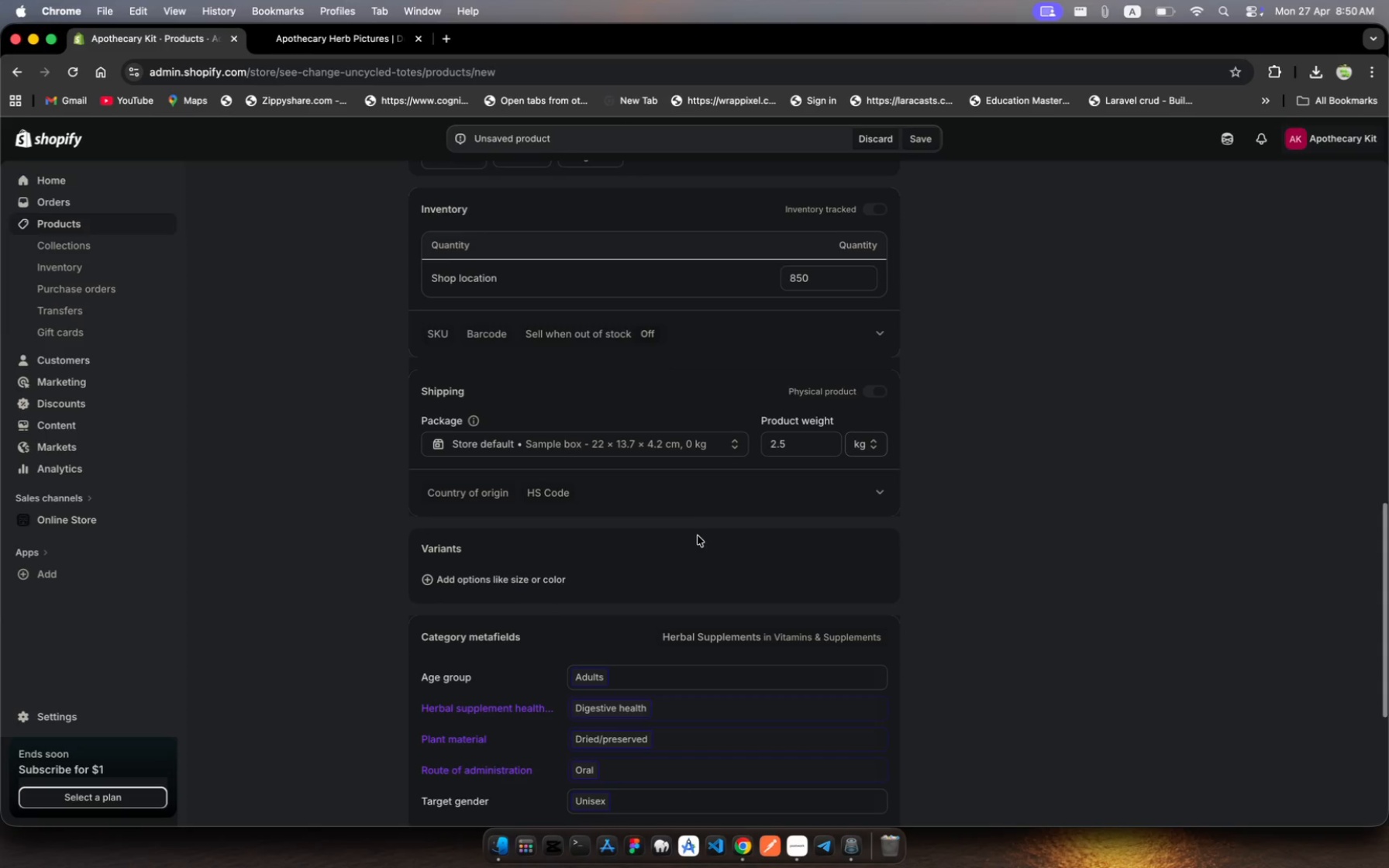 
scroll: coordinate [694, 540], scroll_direction: down, amount: 9.0
 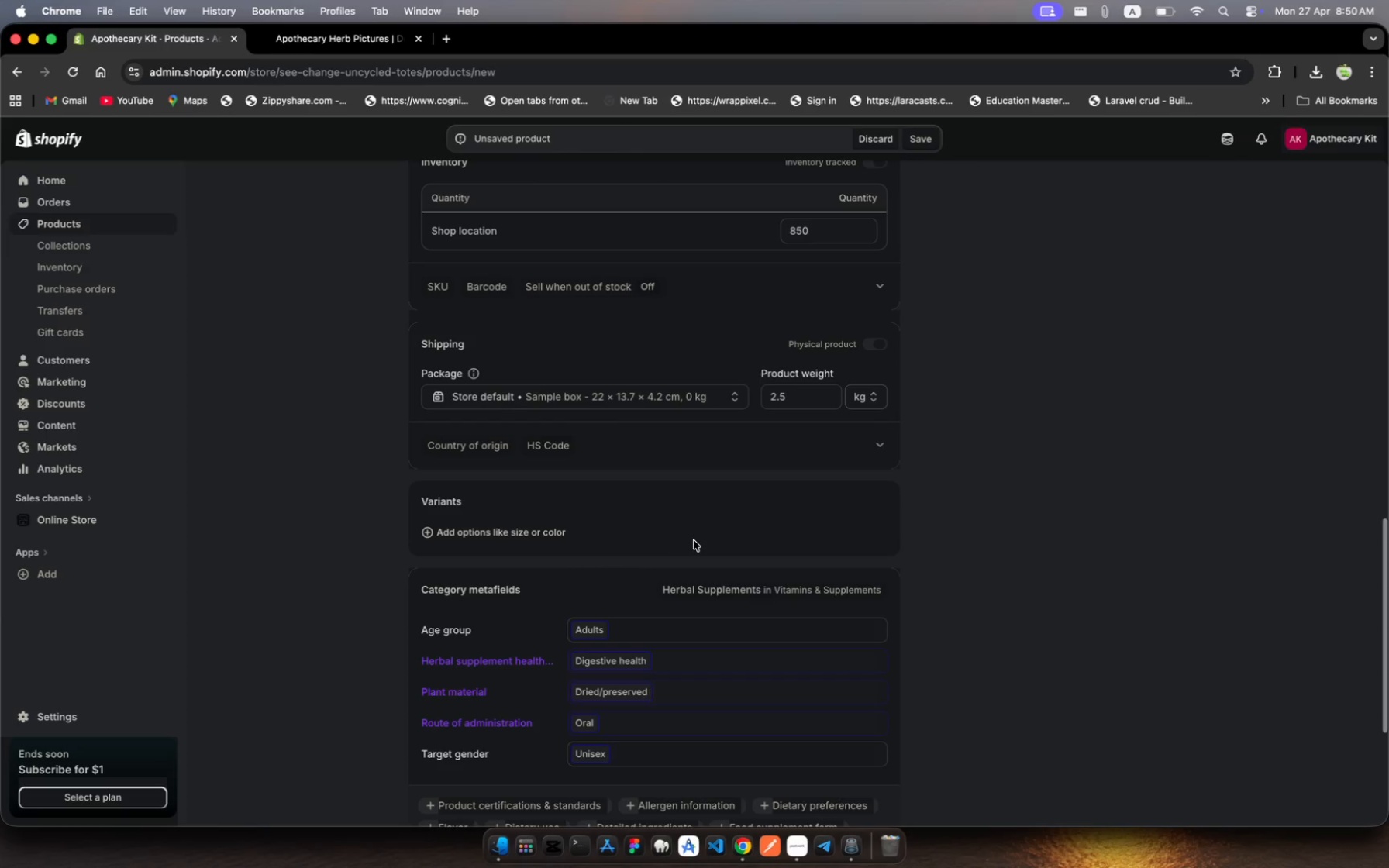 
wait(22.99)
 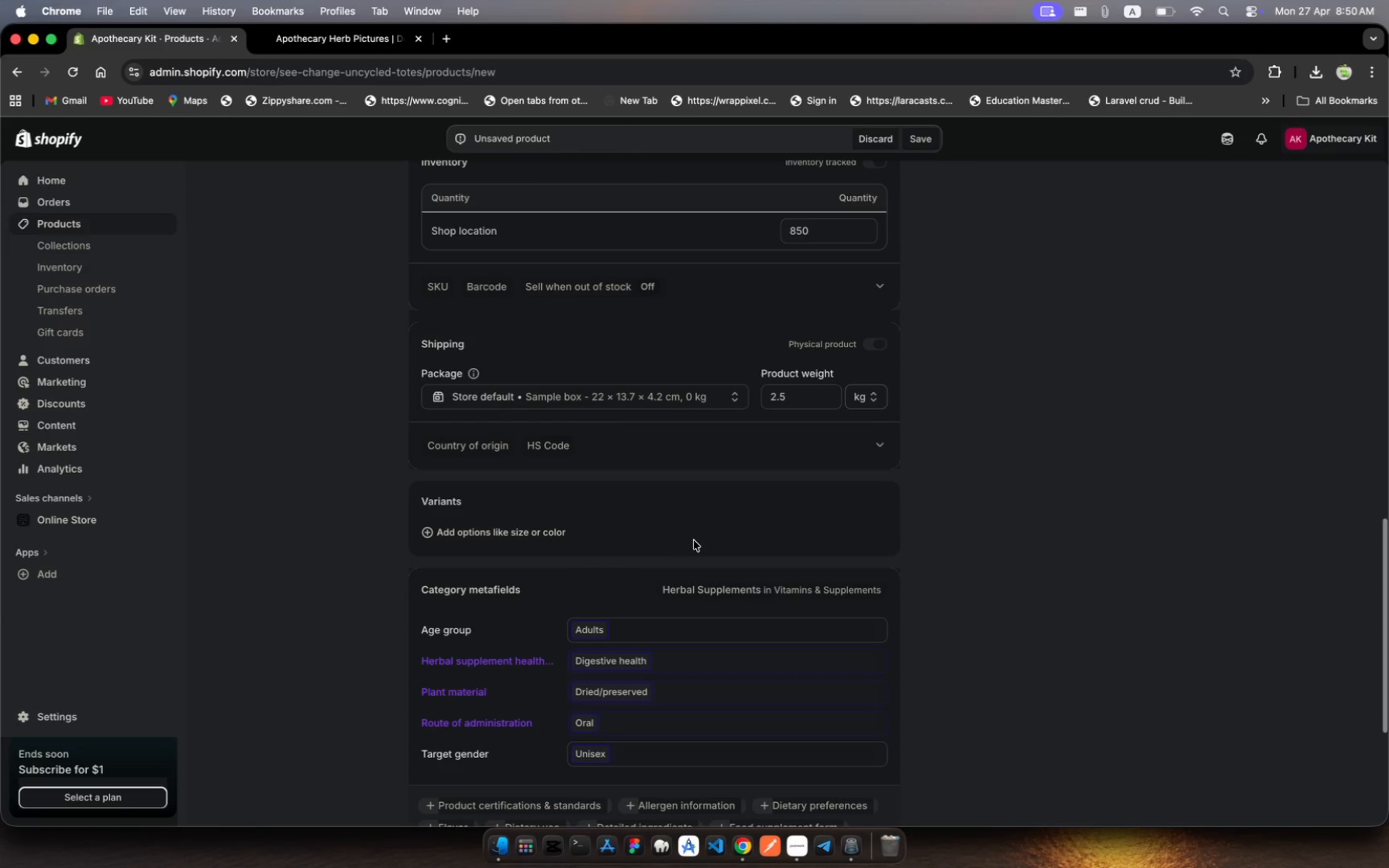 
scroll: coordinate [694, 540], scroll_direction: down, amount: 10.0
 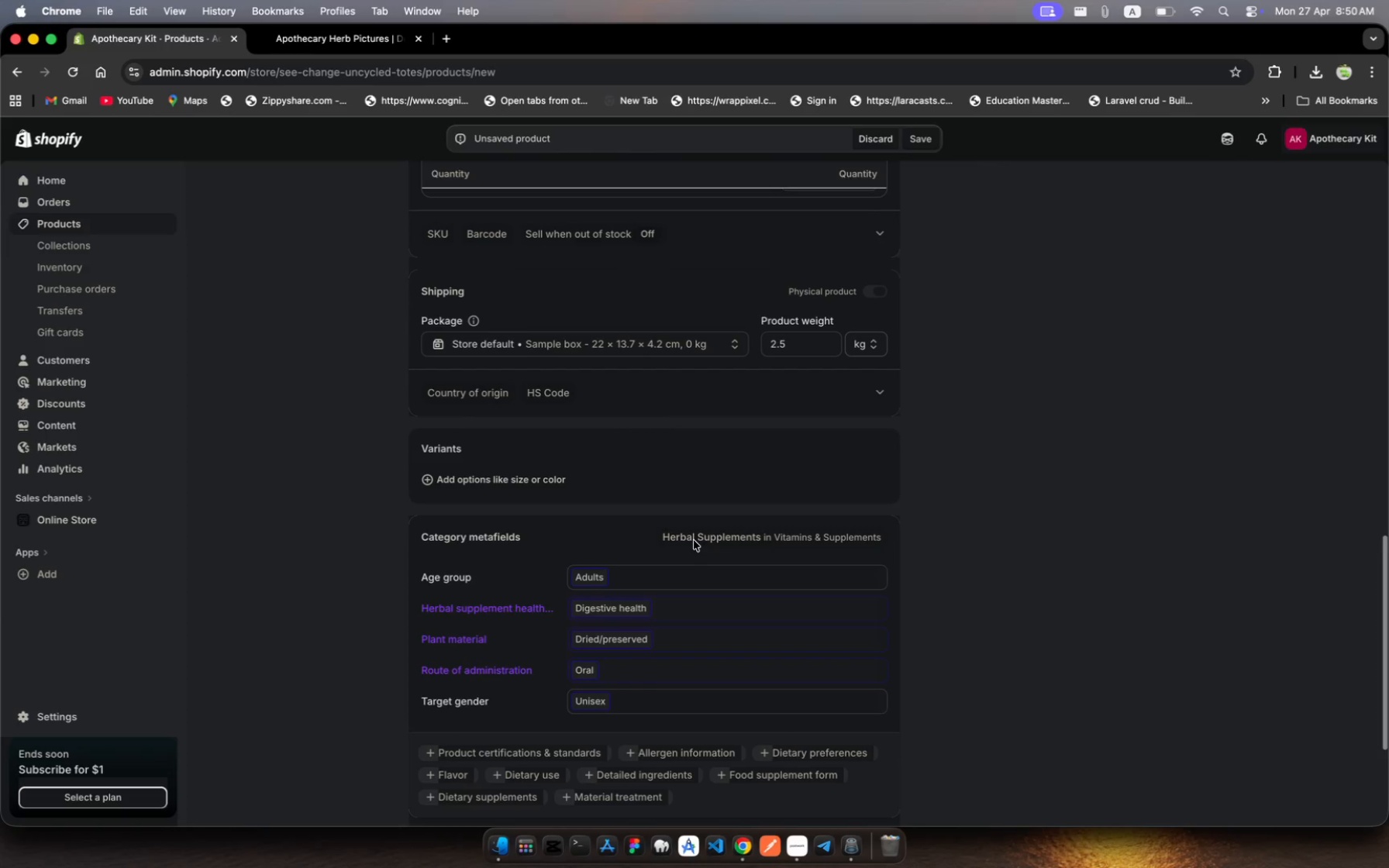 
scroll: coordinate [1025, 438], scroll_direction: up, amount: 111.0
 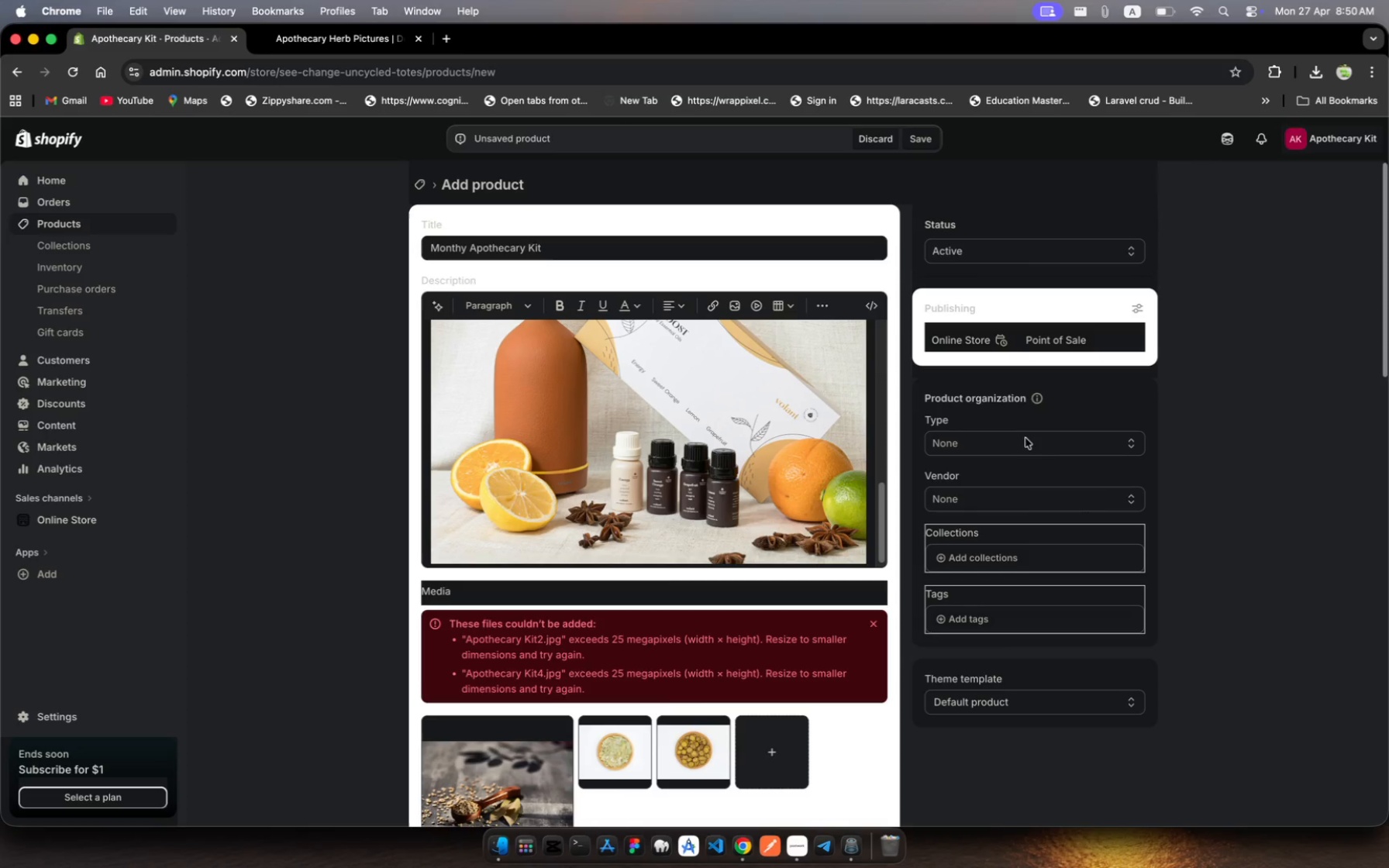 
scroll: coordinate [1025, 438], scroll_direction: down, amount: 35.0
 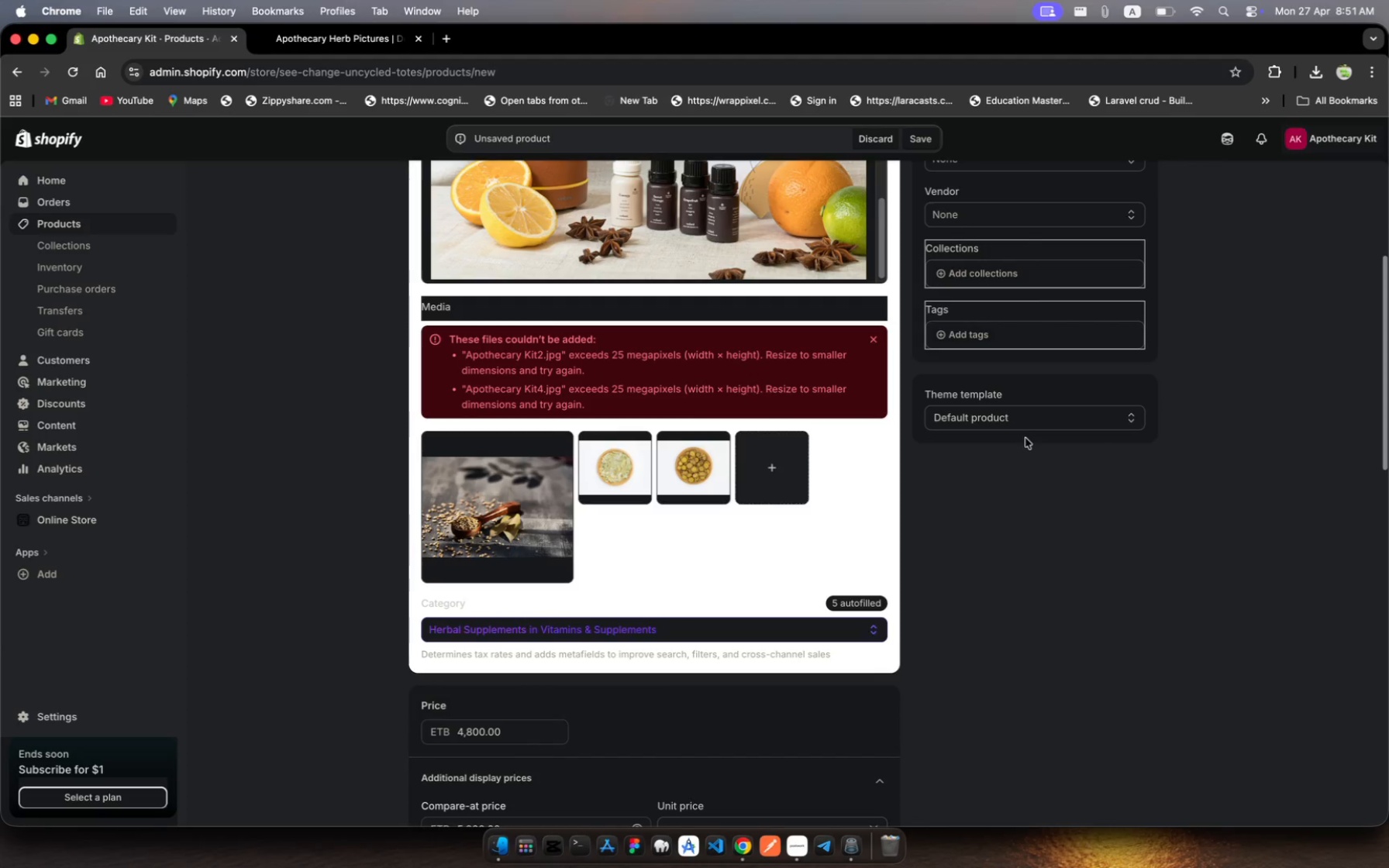 
scroll: coordinate [819, 477], scroll_direction: up, amount: 9.0
 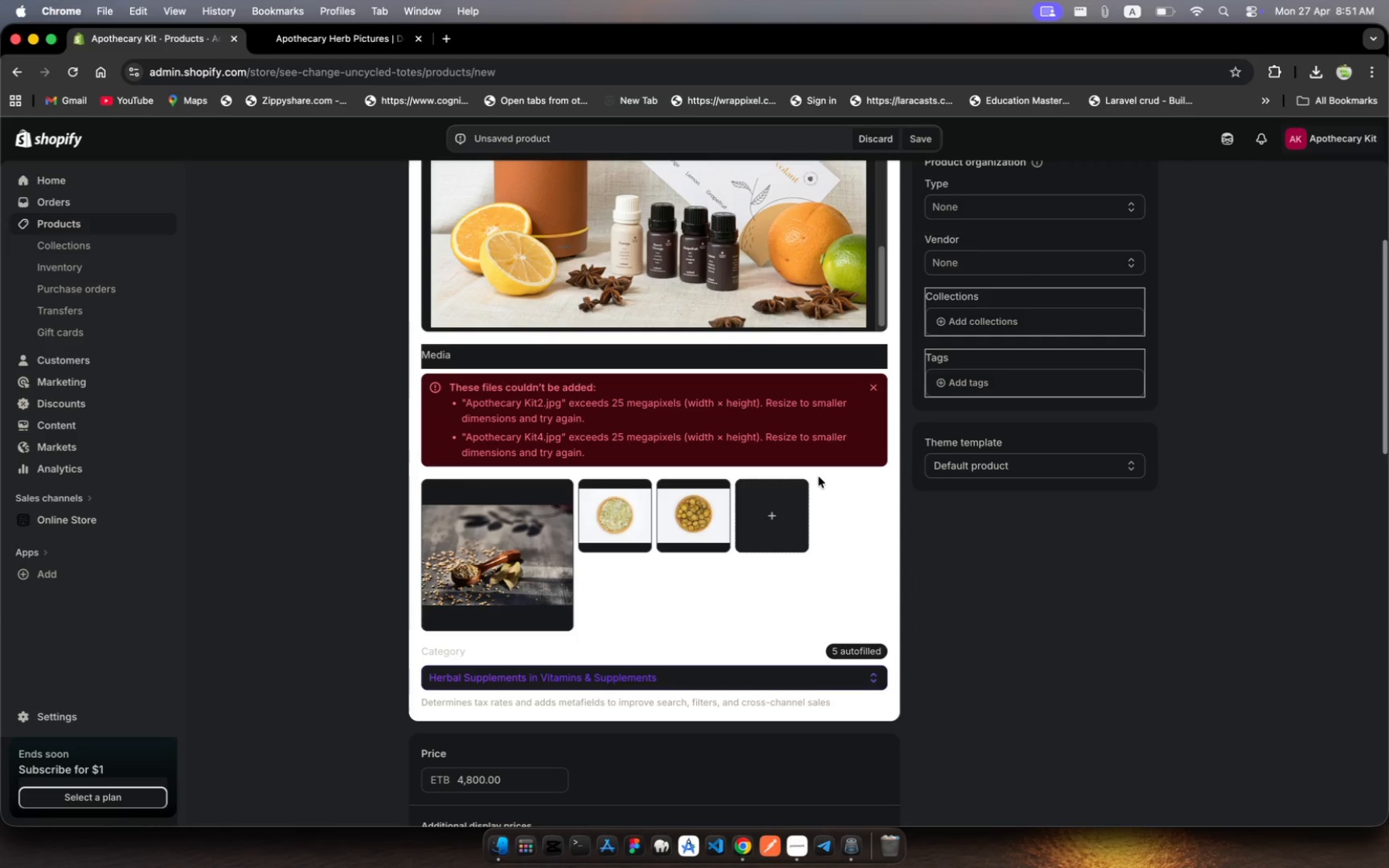 
wait(6.73)
 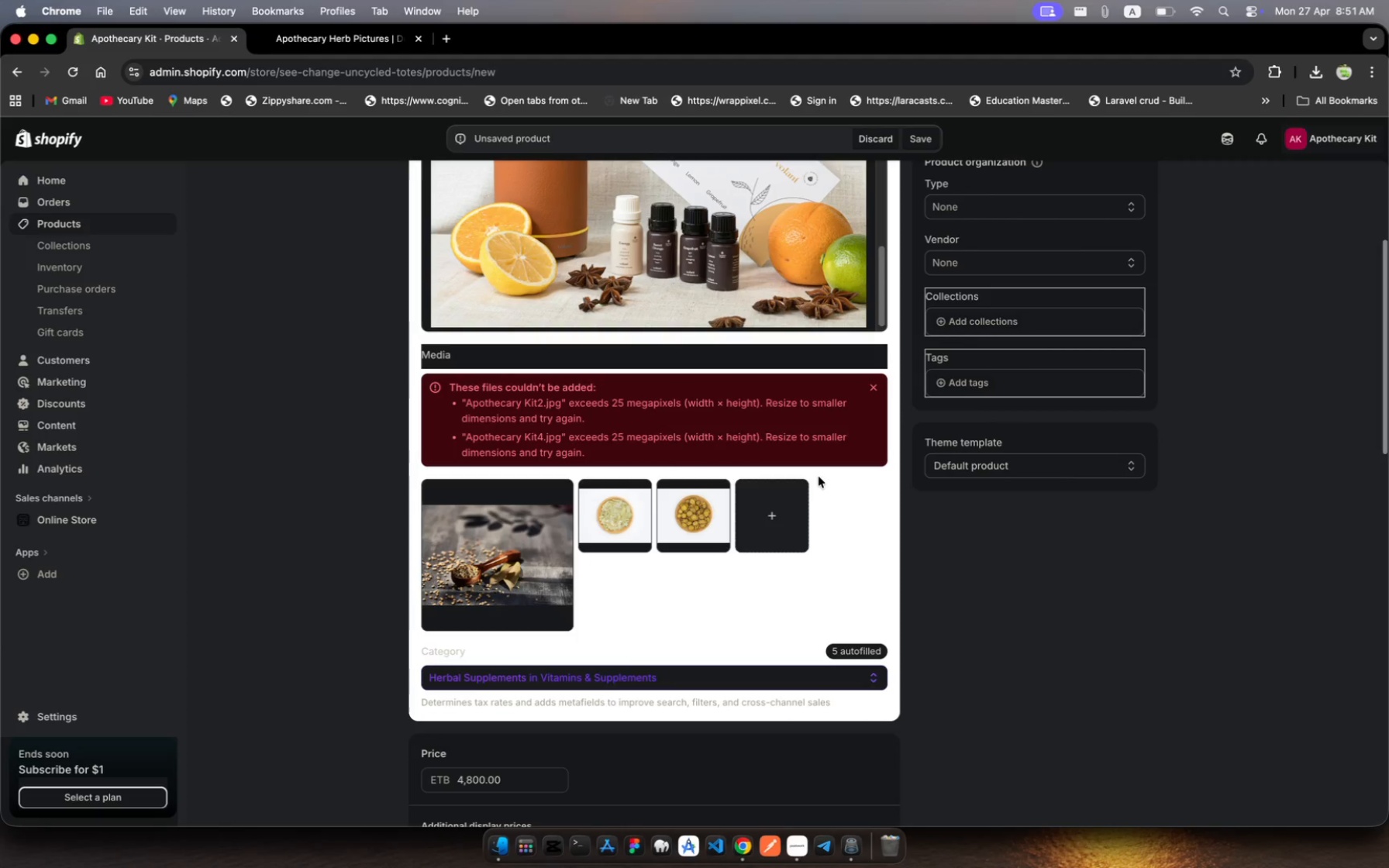 
scroll: coordinate [819, 477], scroll_direction: down, amount: 66.0
 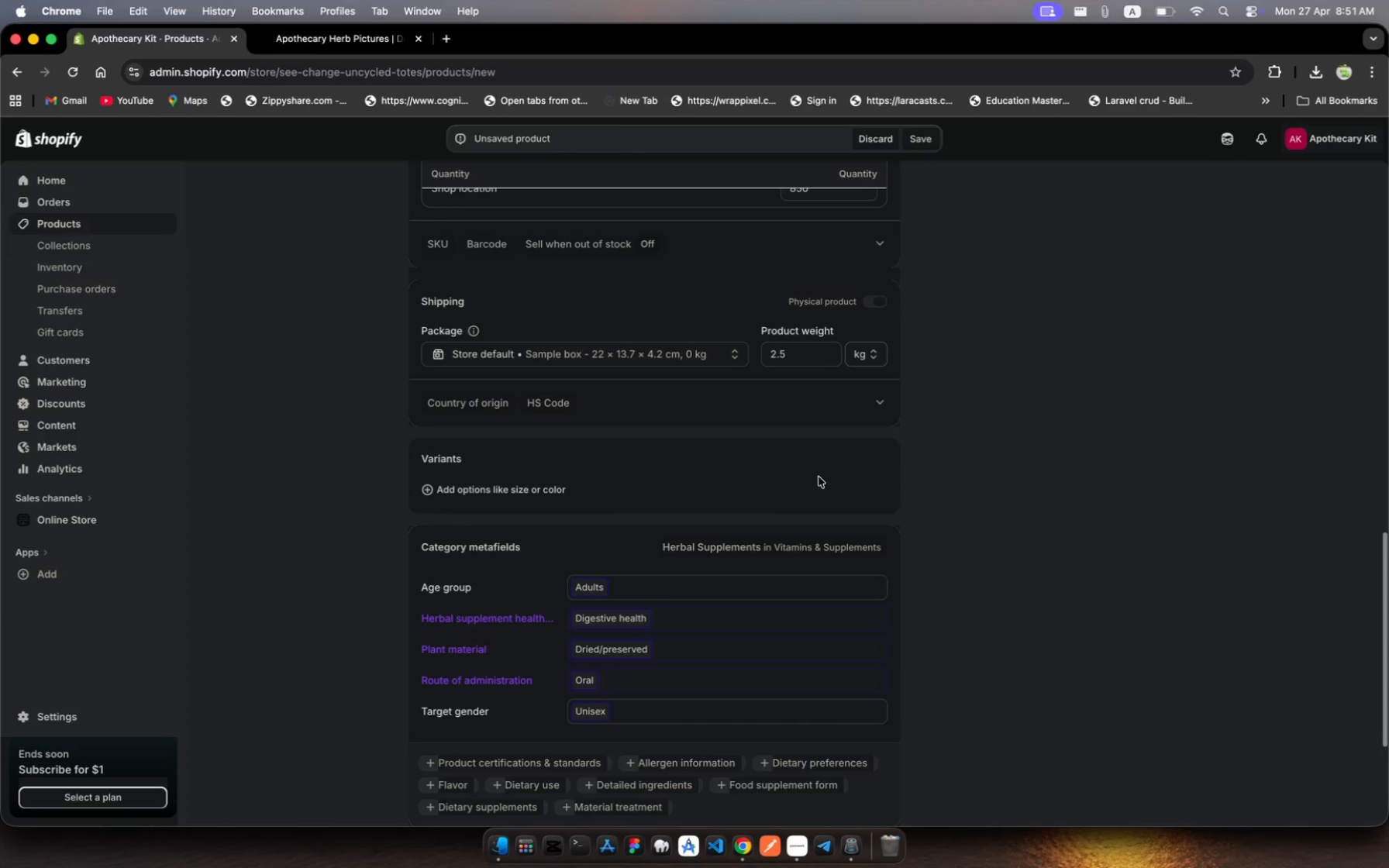 
wait(14.69)
 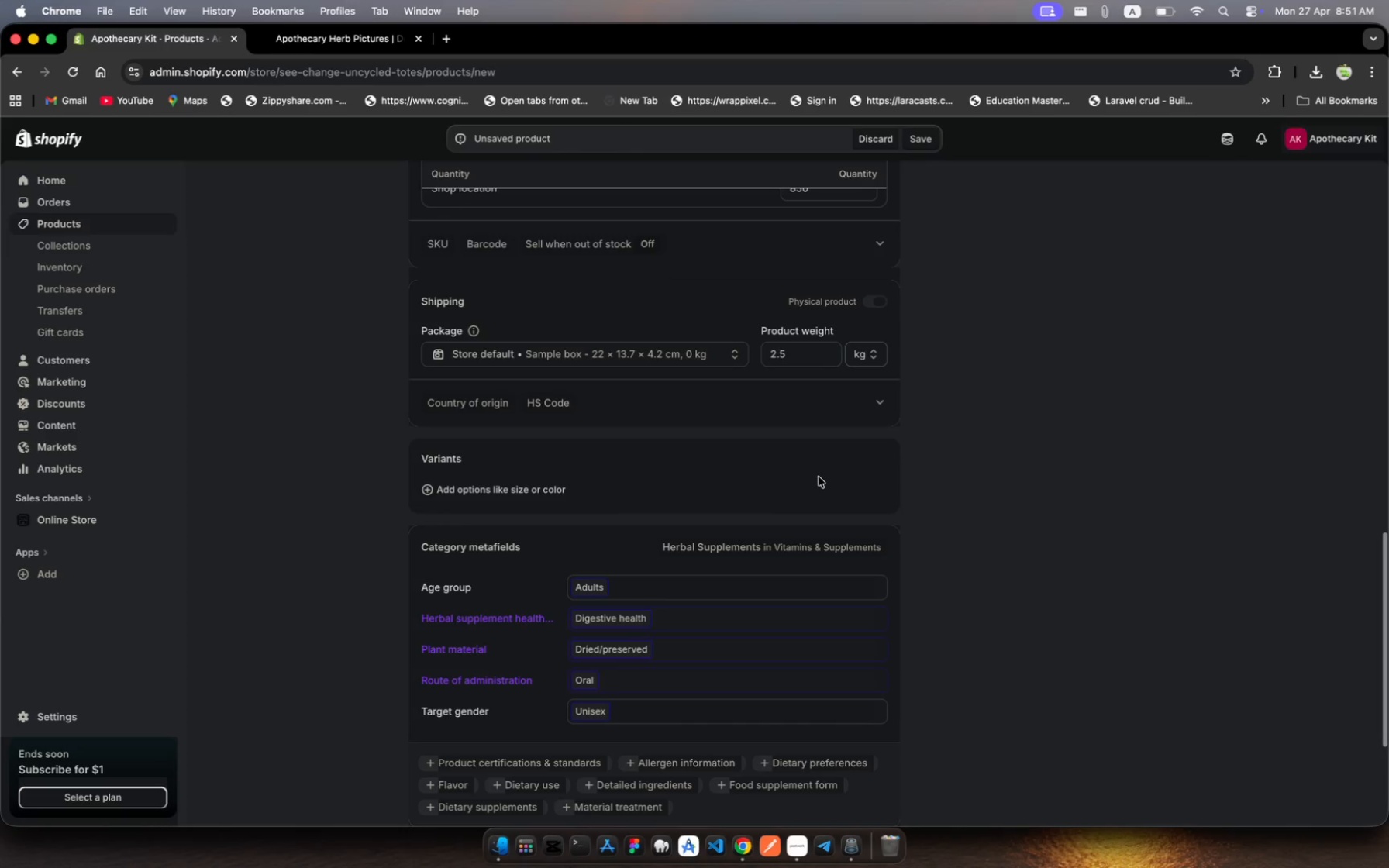 
left_click([431, 487])
 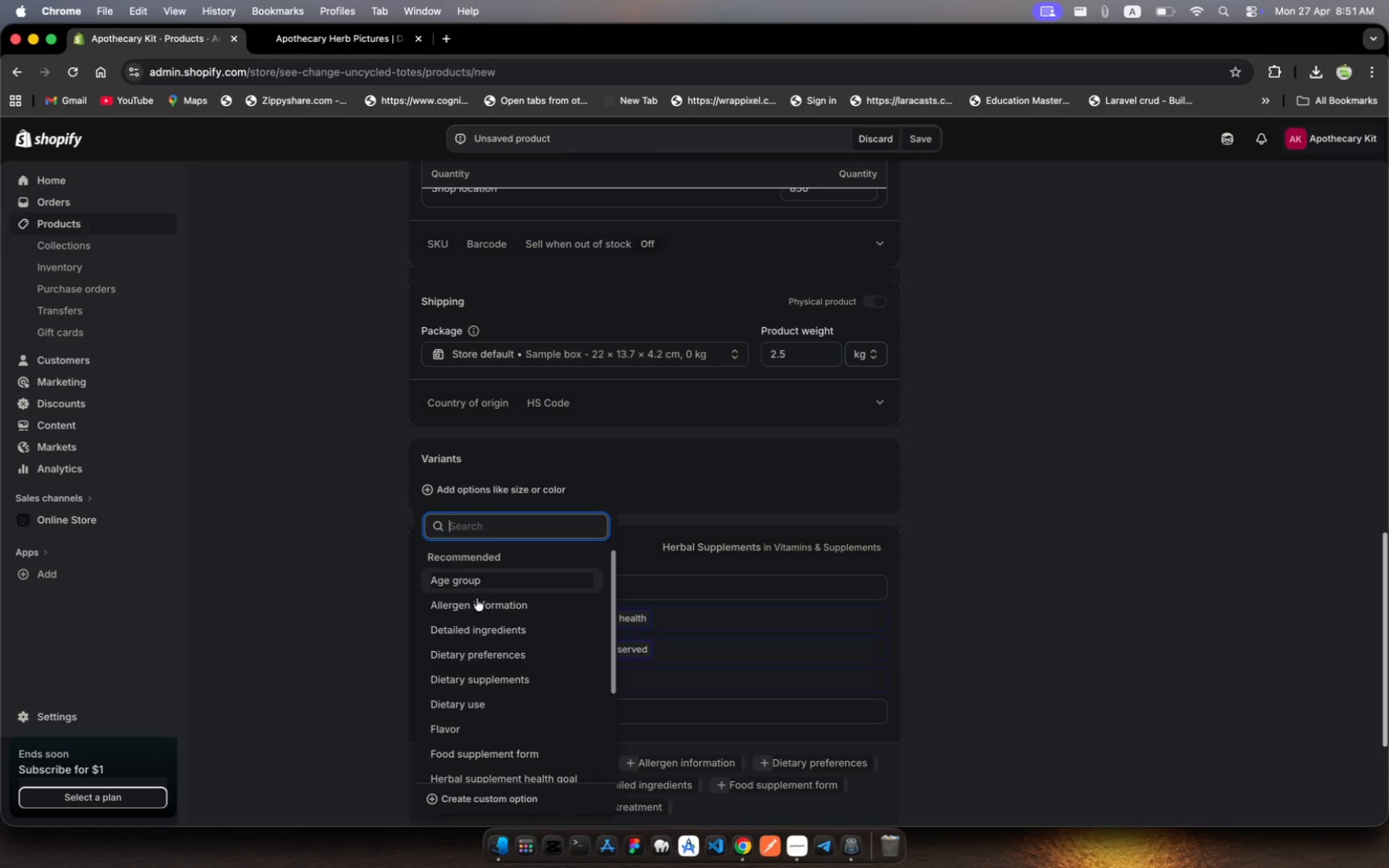 
scroll: coordinate [484, 623], scroll_direction: down, amount: 17.0
 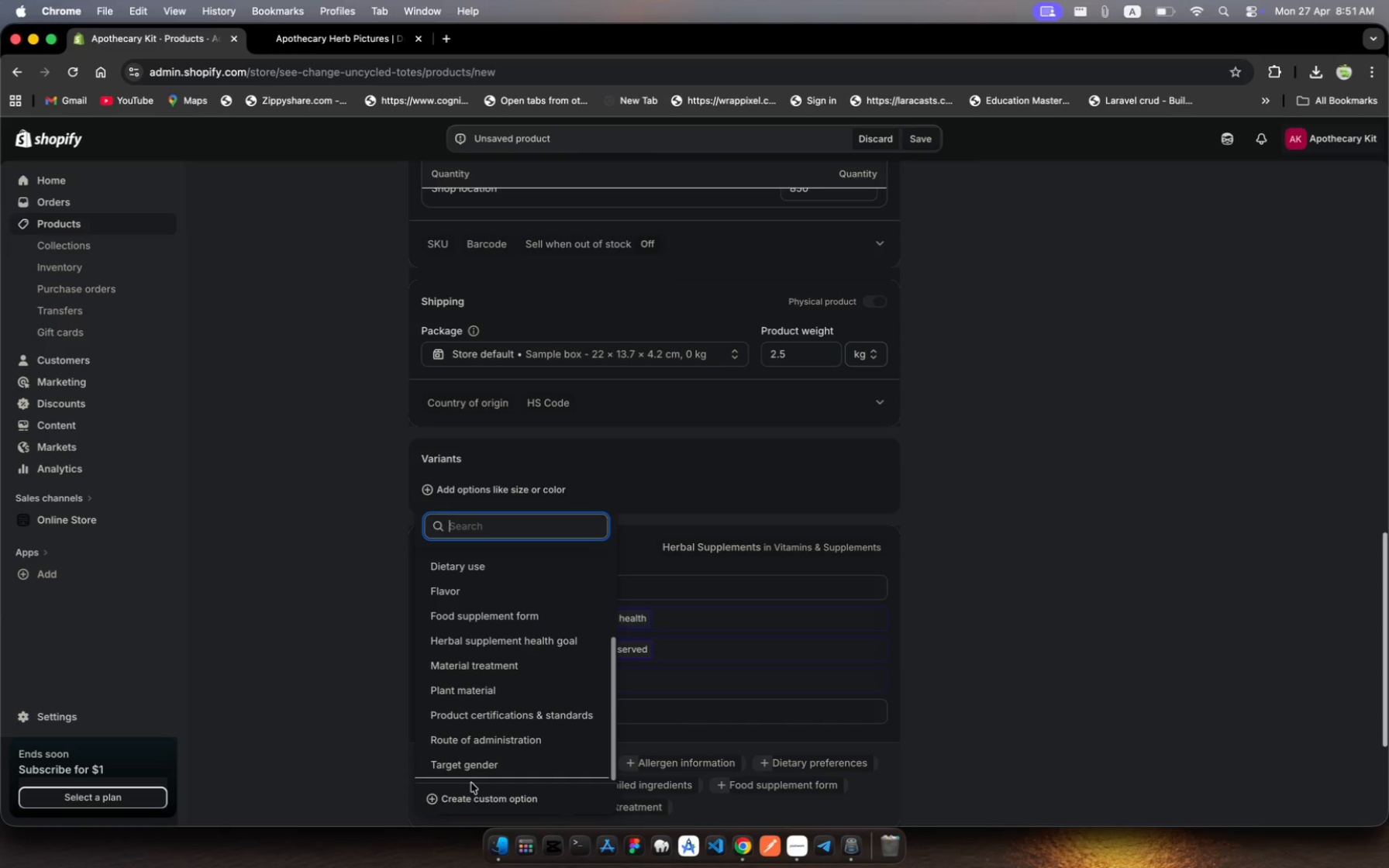 
left_click([474, 797])
 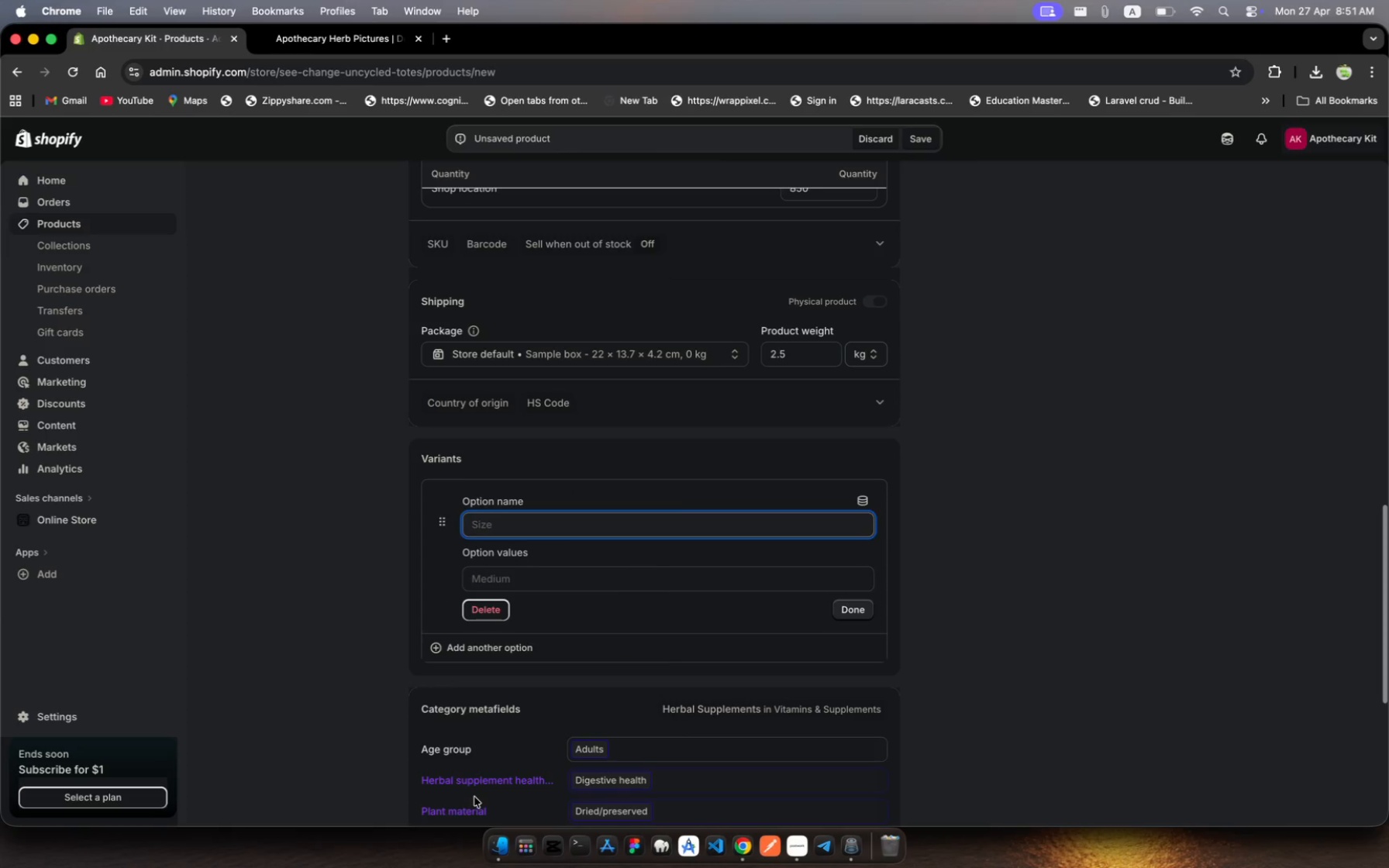 
wait(7.1)
 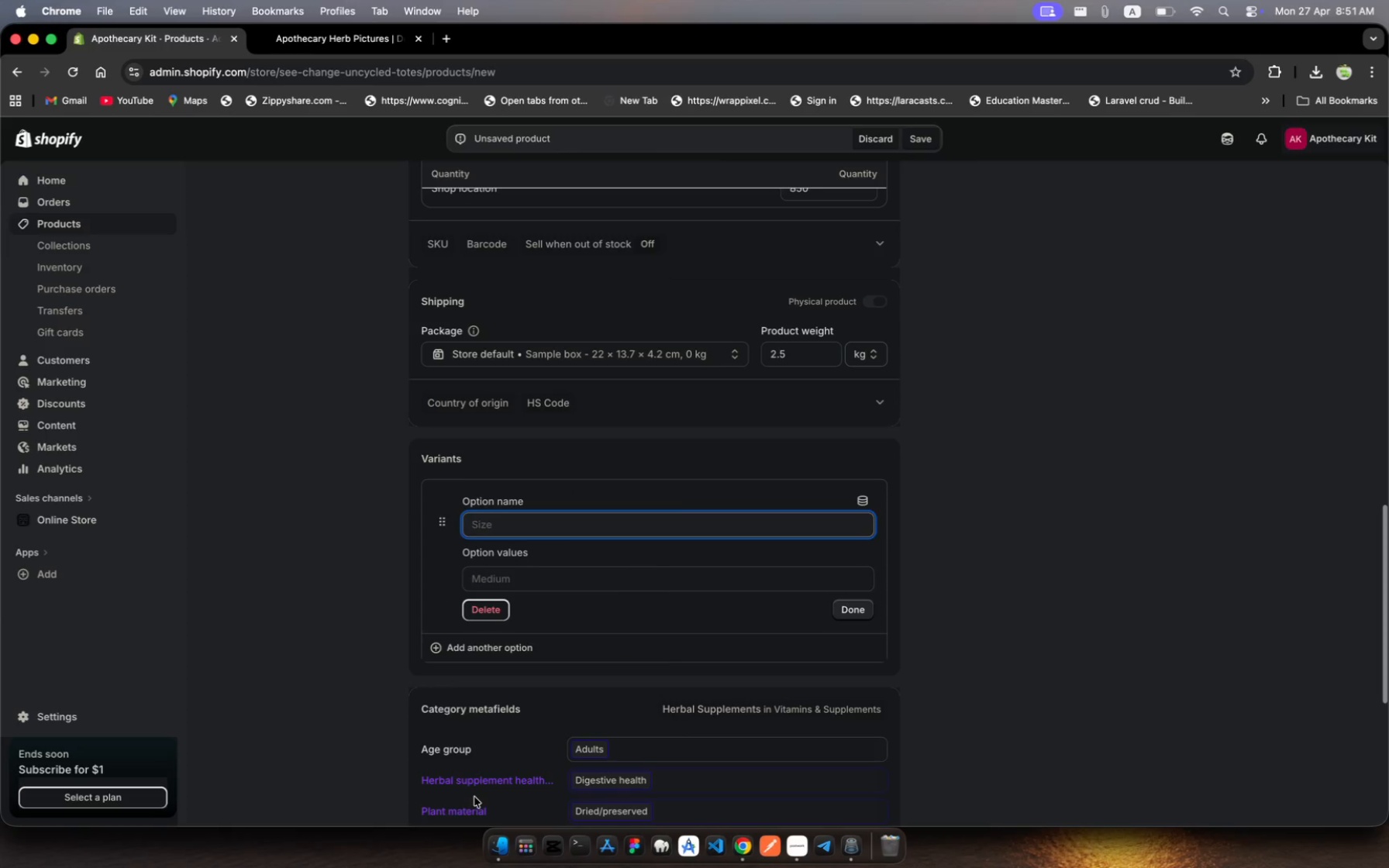 
type(Tincture 1)
 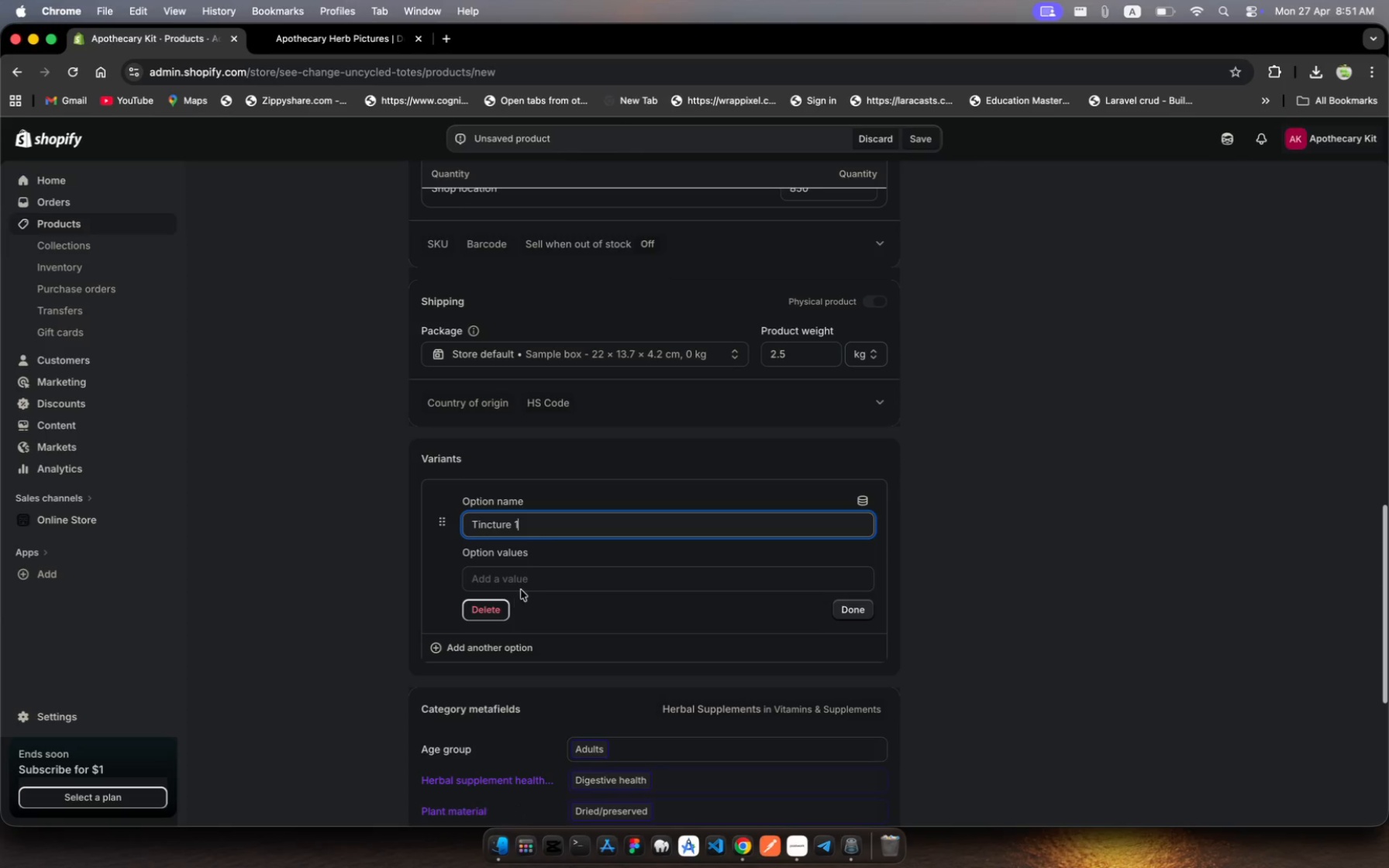 
left_click([535, 577])
 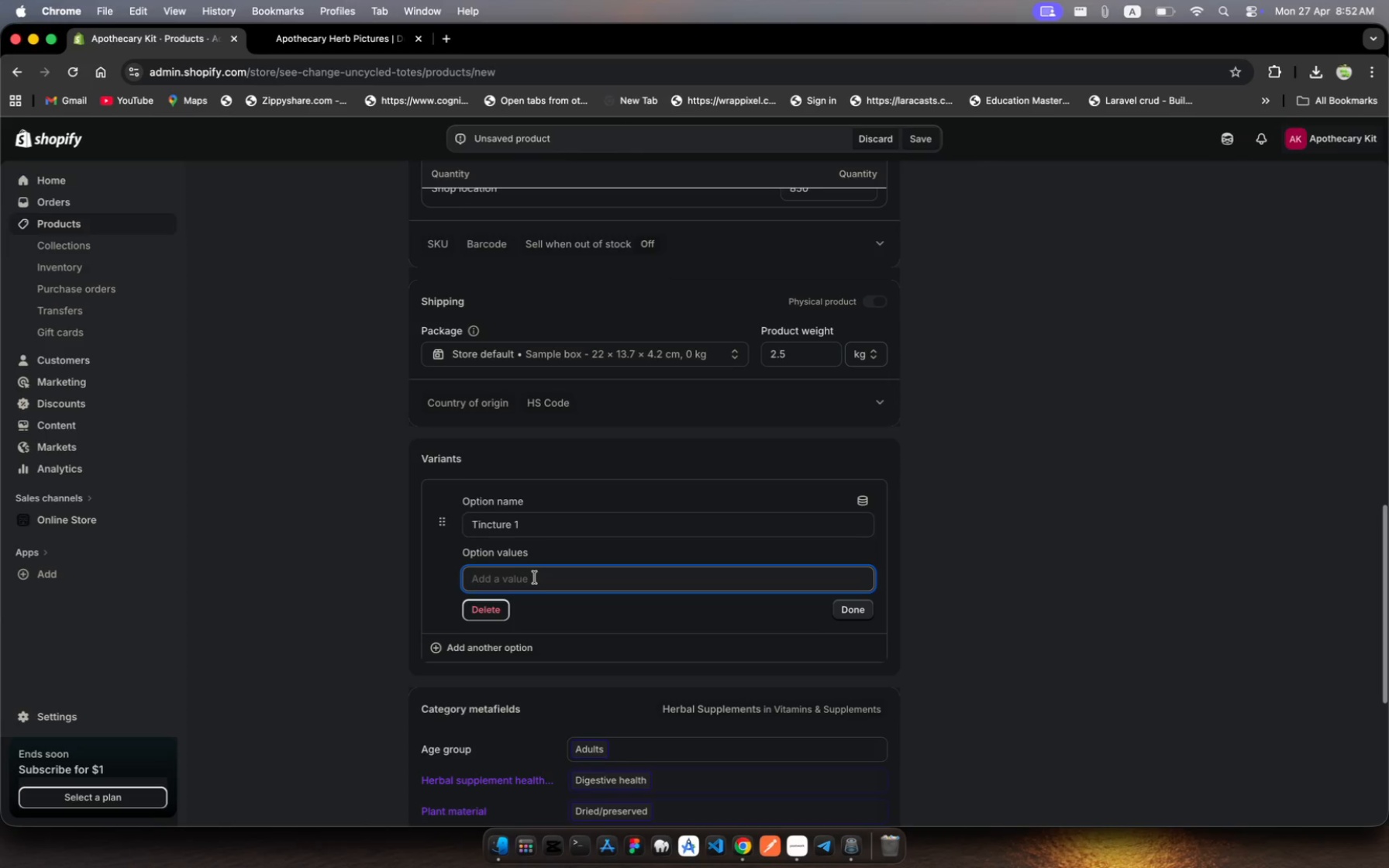 
wait(12.03)
 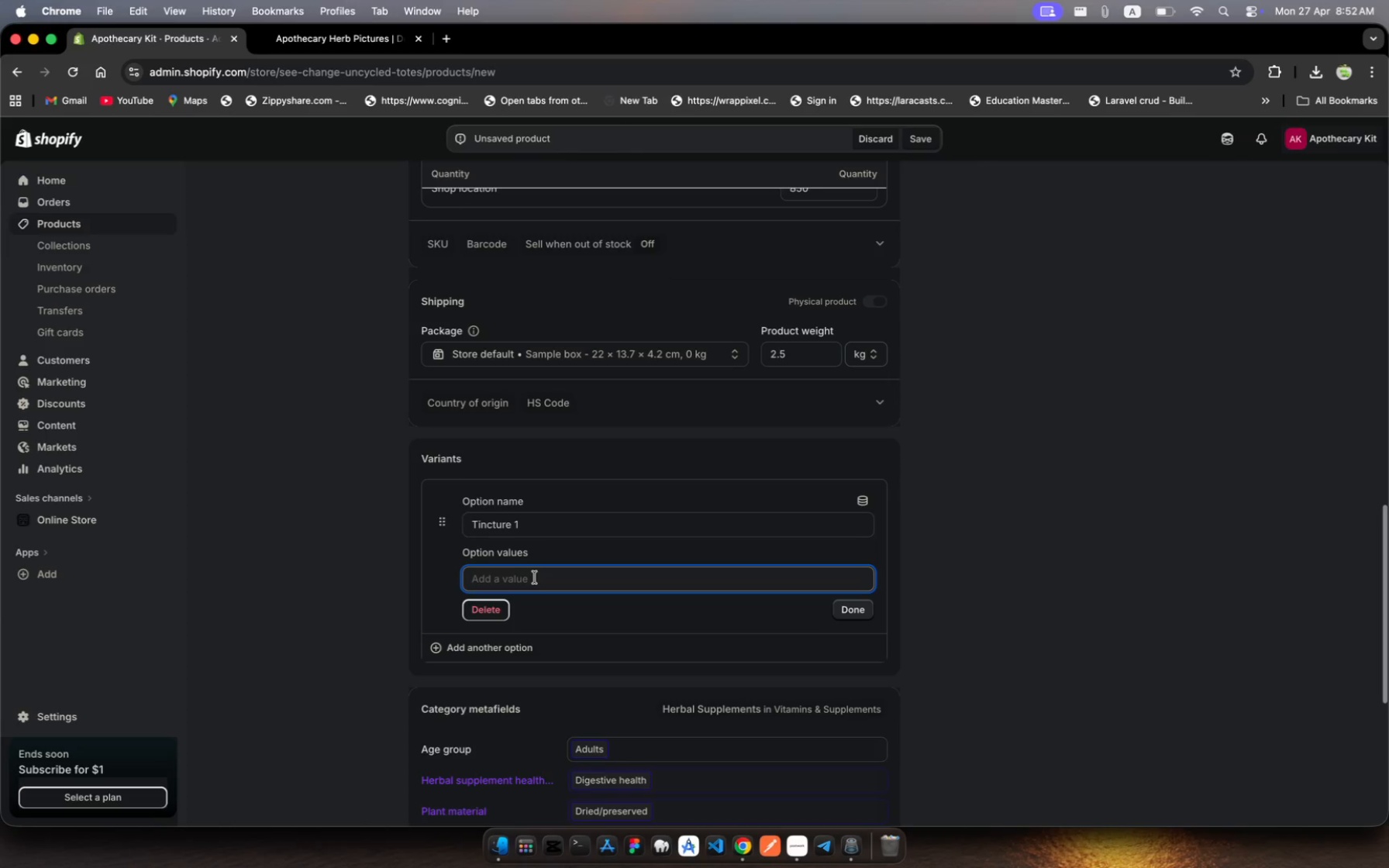 
hold_key(key=ShiftLeft, duration=1.48)
 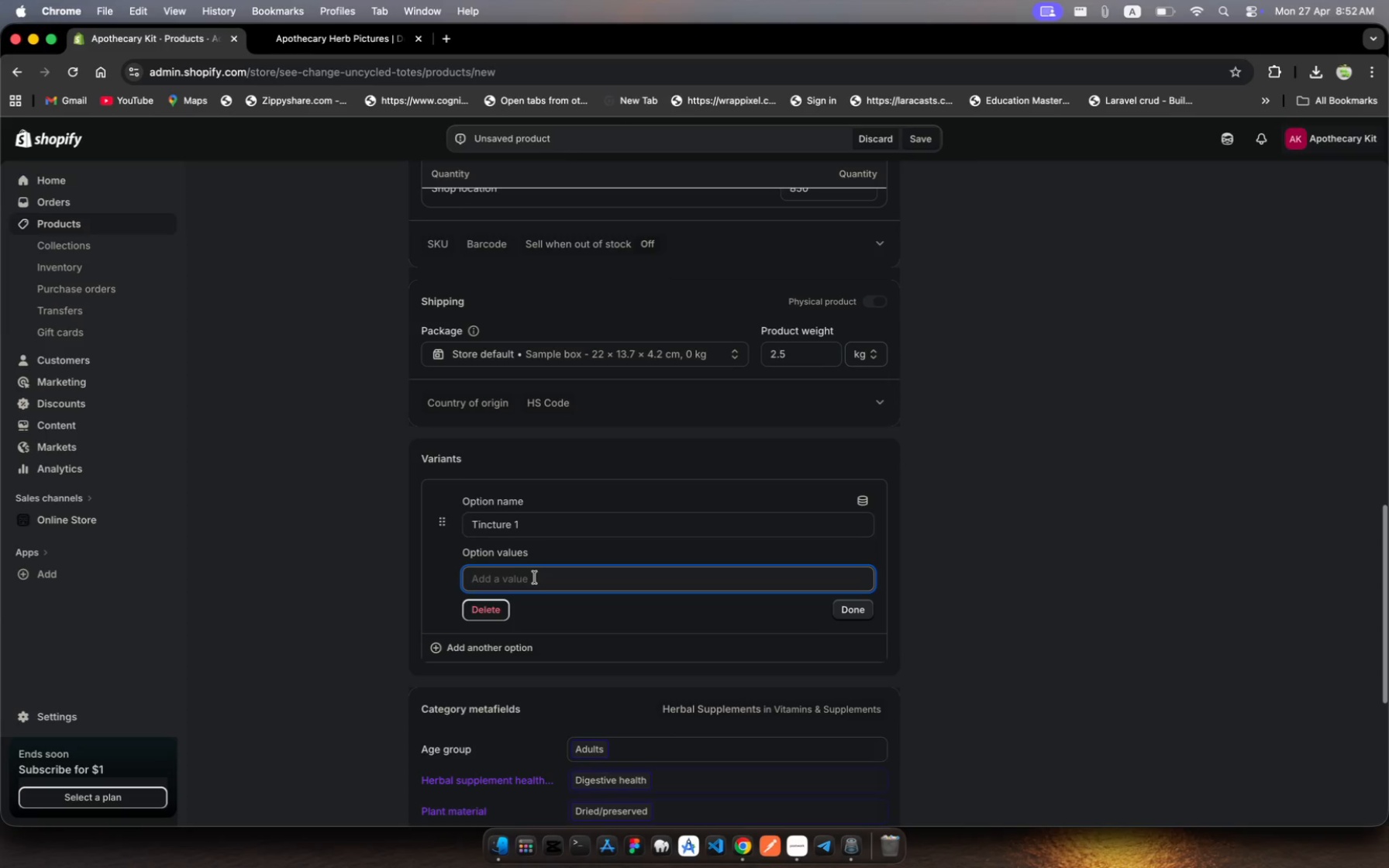 
type(Lavender Farm)
 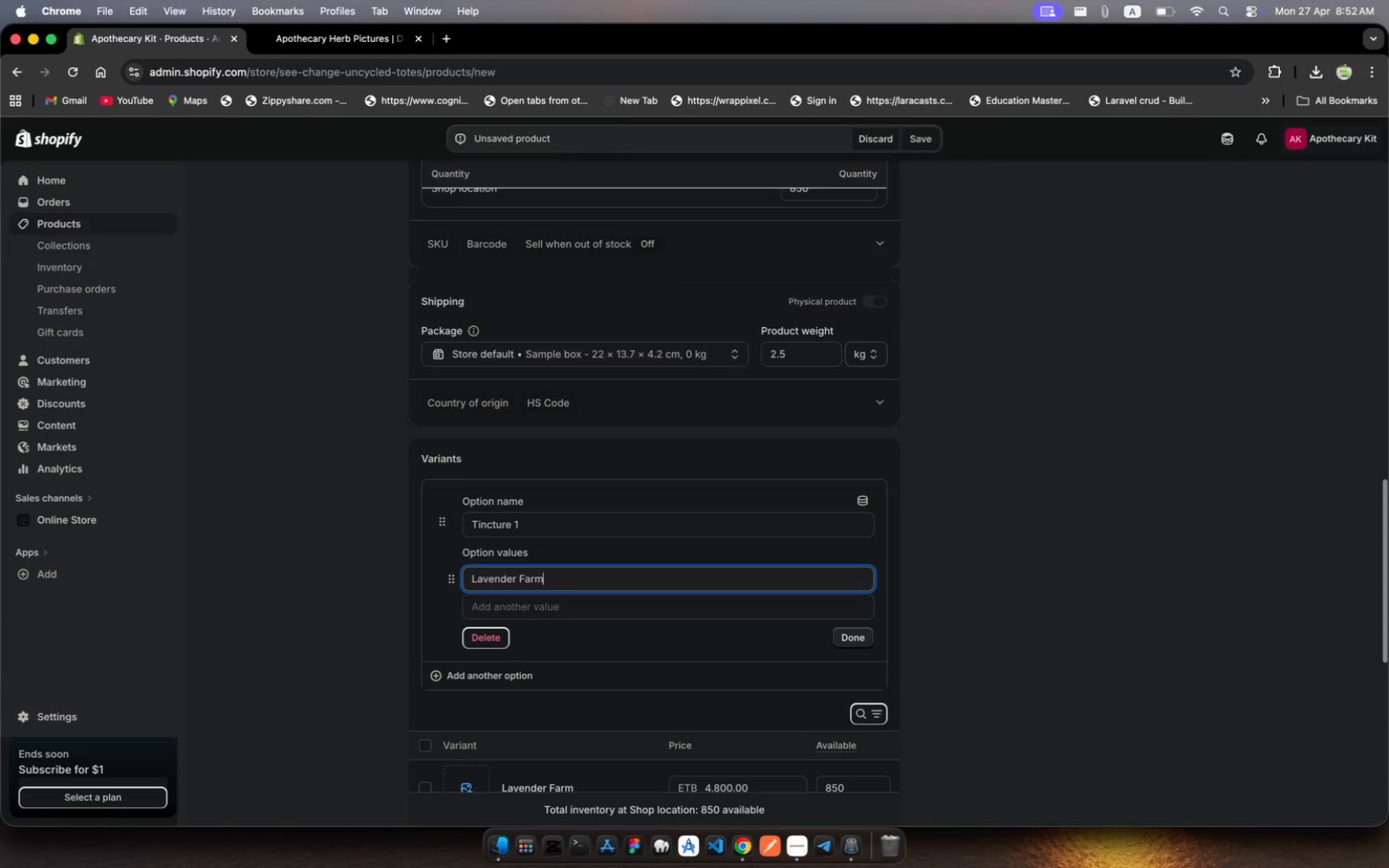 
left_click([543, 608])
 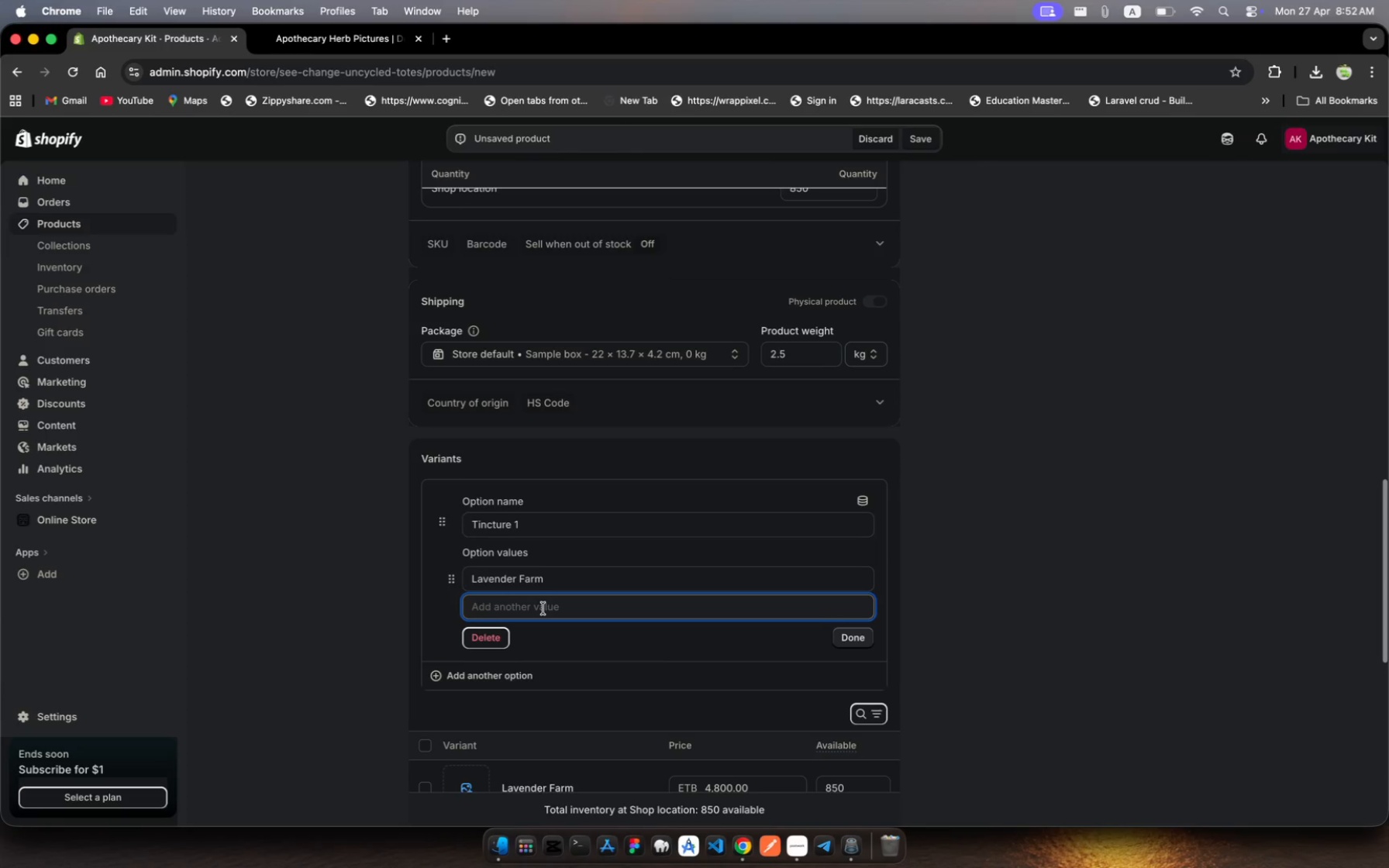 
wait(7.83)
 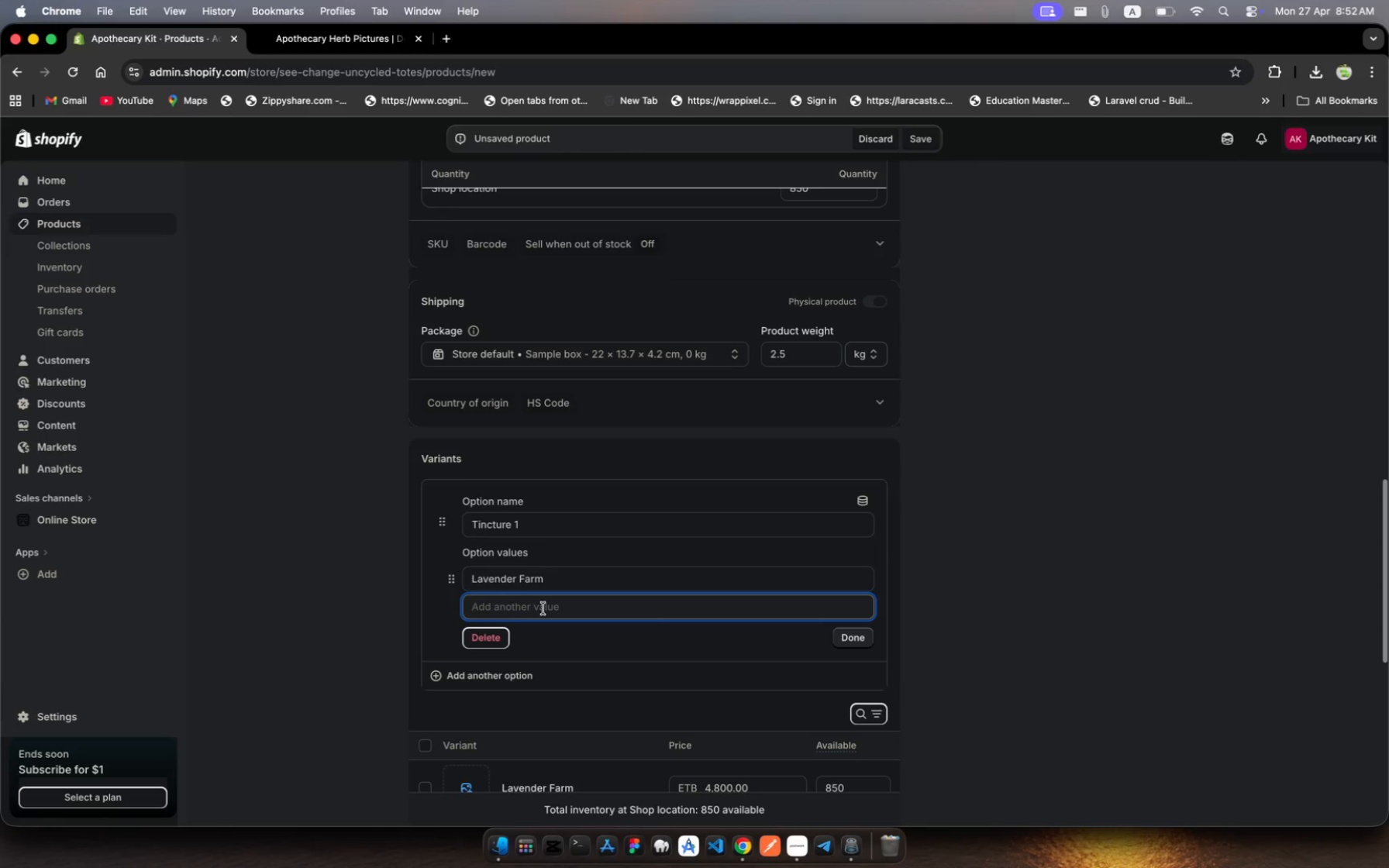 
left_click([550, 577])
 